 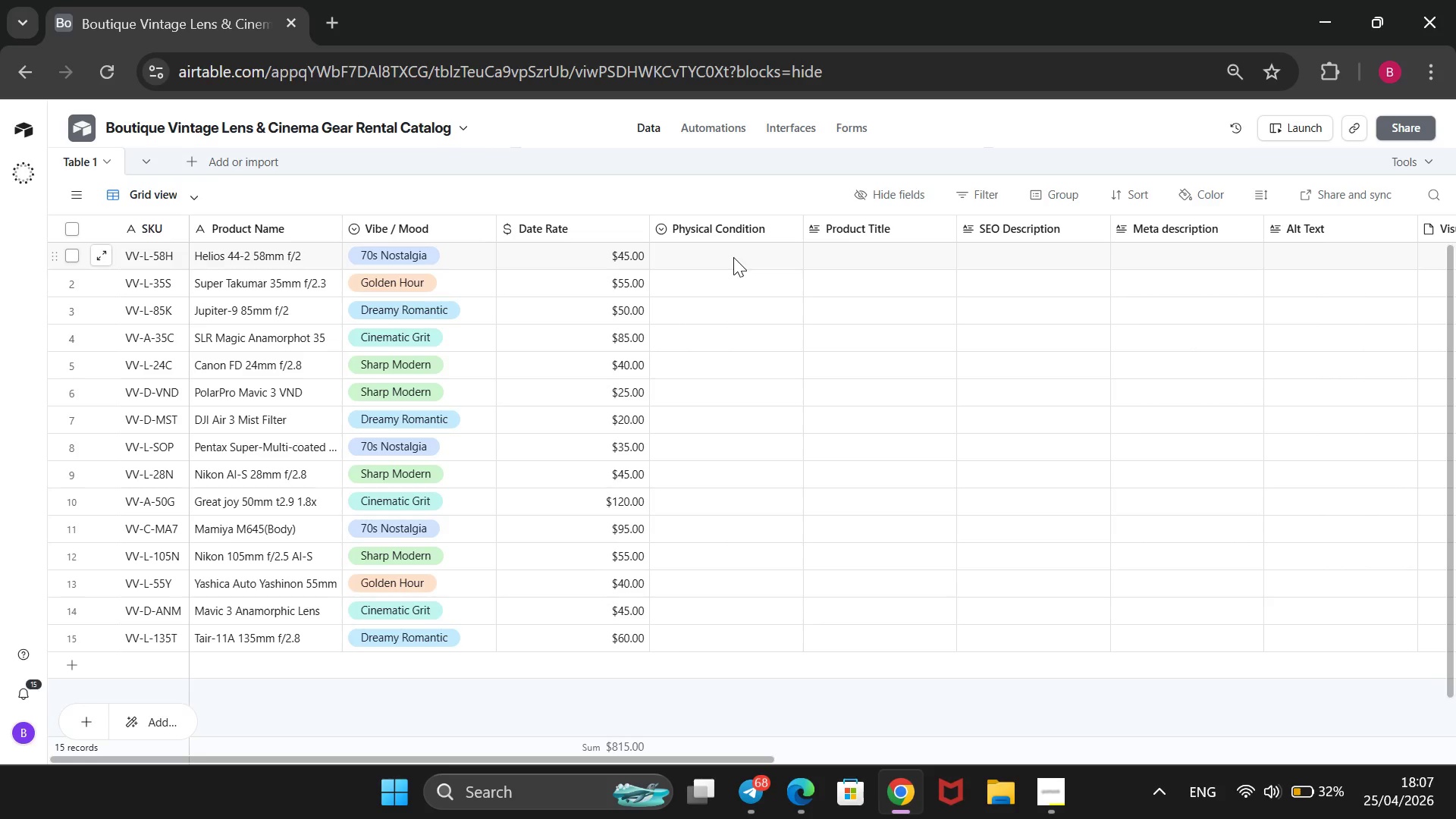 
key(Enter)
 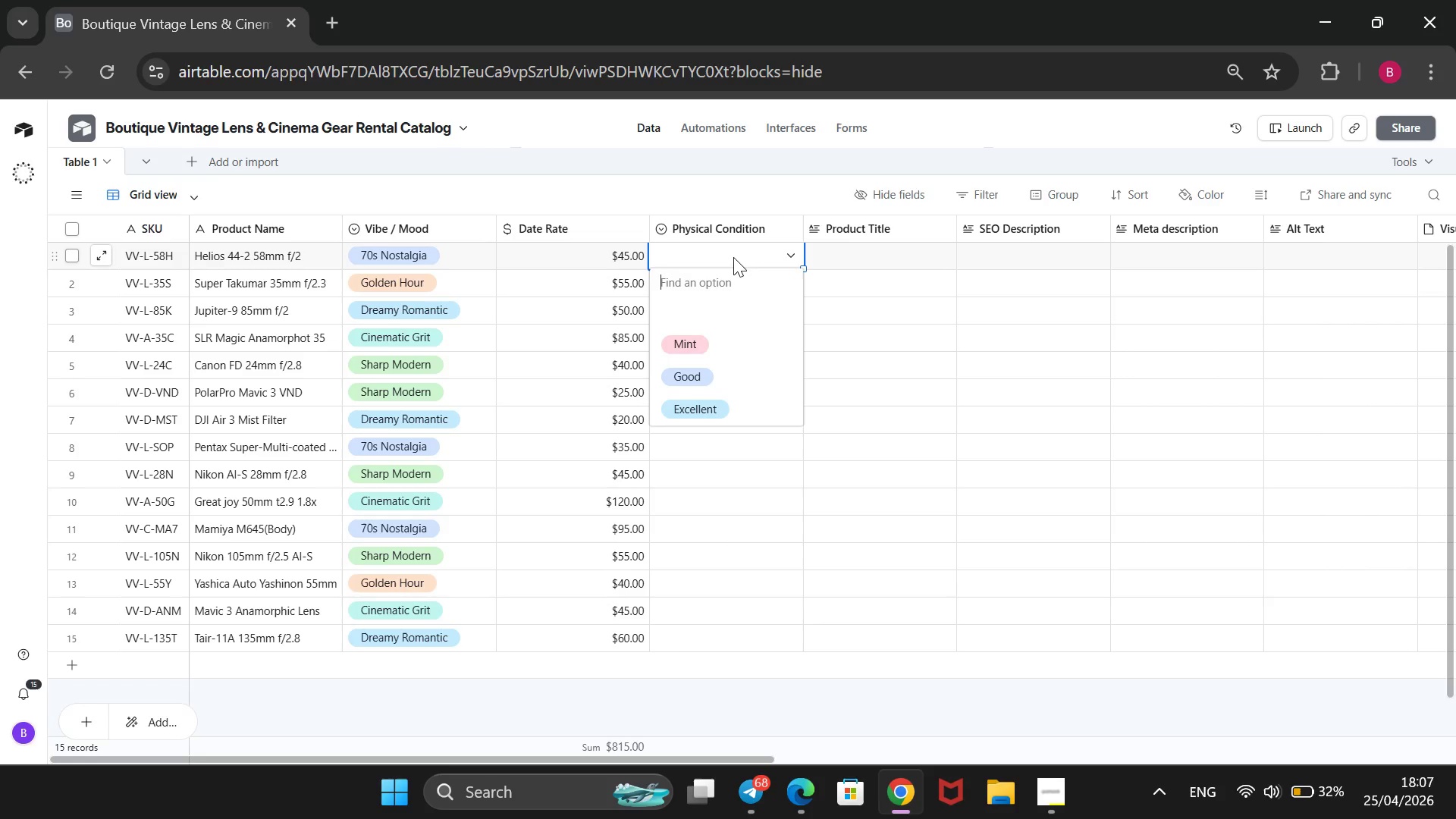 
key(ArrowDown)
 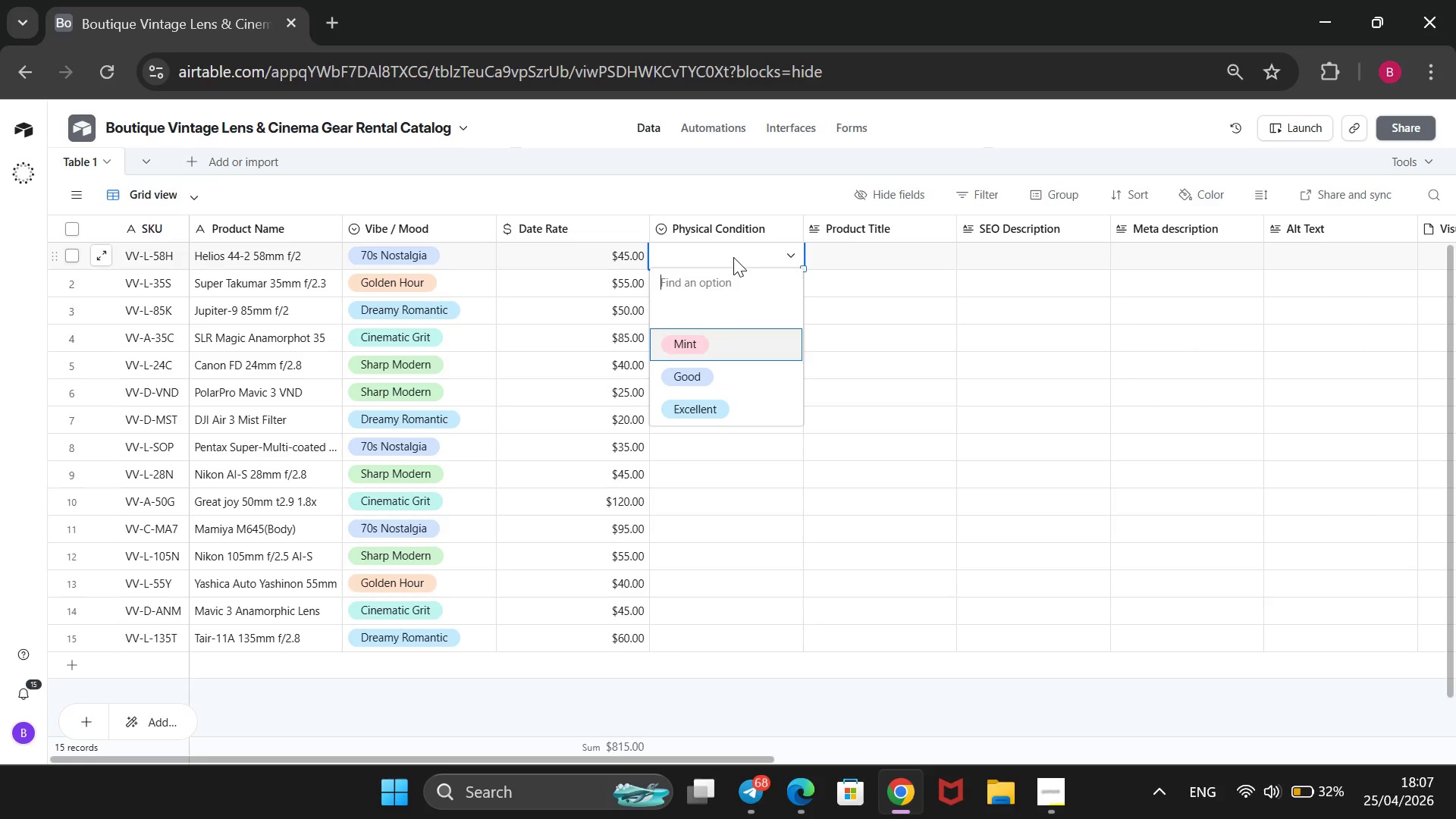 
key(ArrowDown)
 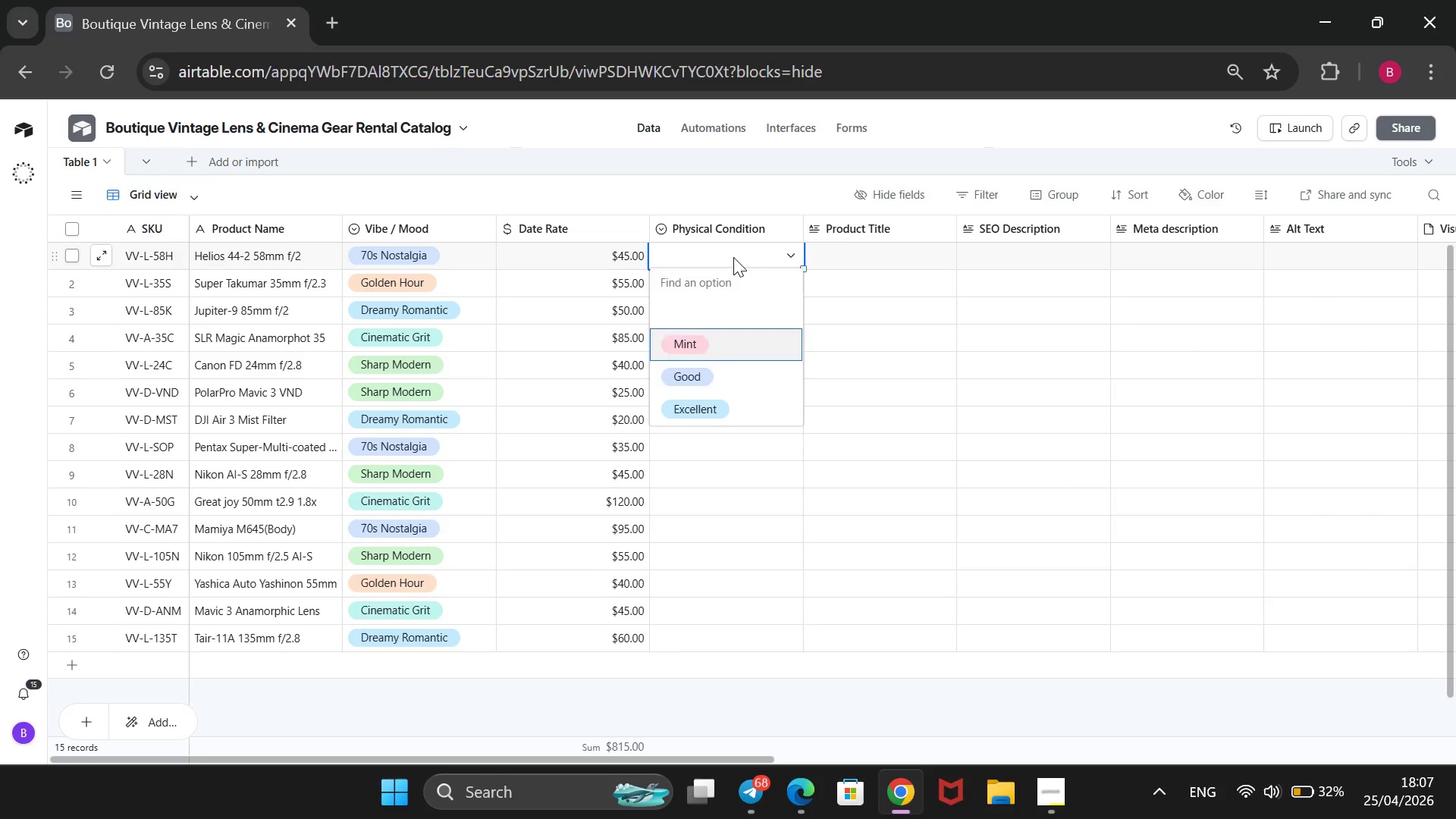 
key(ArrowDown)
 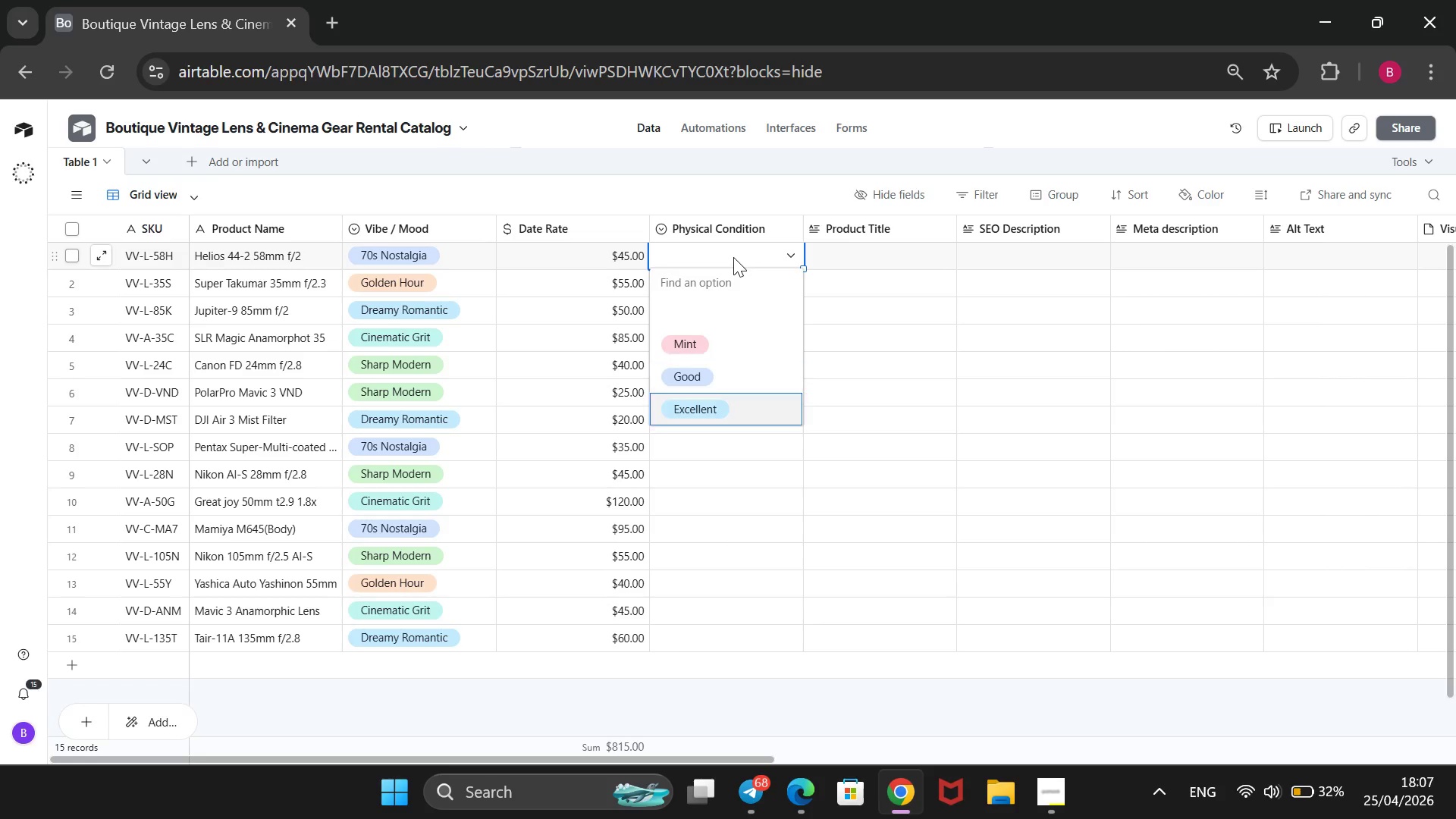 
key(ArrowDown)
 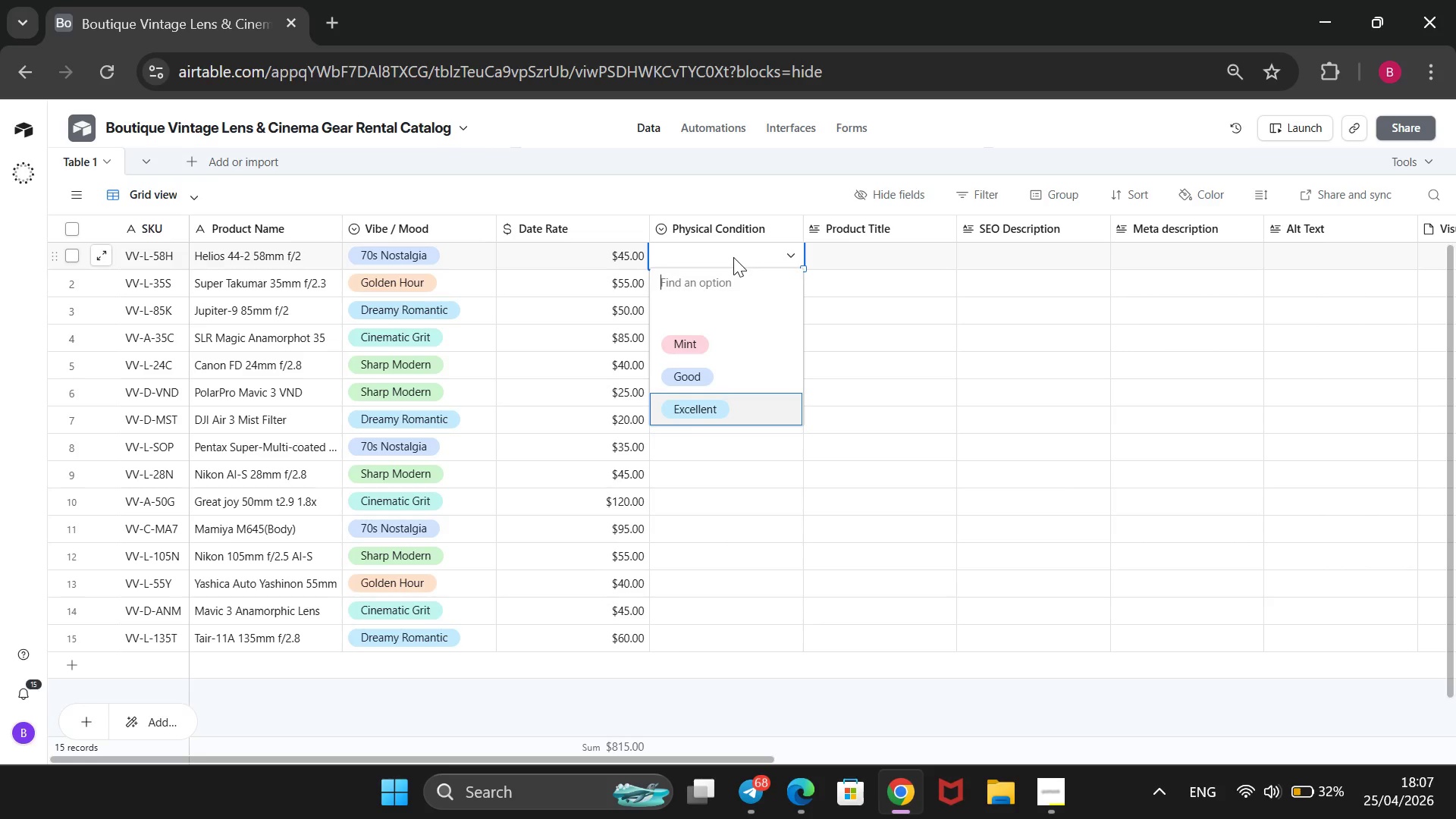 
key(Enter)
 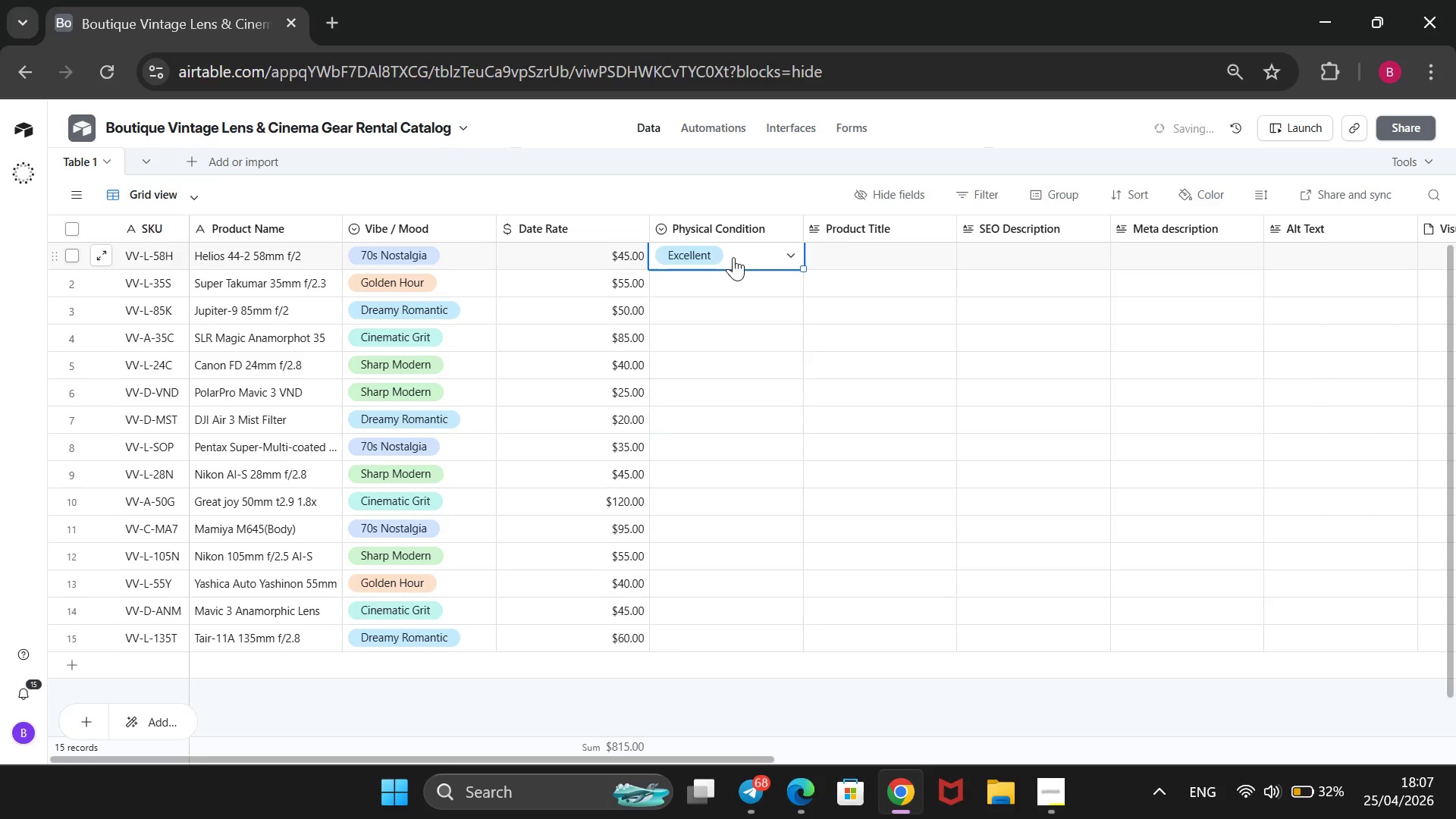 
key(ArrowDown)
 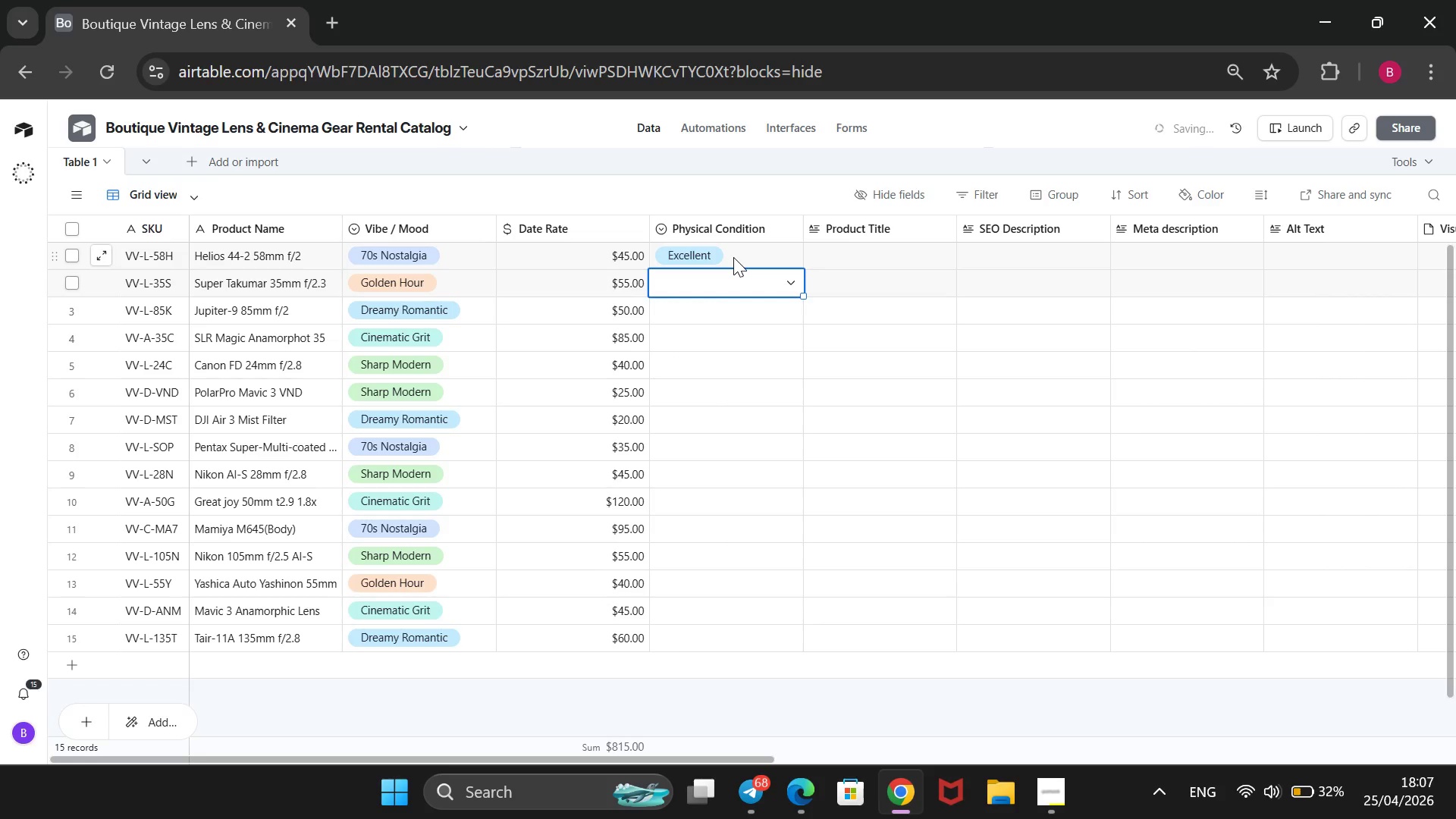 
key(Enter)
 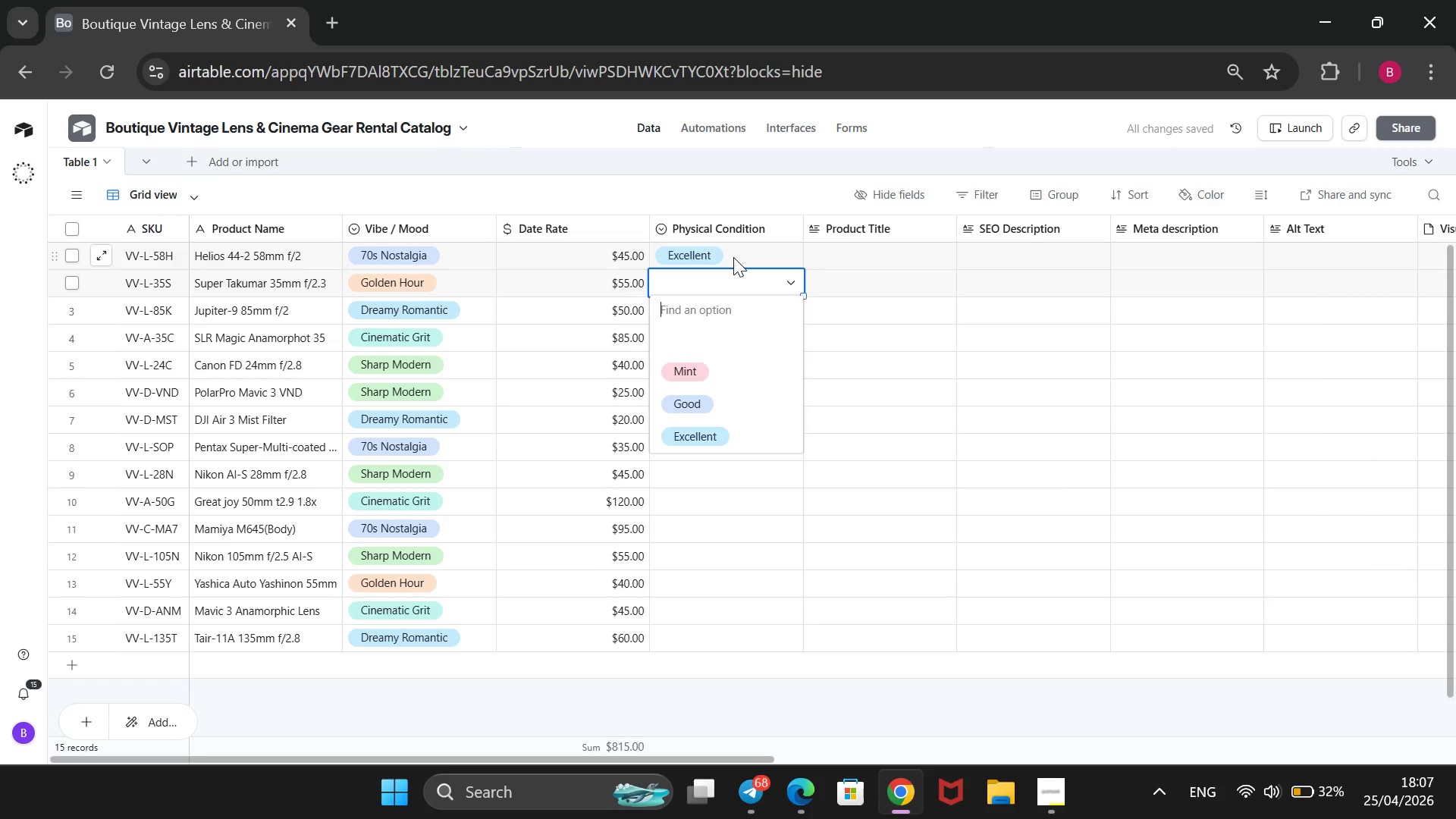 
key(ArrowDown)
 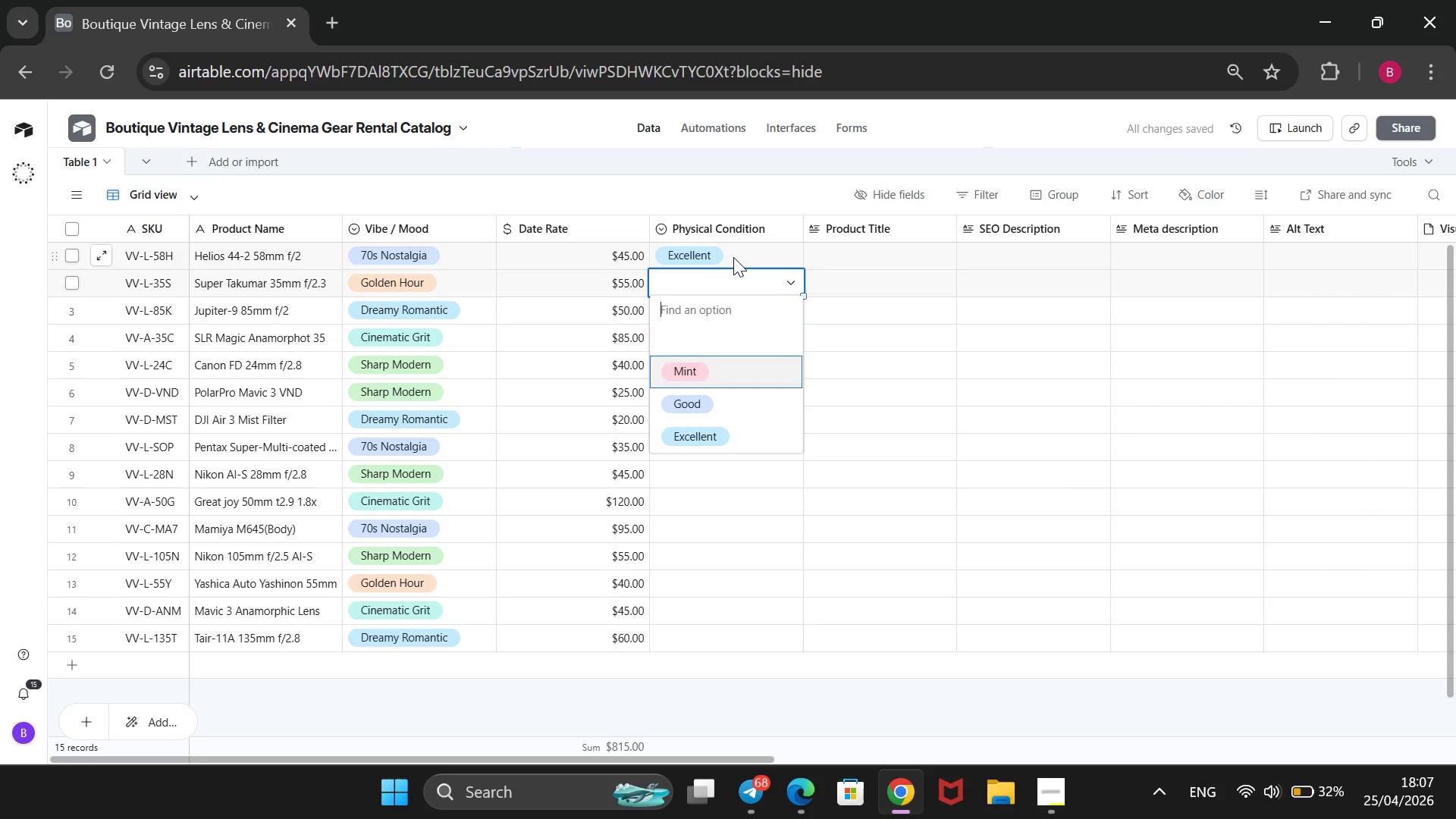 
key(ArrowDown)
 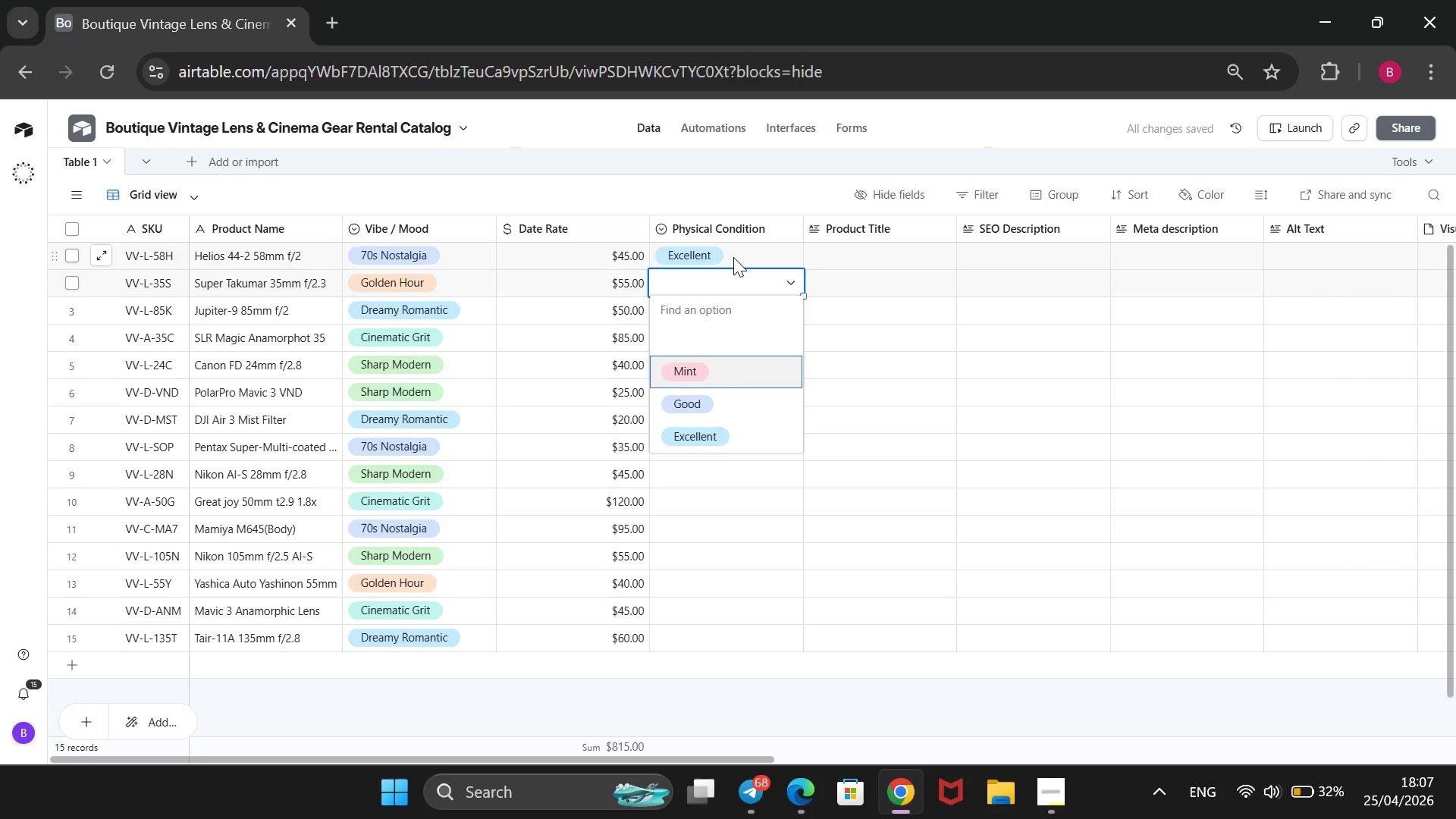 
key(Enter)
 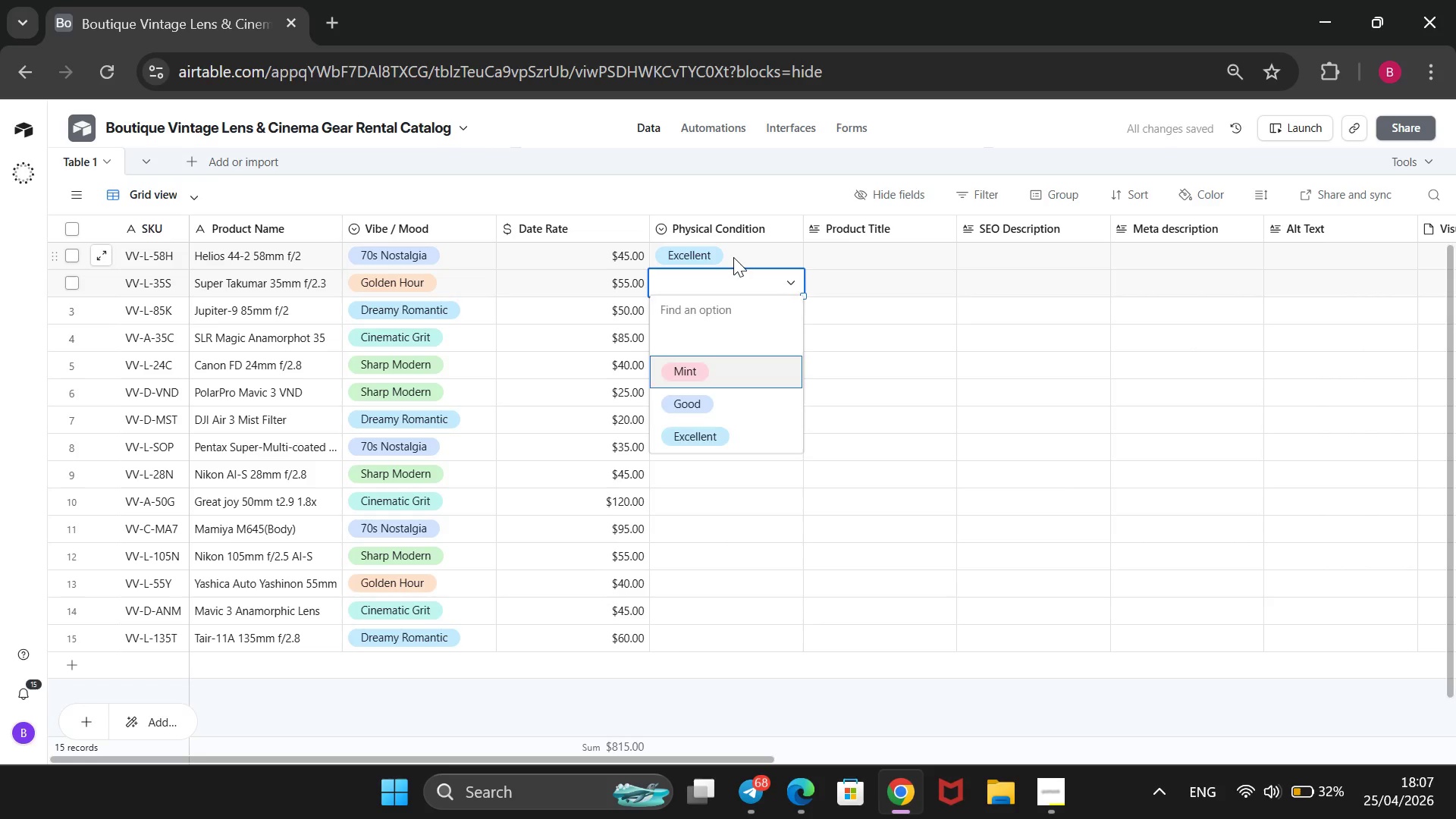 
key(ArrowDown)
 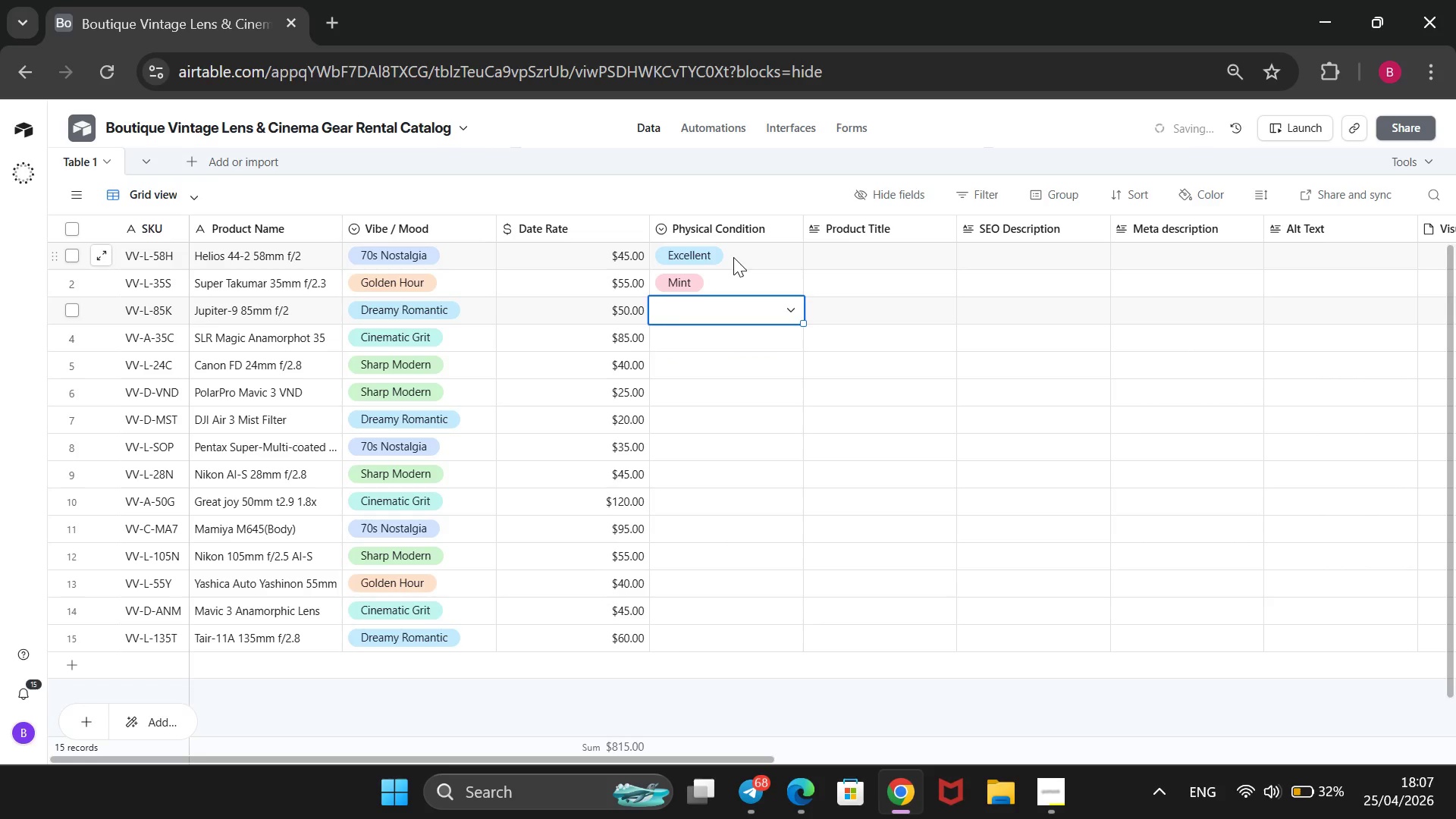 
key(Enter)
 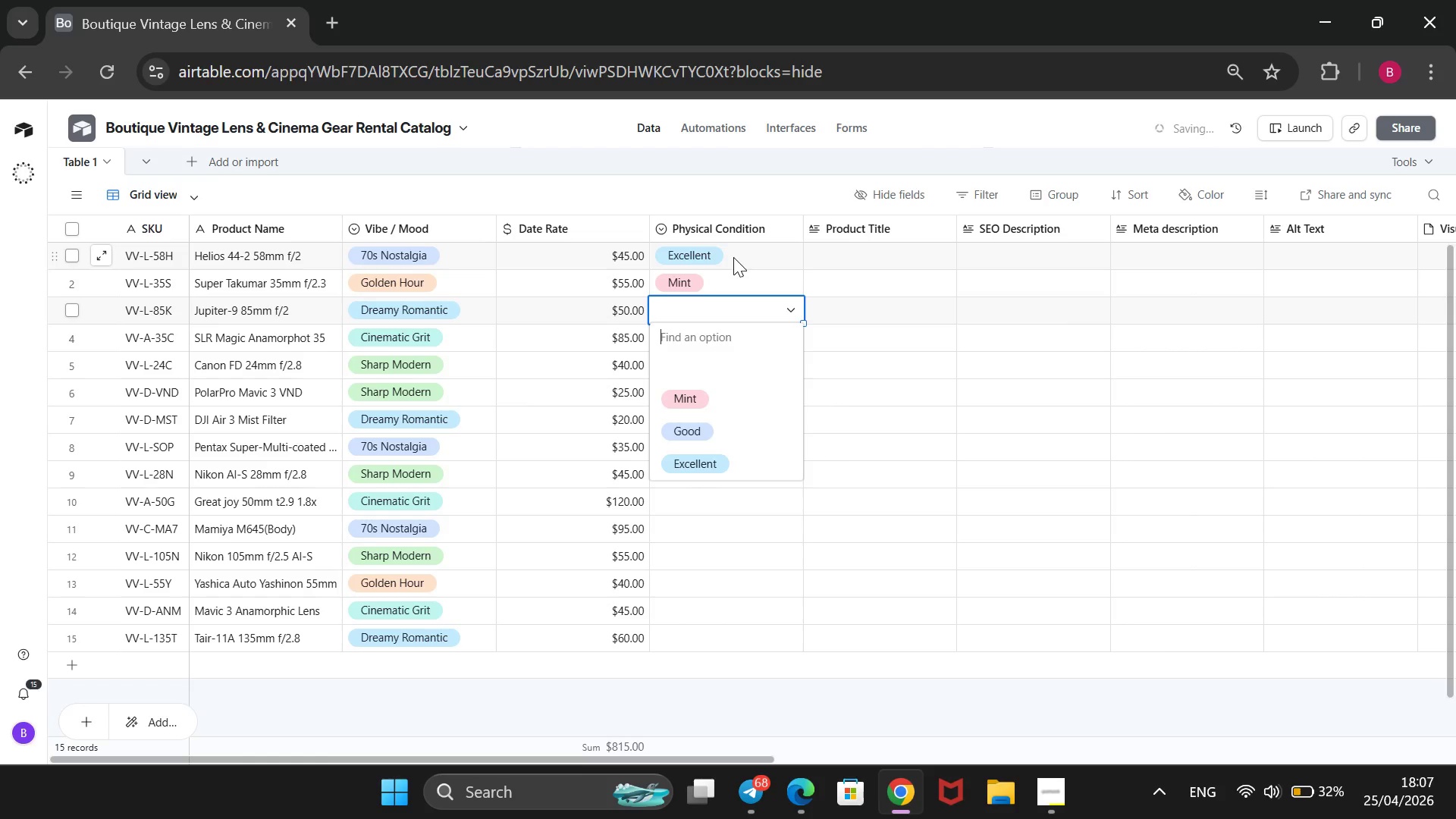 
key(ArrowDown)
 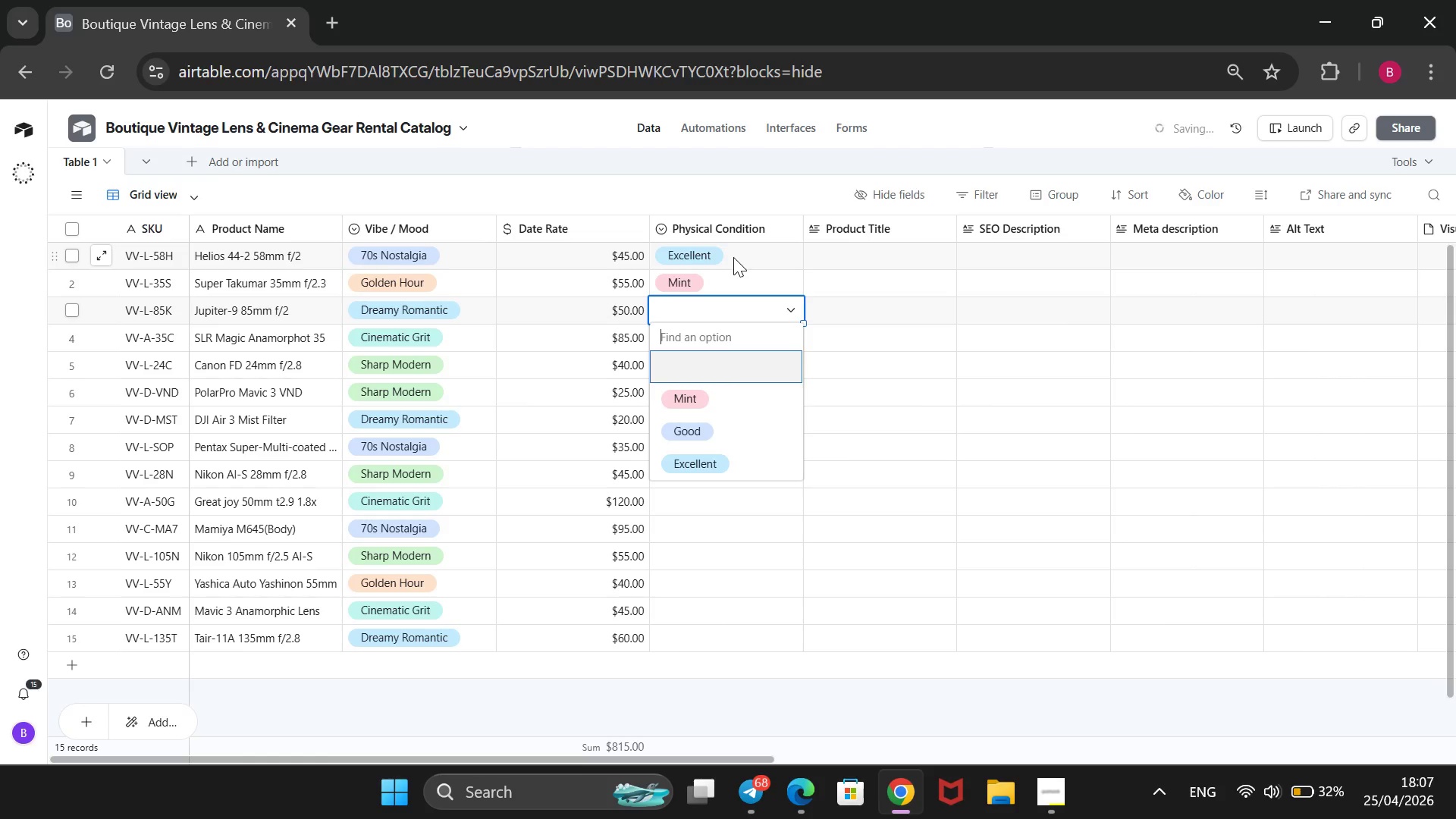 
key(ArrowDown)
 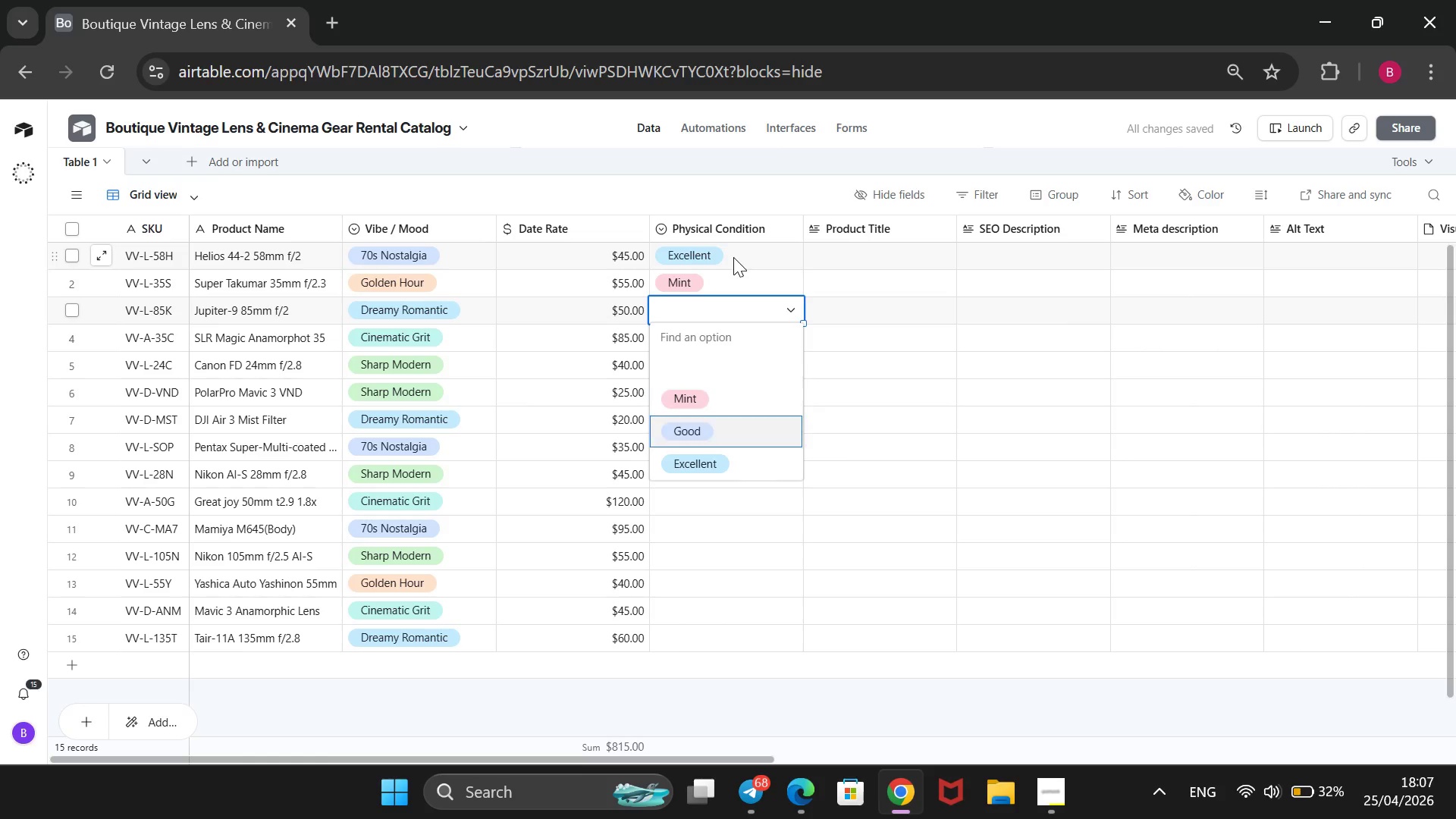 
key(ArrowDown)
 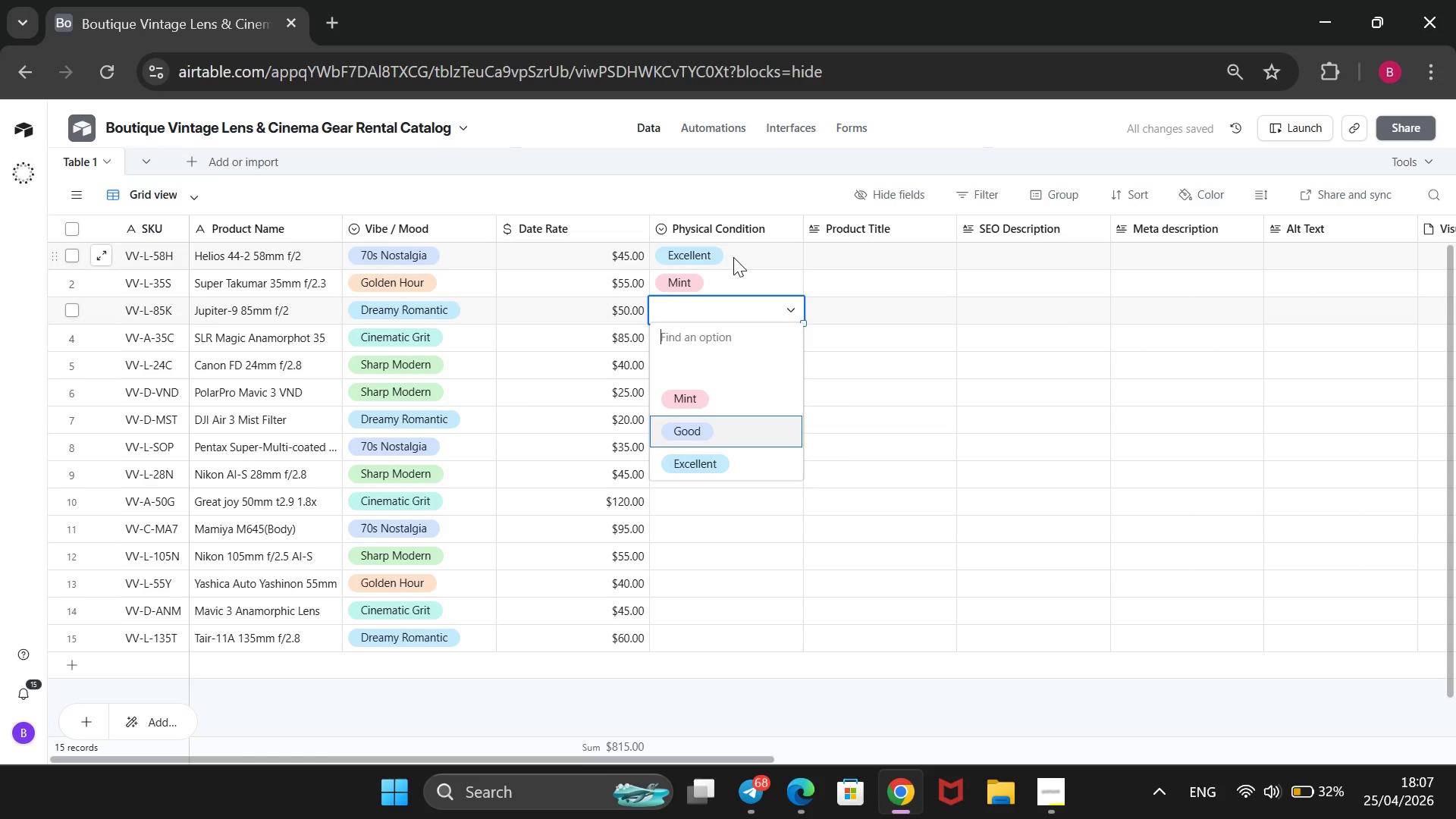 
key(Enter)
 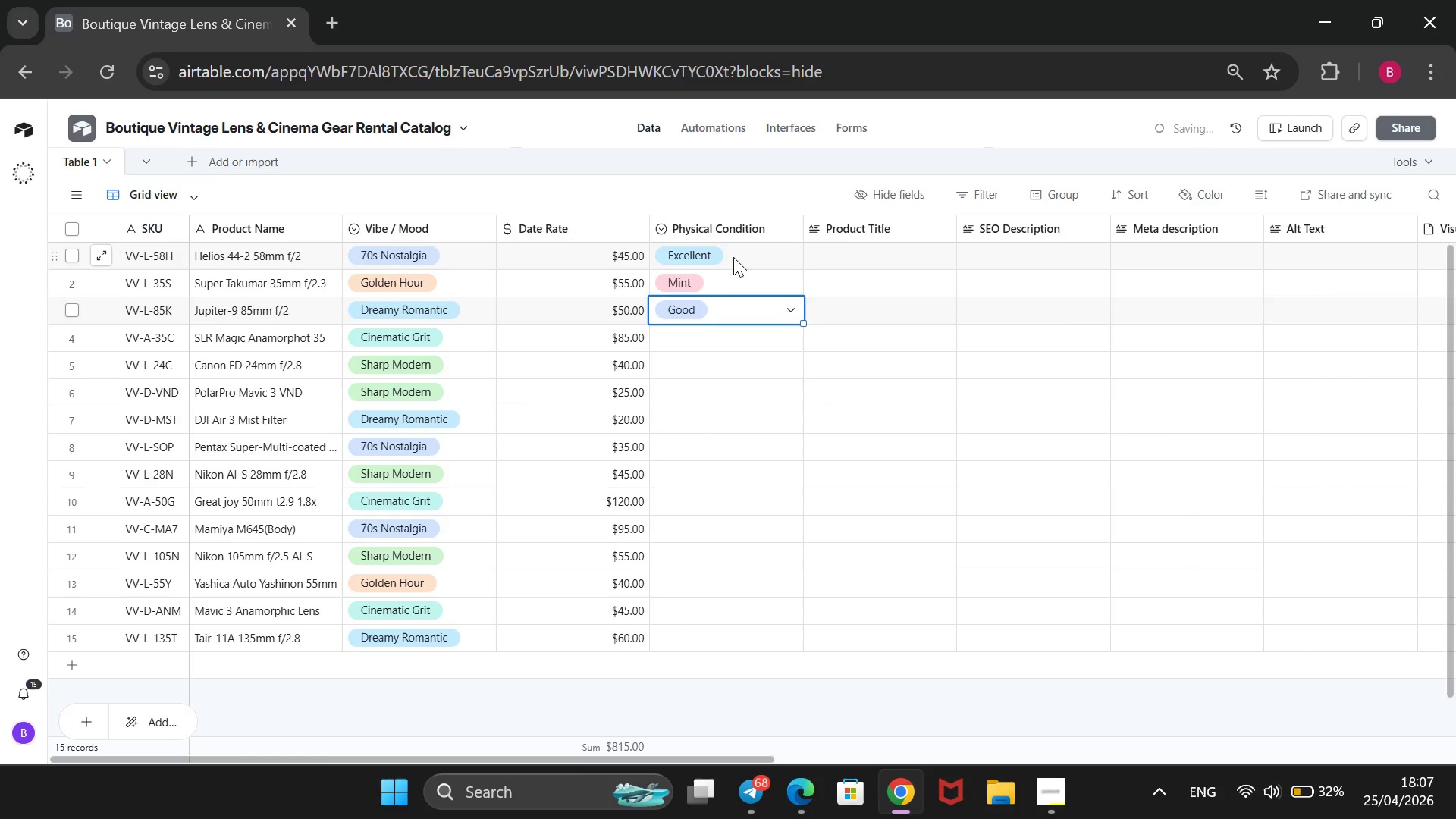 
key(ArrowDown)
 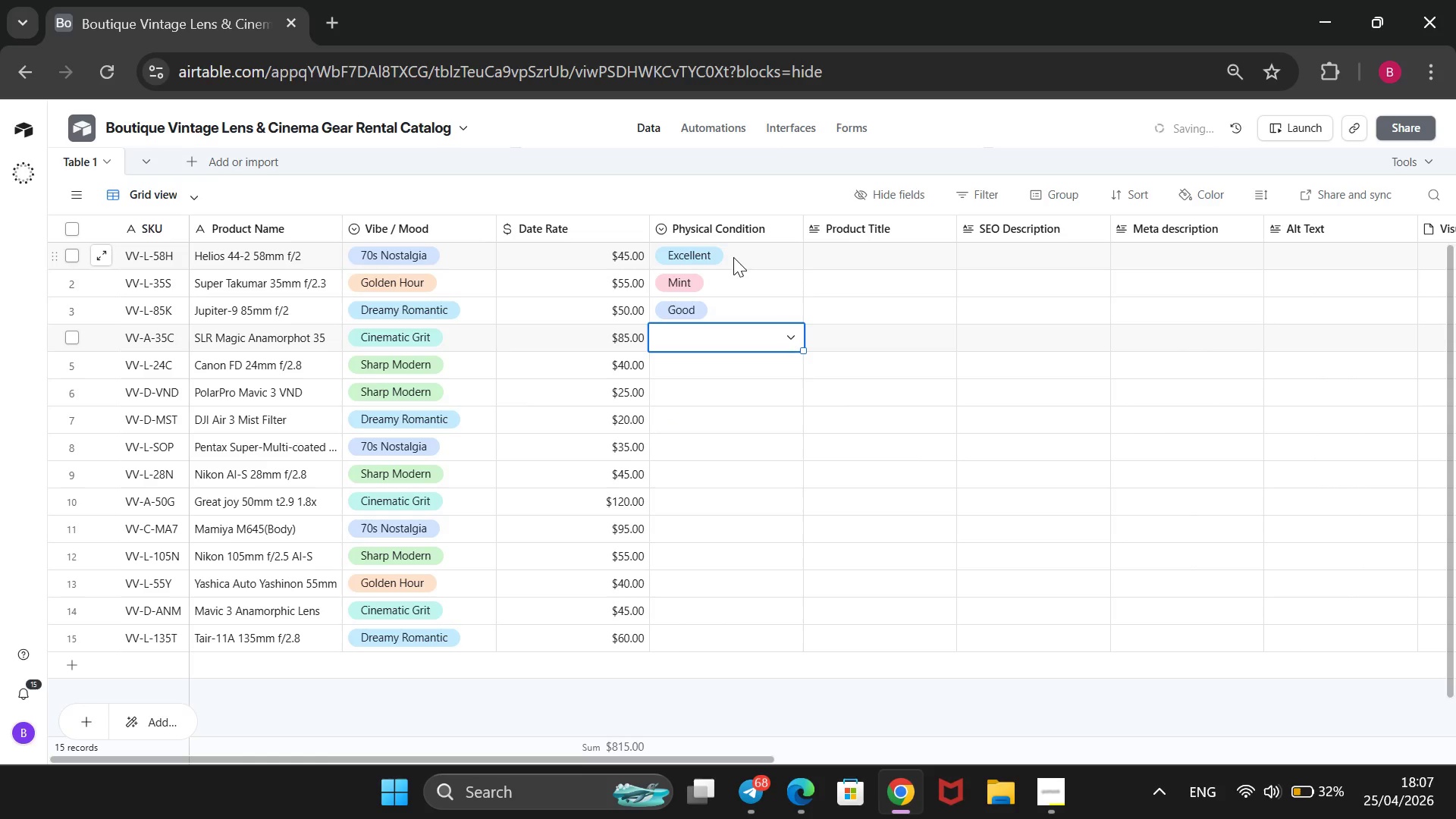 
key(Enter)
 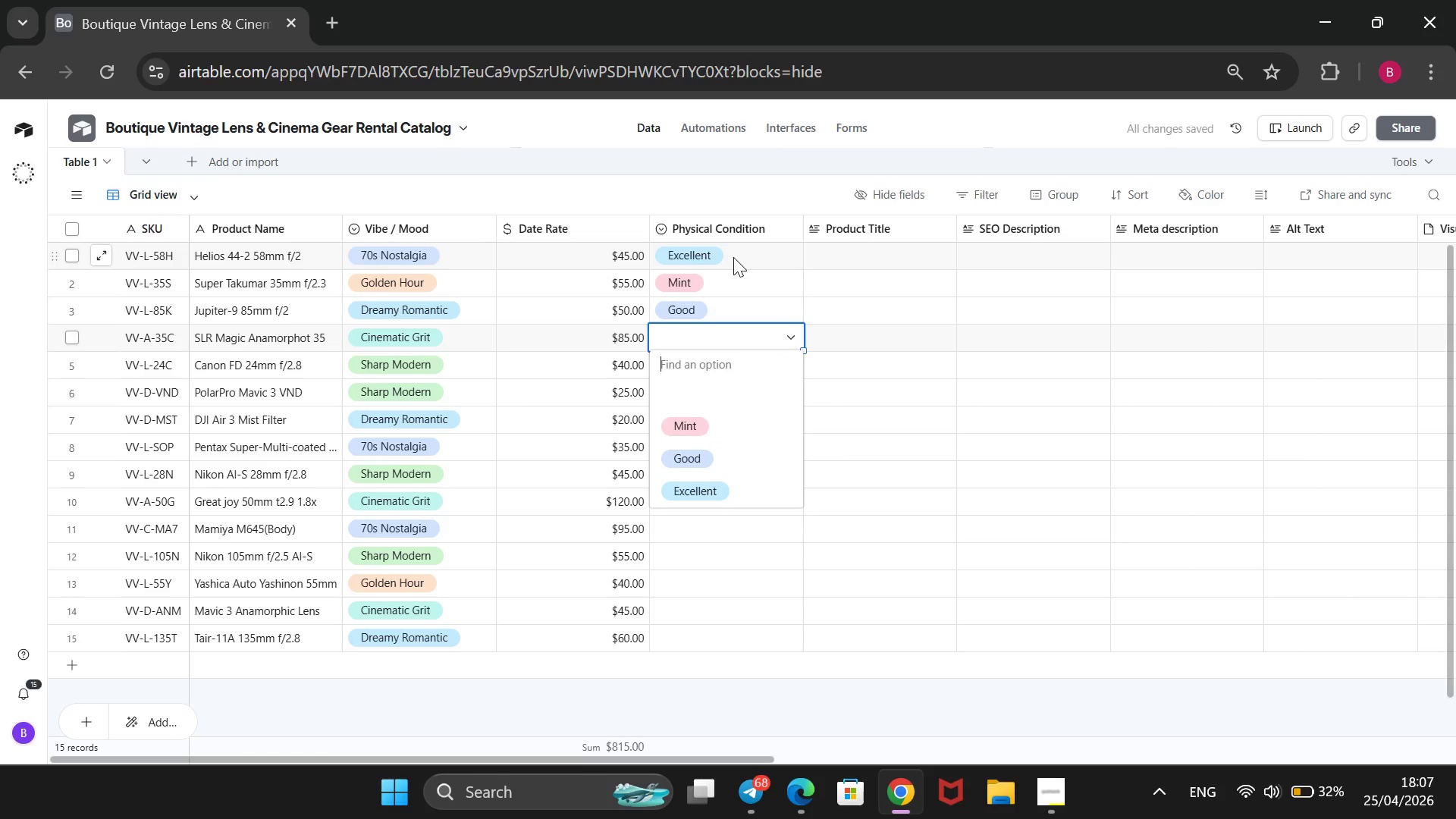 
key(ArrowDown)
 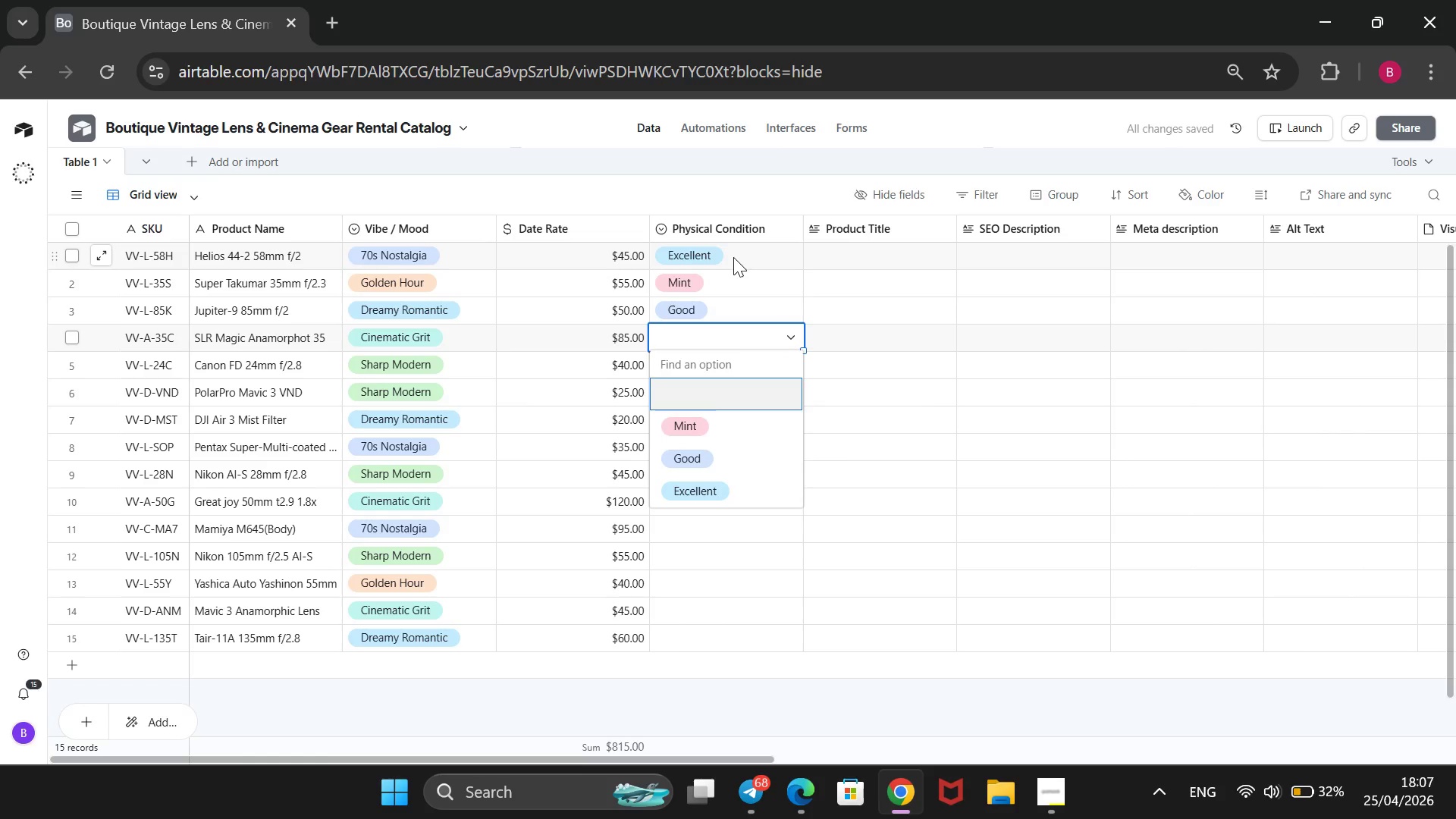 
key(ArrowDown)
 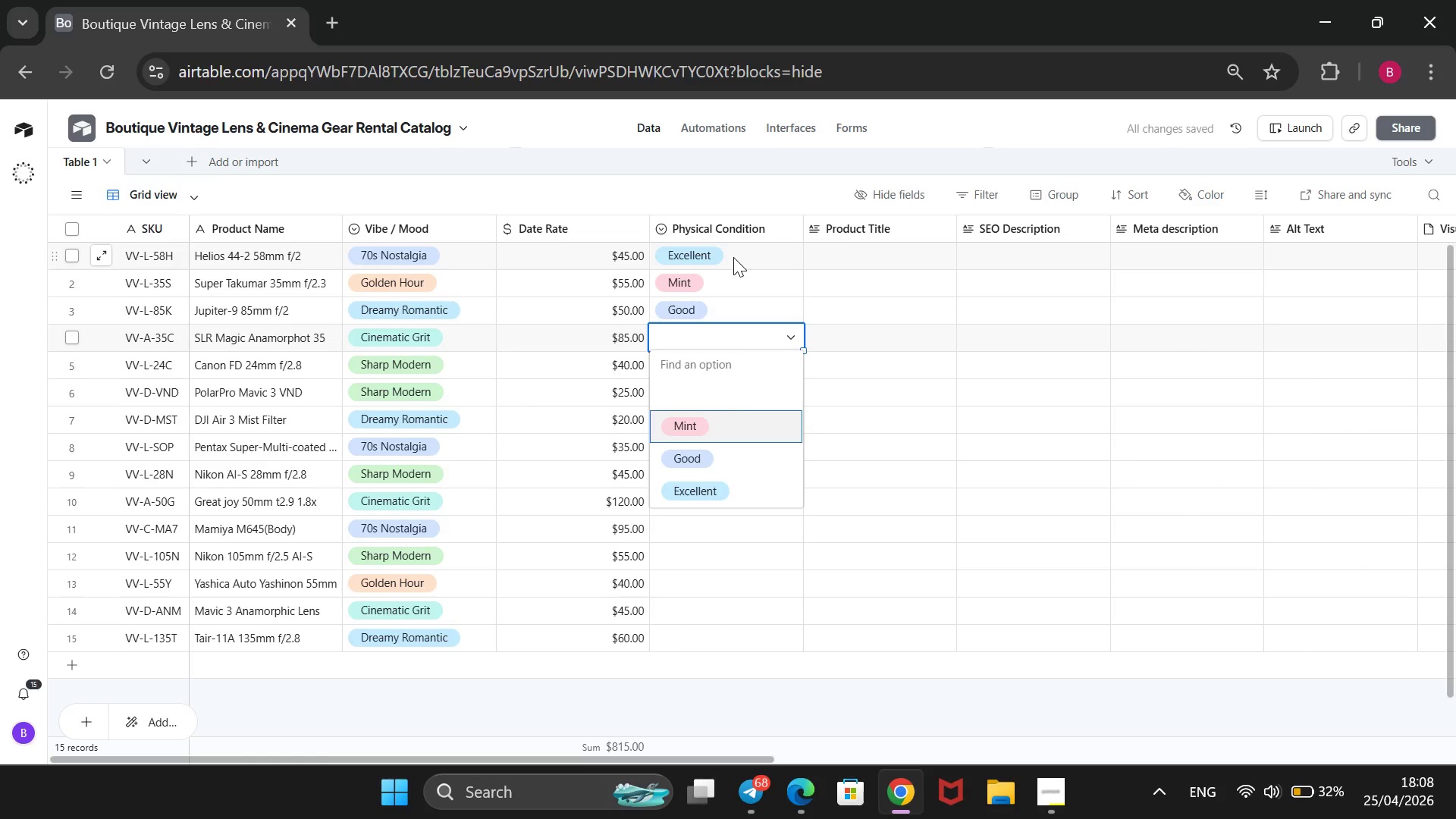 
key(ArrowDown)
 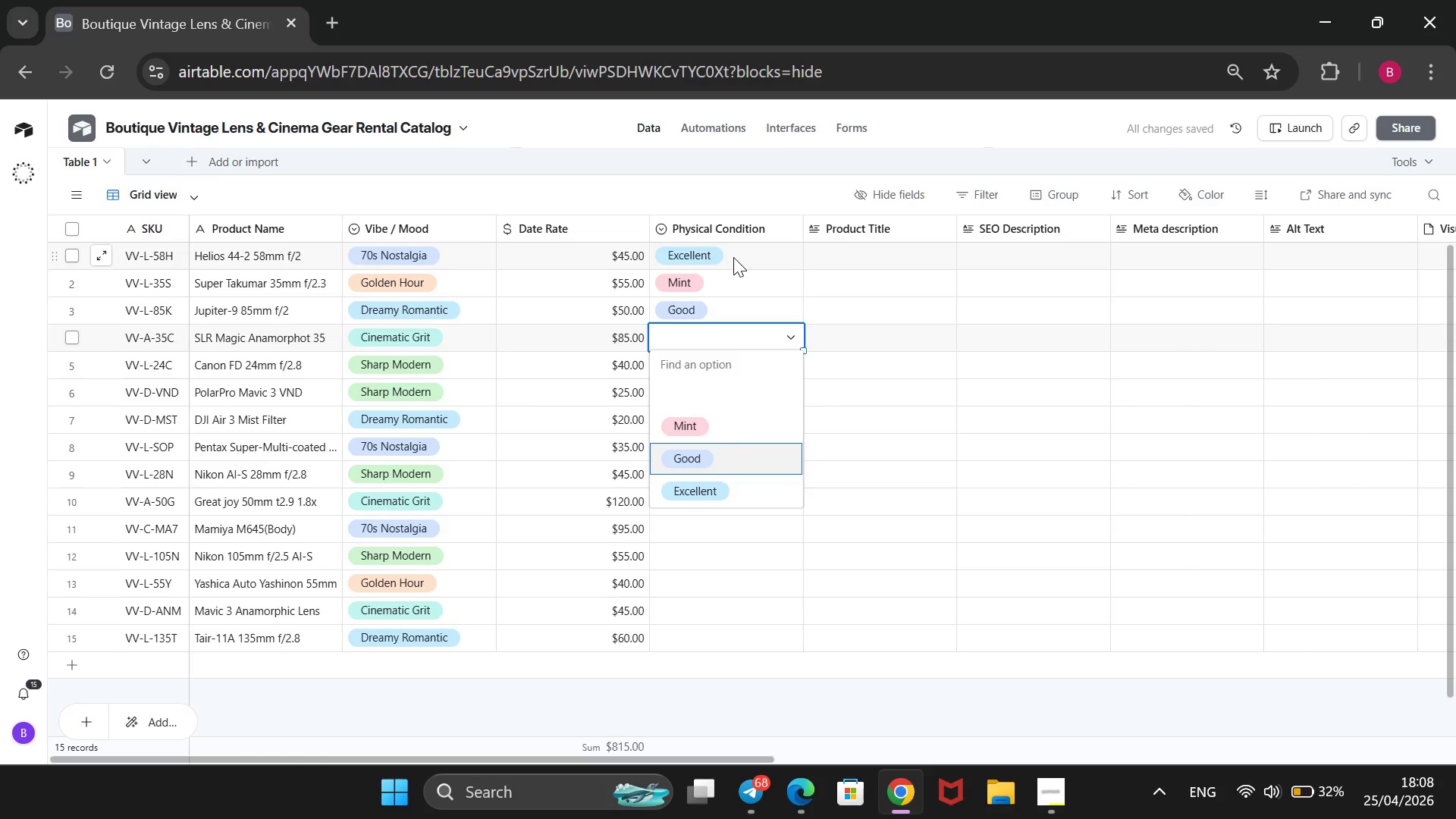 
key(ArrowDown)
 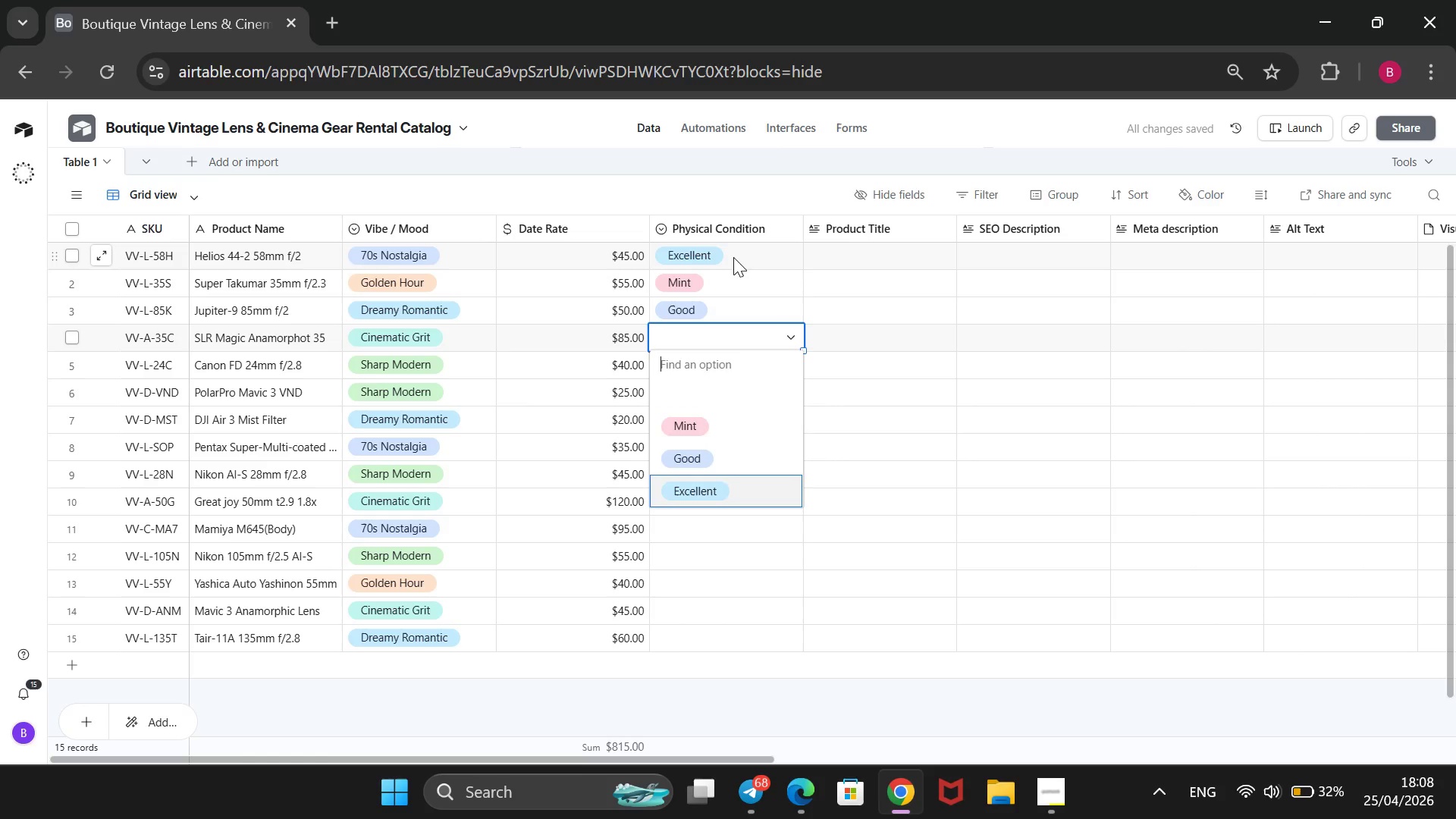 
key(Enter)
 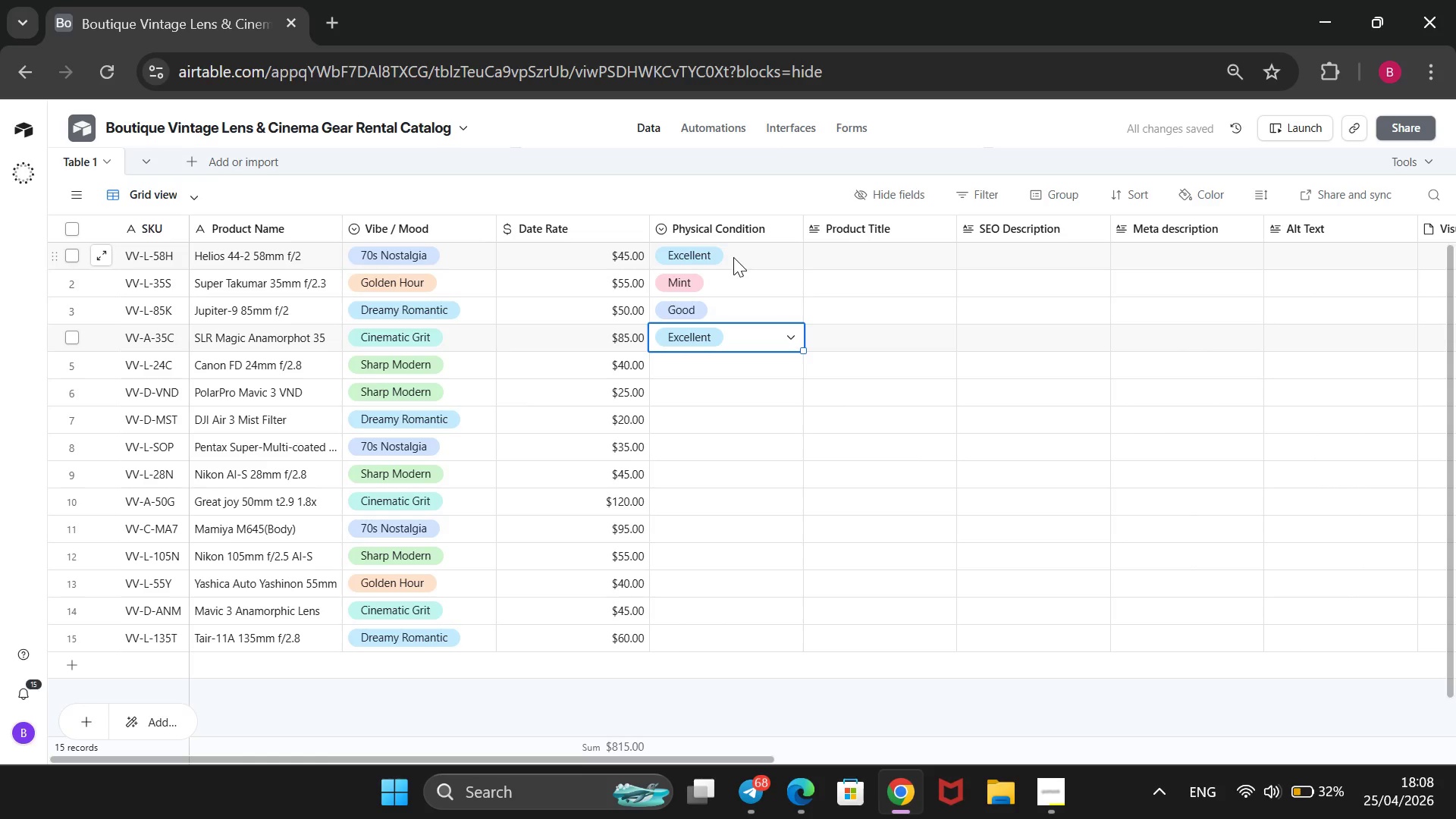 
key(ArrowDown)
 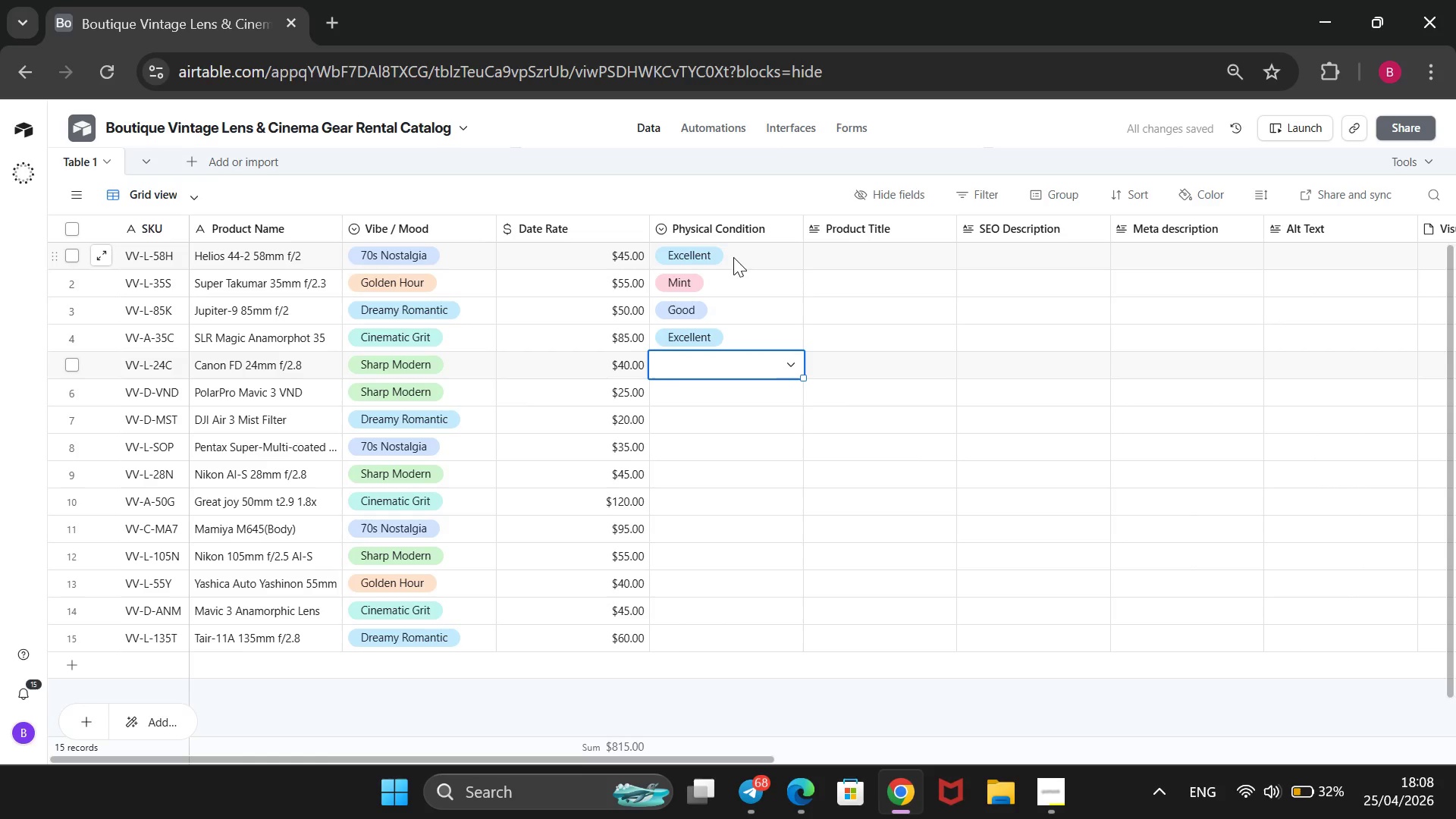 
key(Enter)
 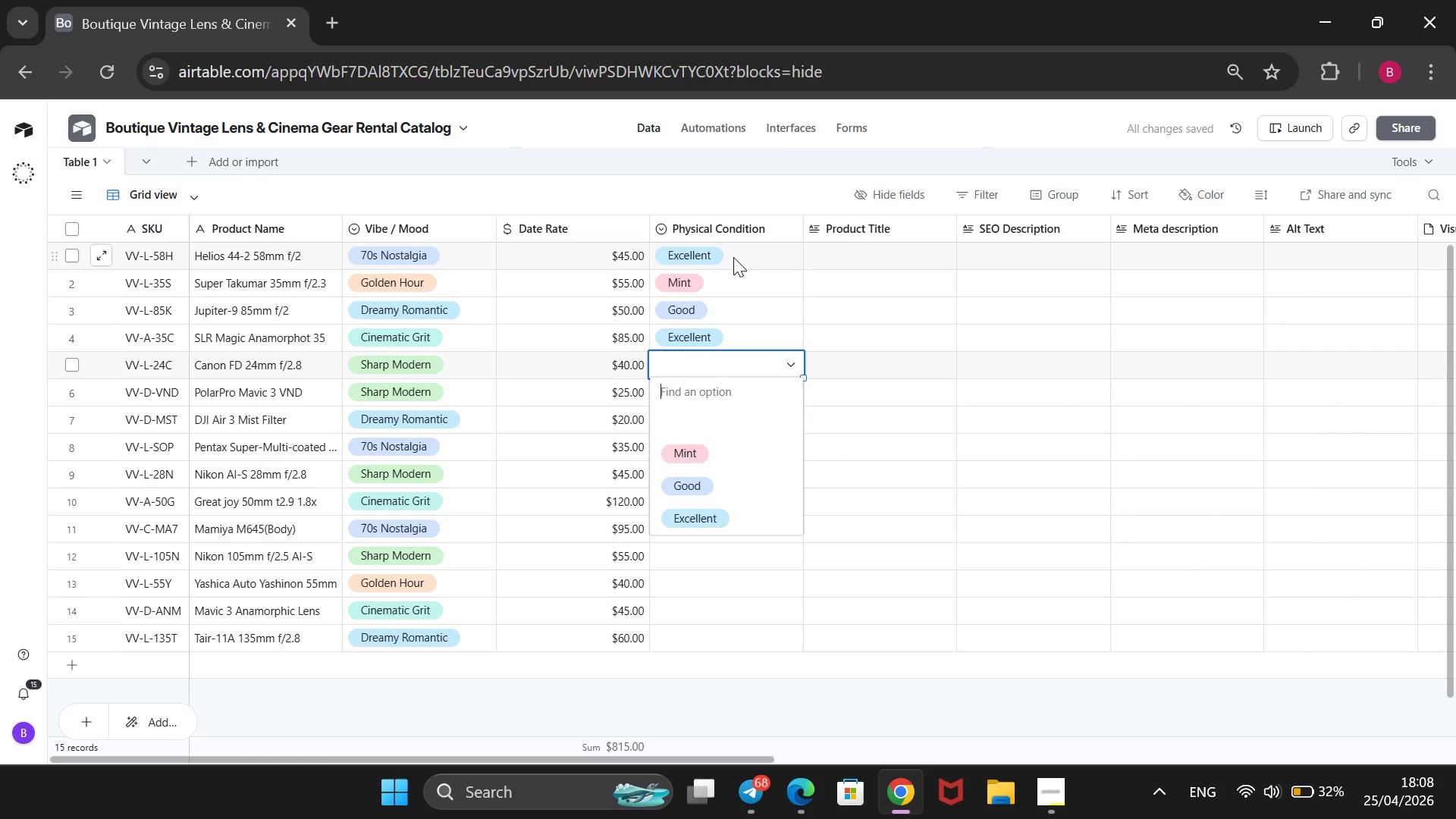 
key(ArrowDown)
 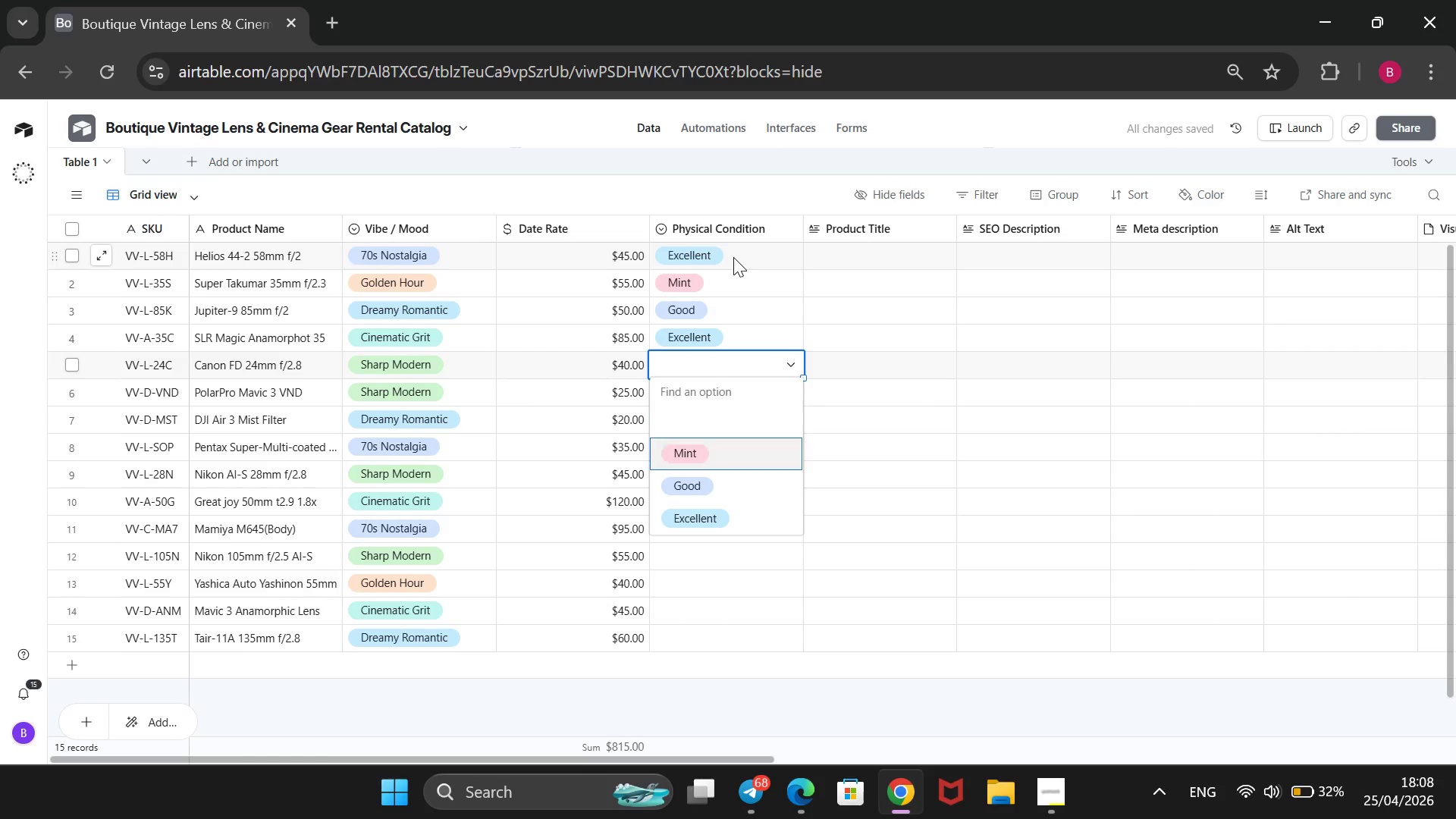 
key(ArrowDown)
 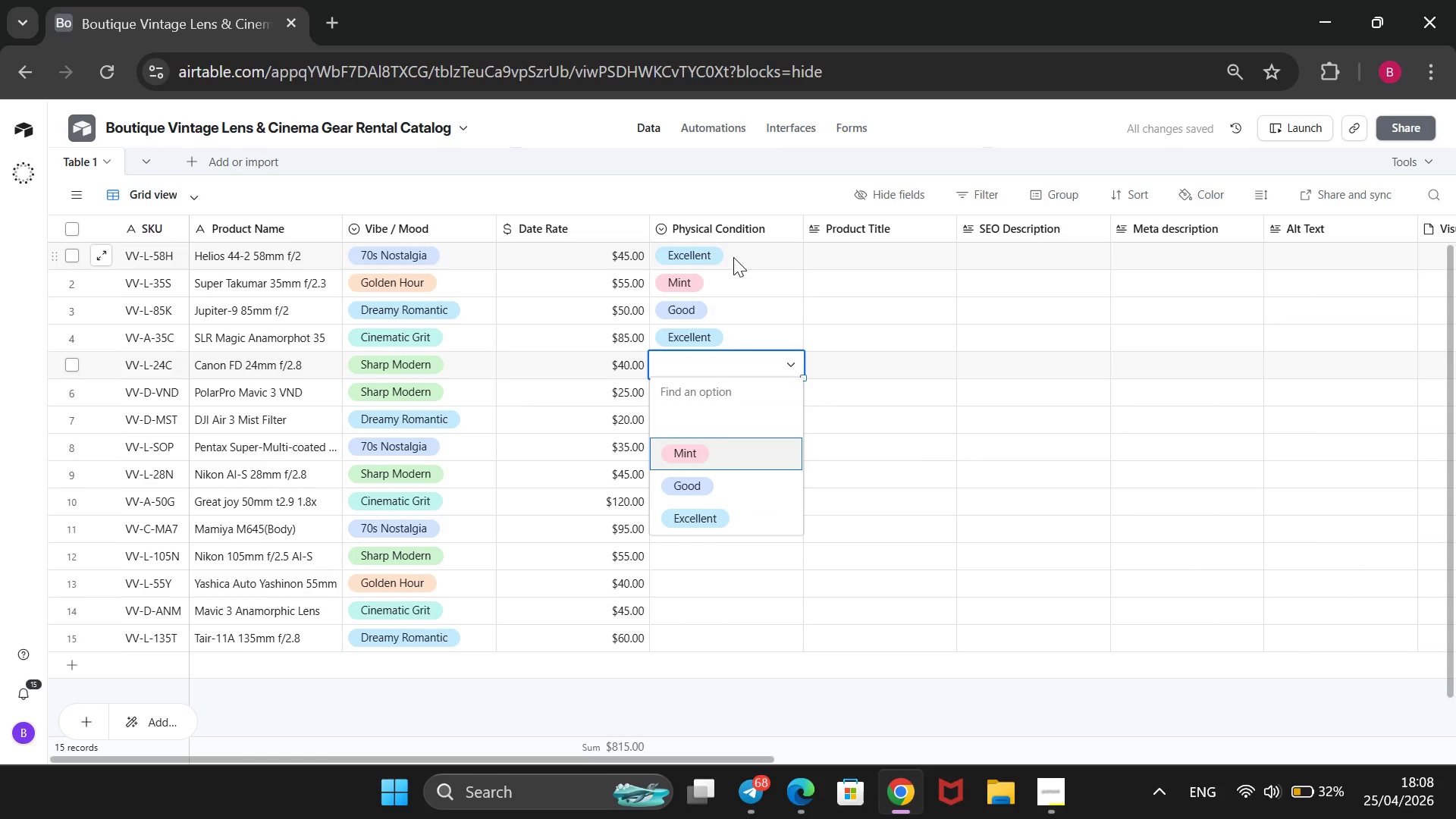 
key(ArrowDown)
 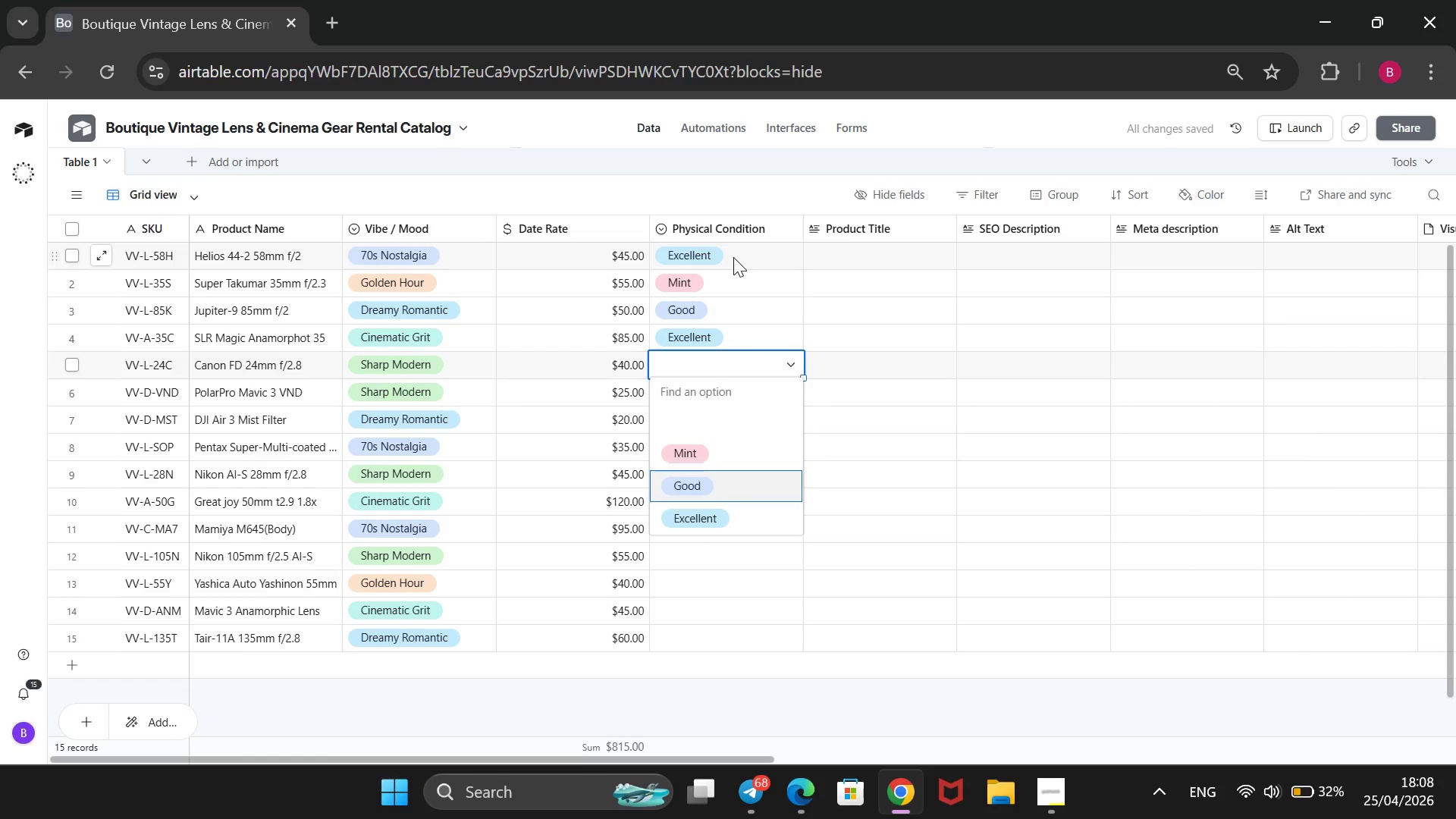 
key(ArrowDown)
 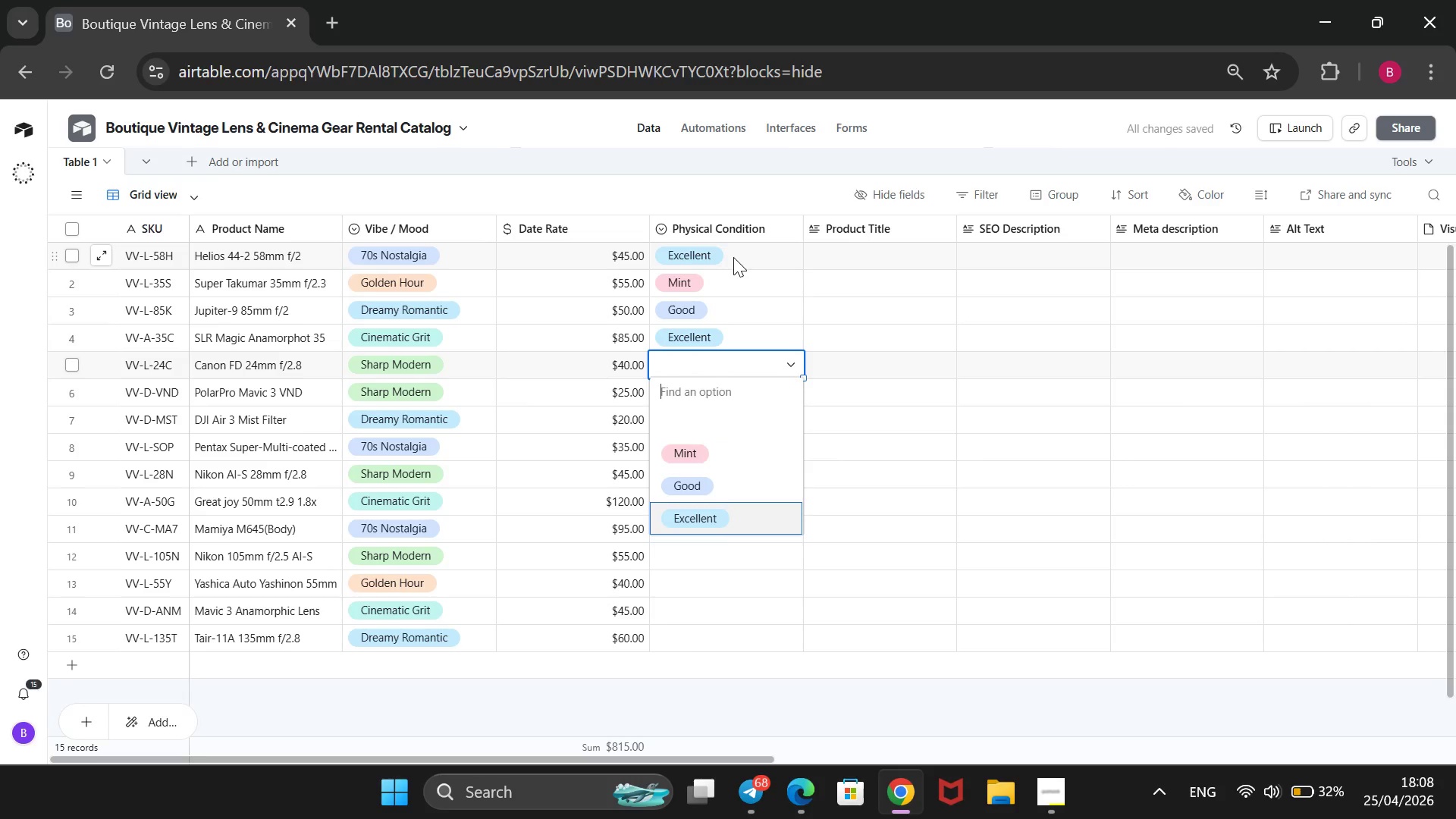 
key(Enter)
 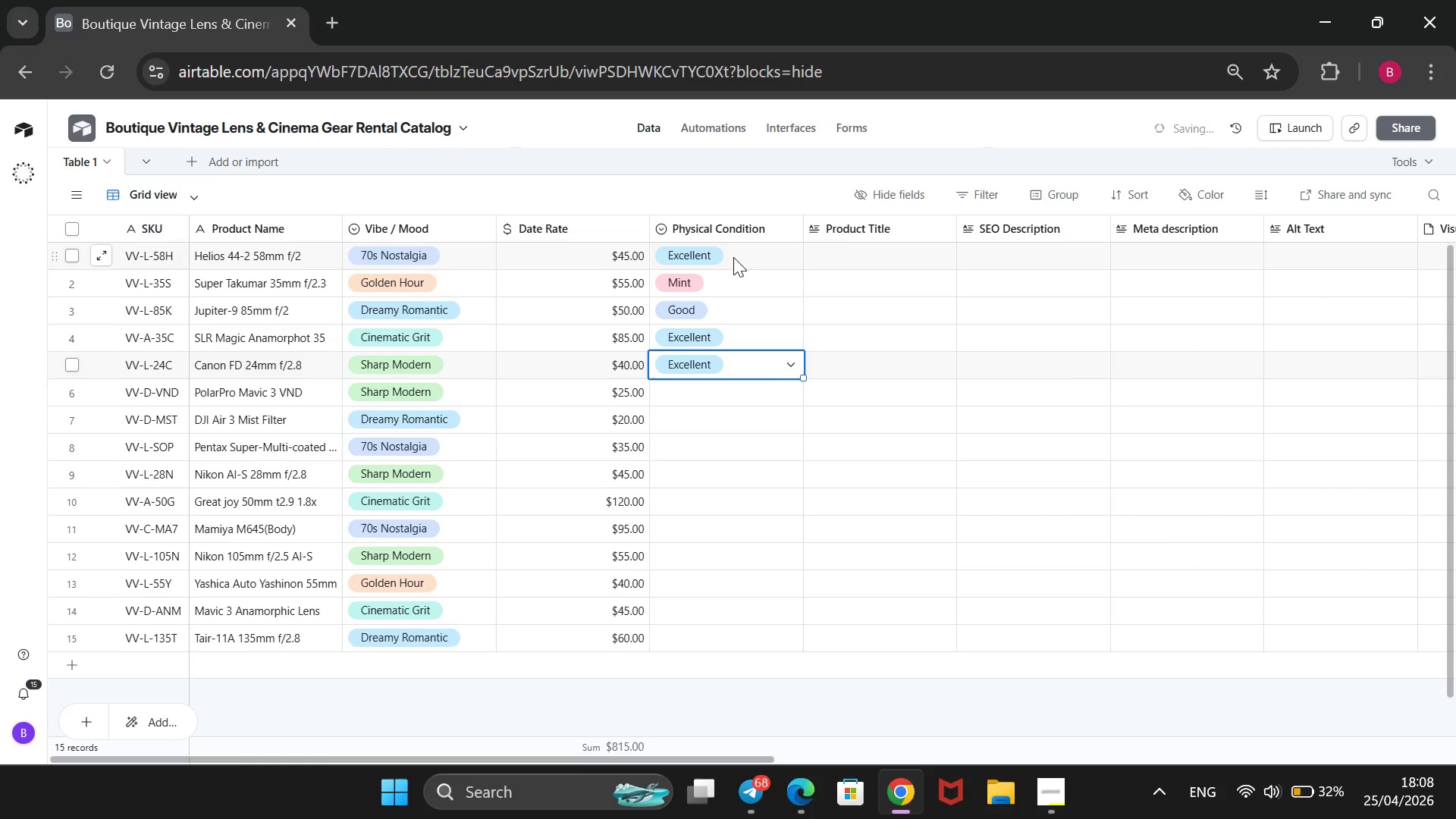 
key(ArrowDown)
 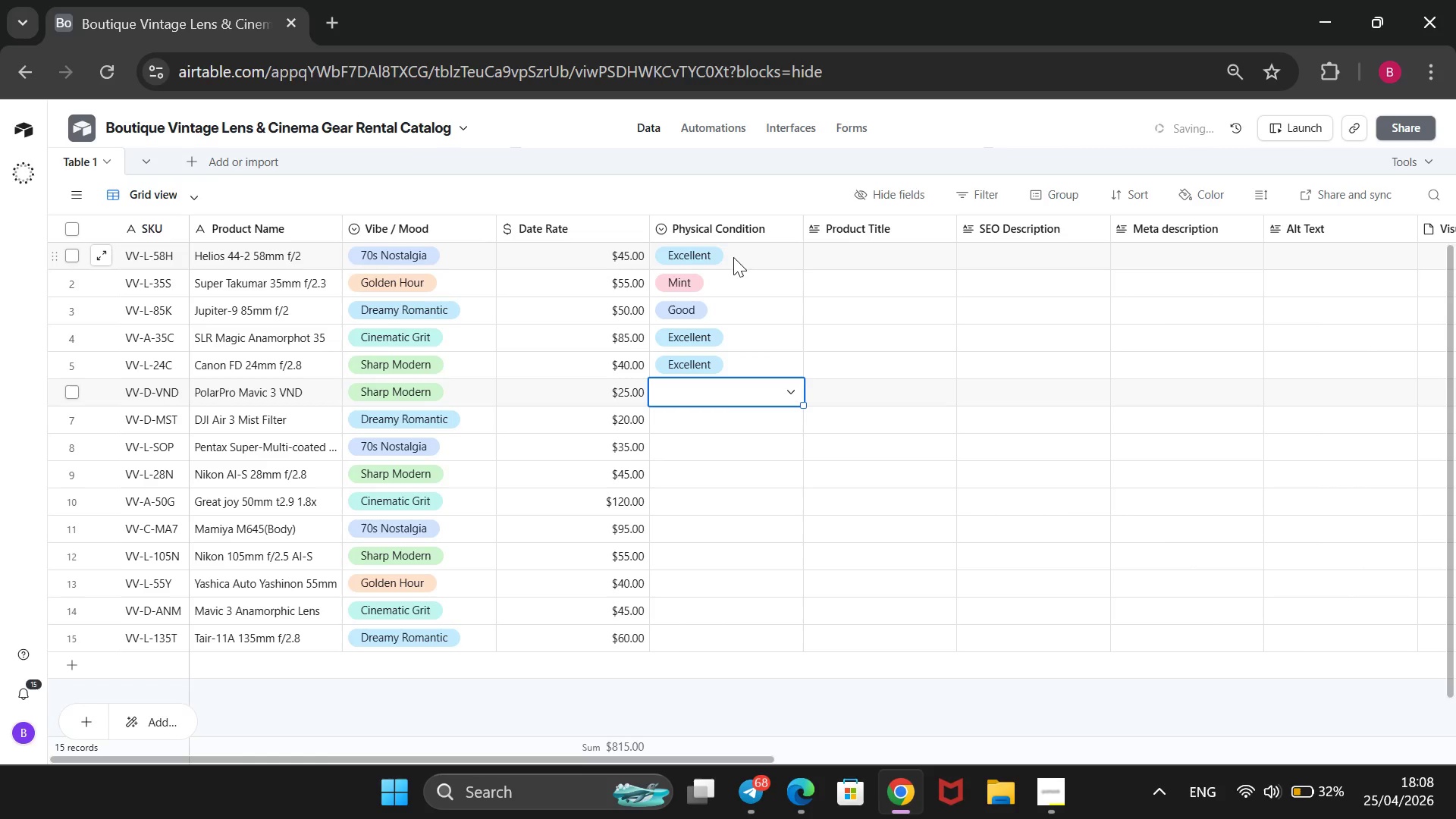 
key(Enter)
 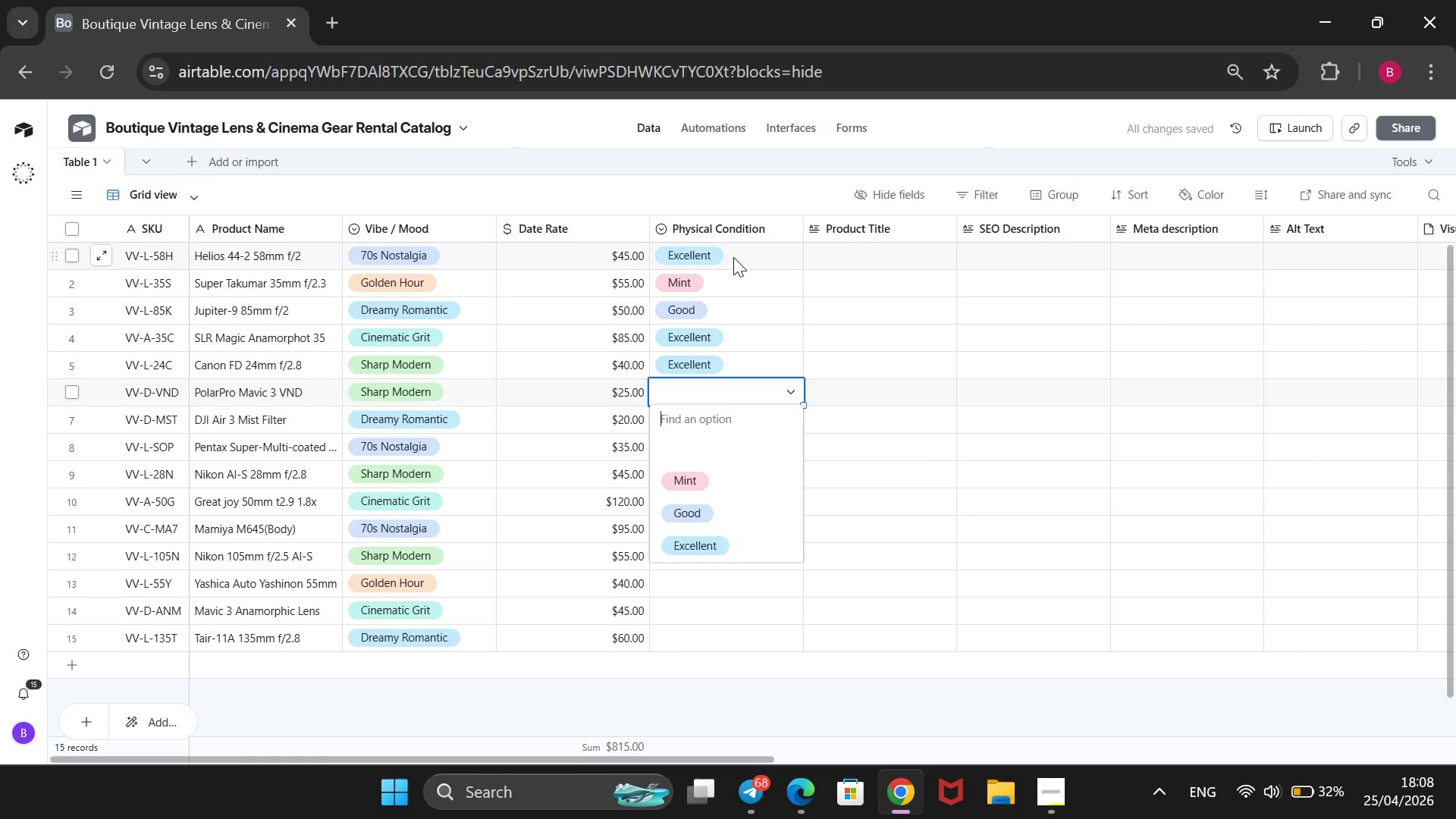 
key(ArrowDown)
 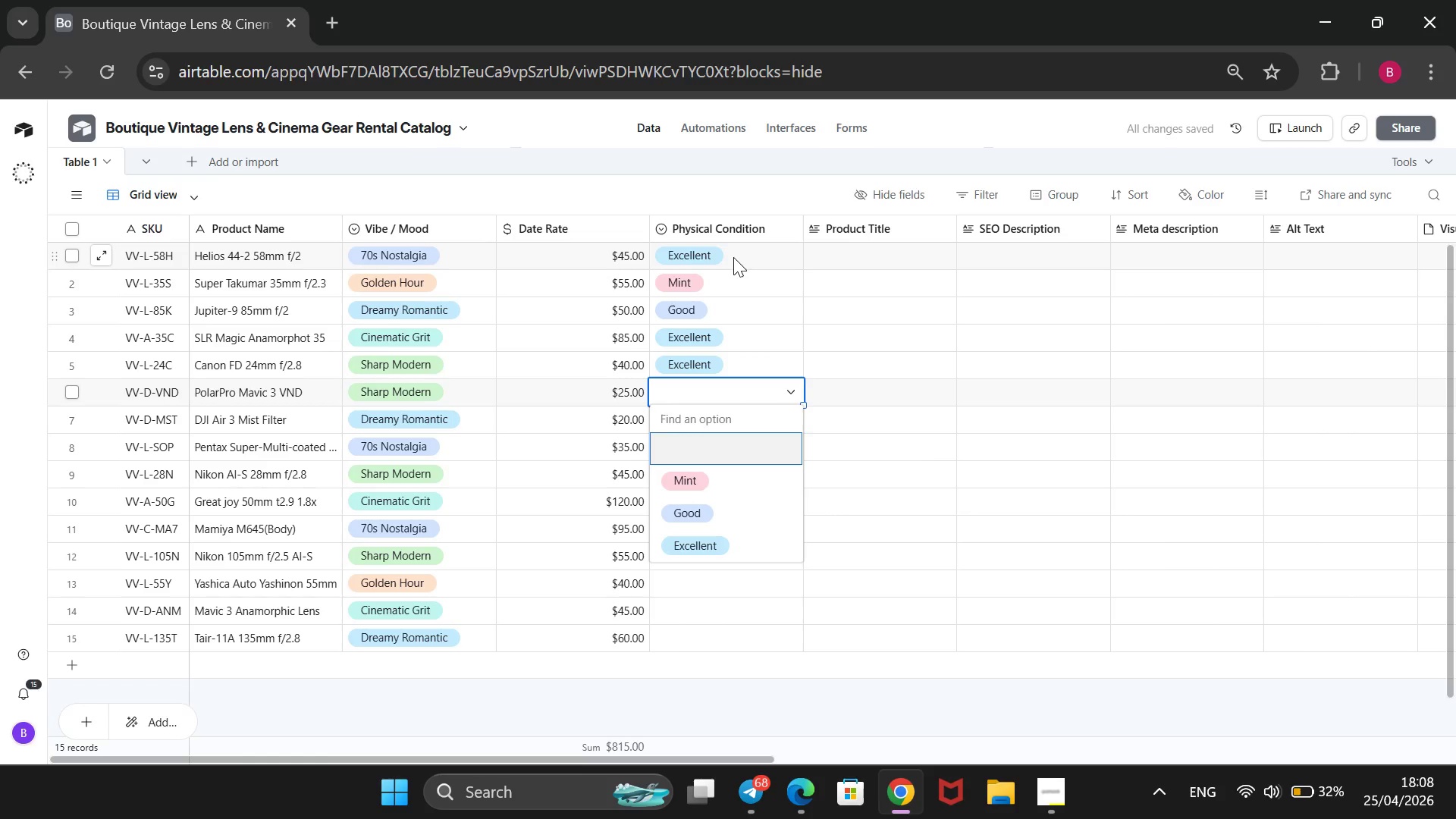 
key(ArrowDown)
 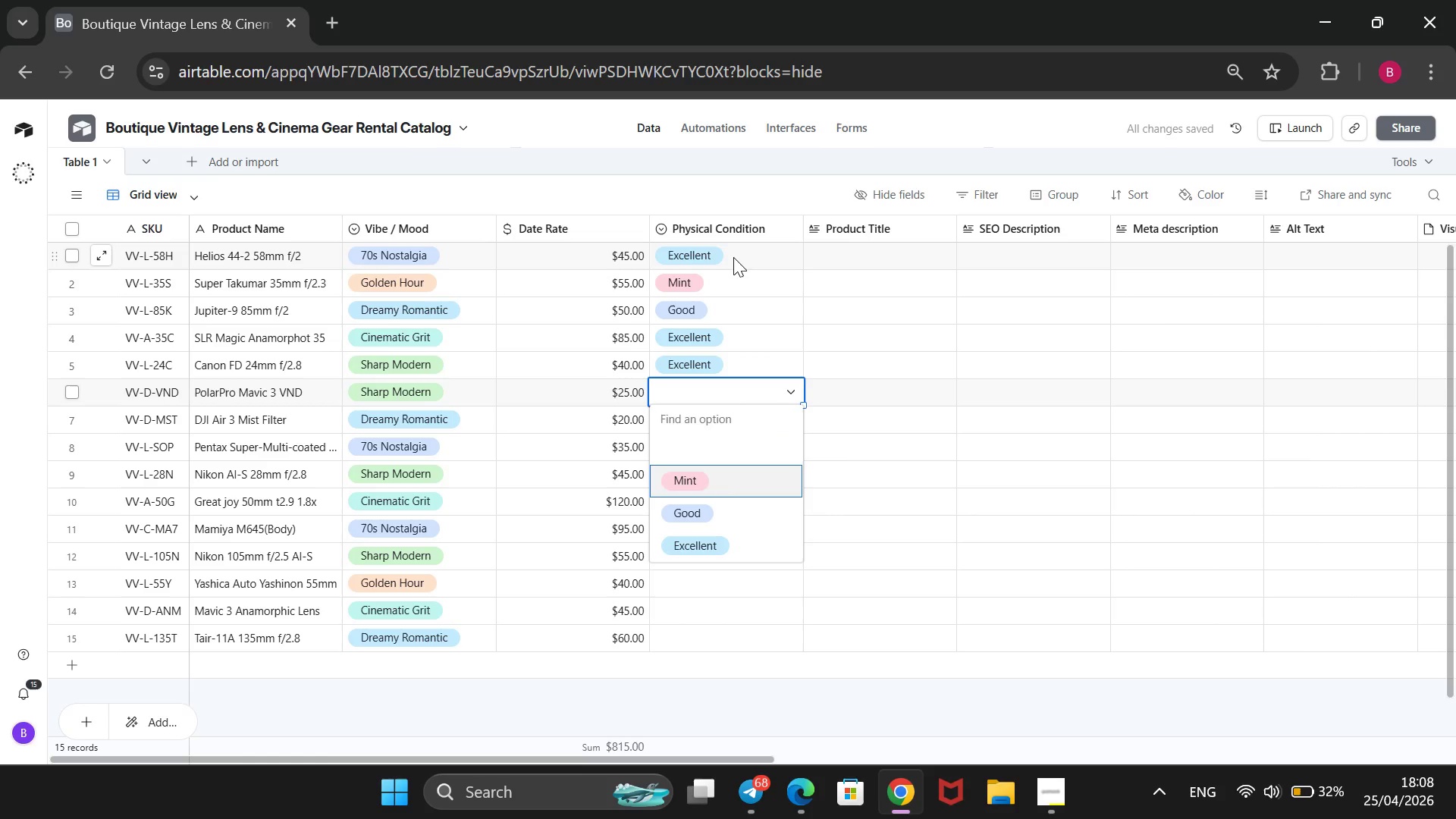 
key(Enter)
 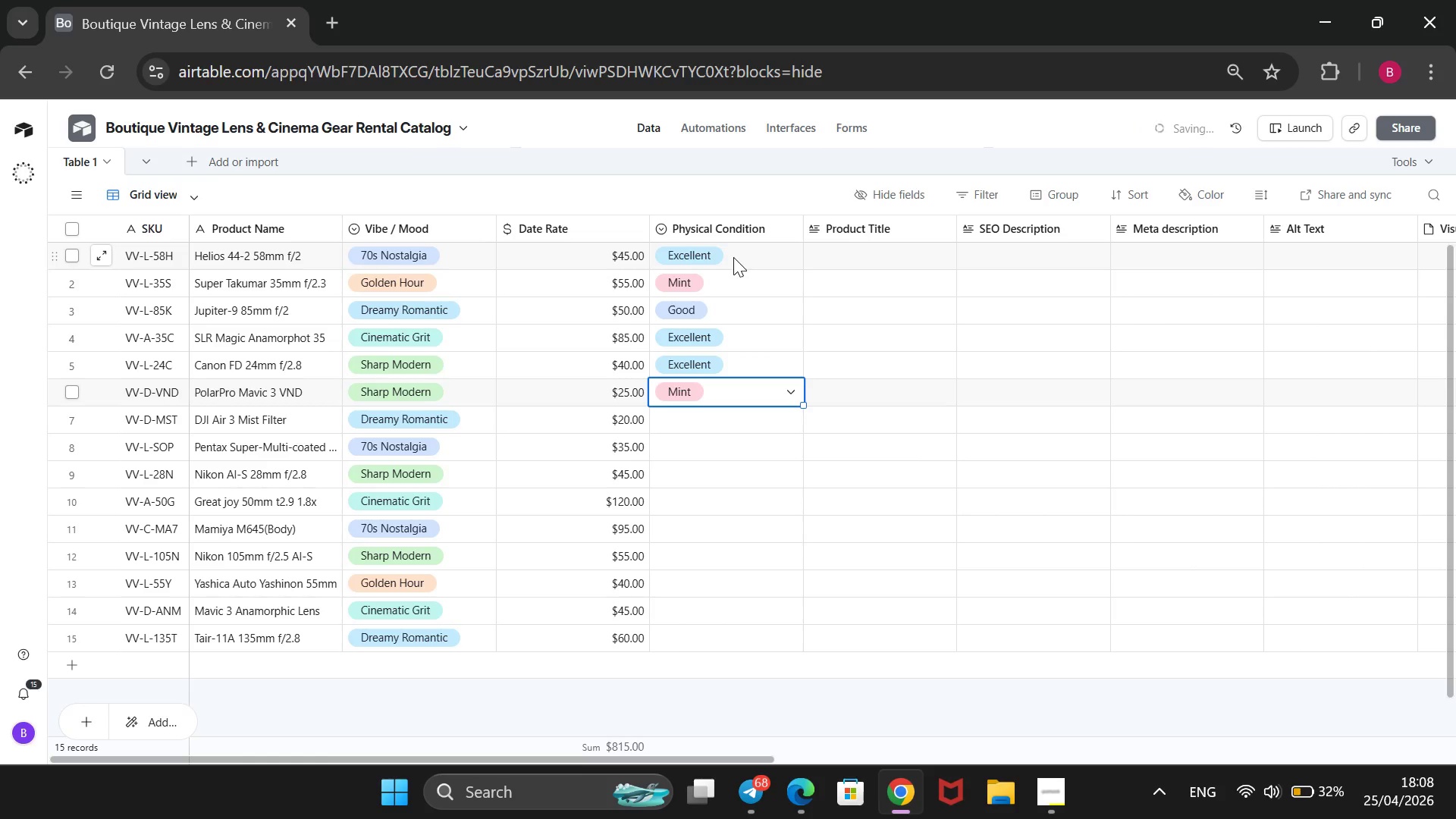 
key(ArrowDown)
 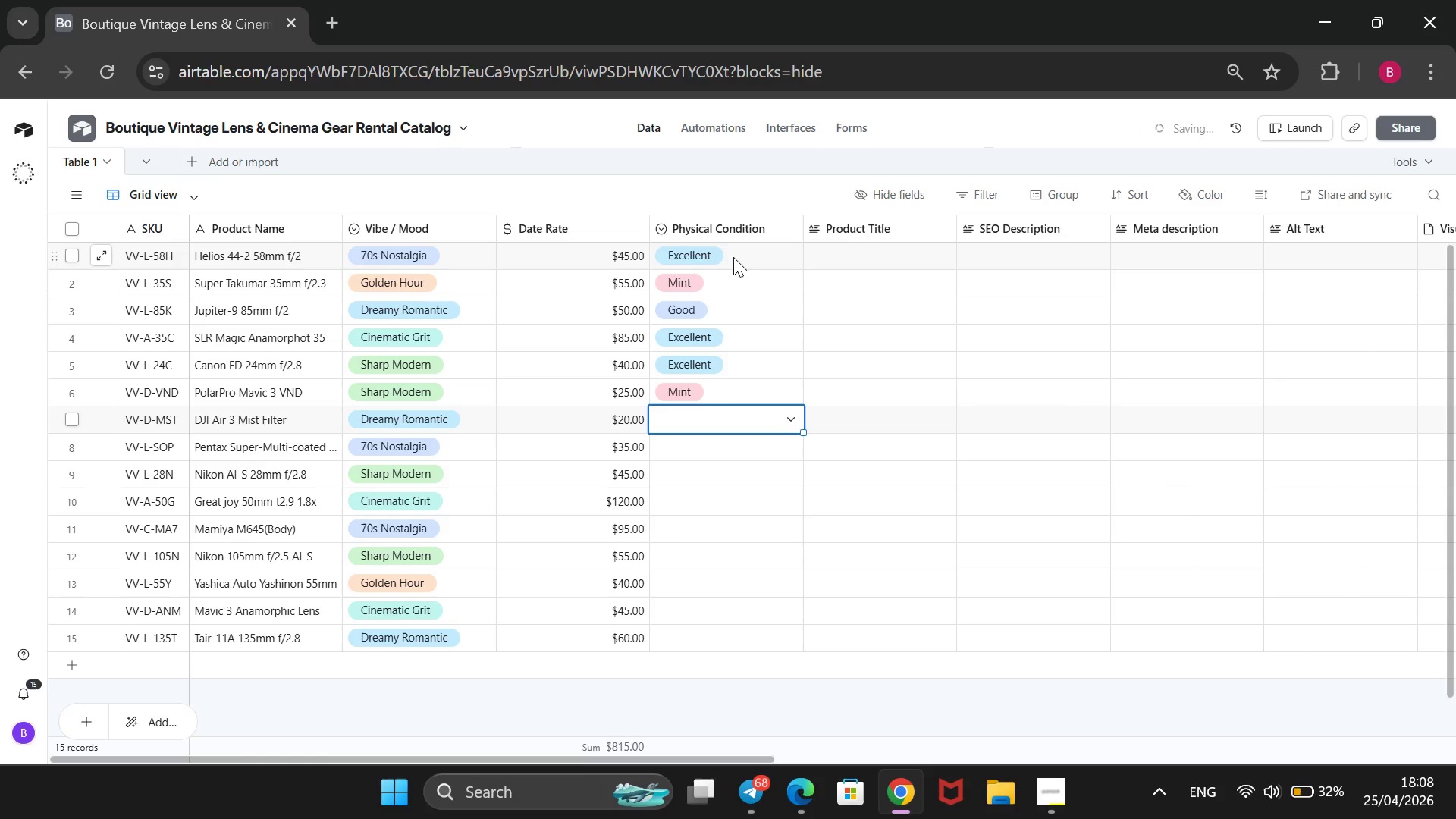 
key(Enter)
 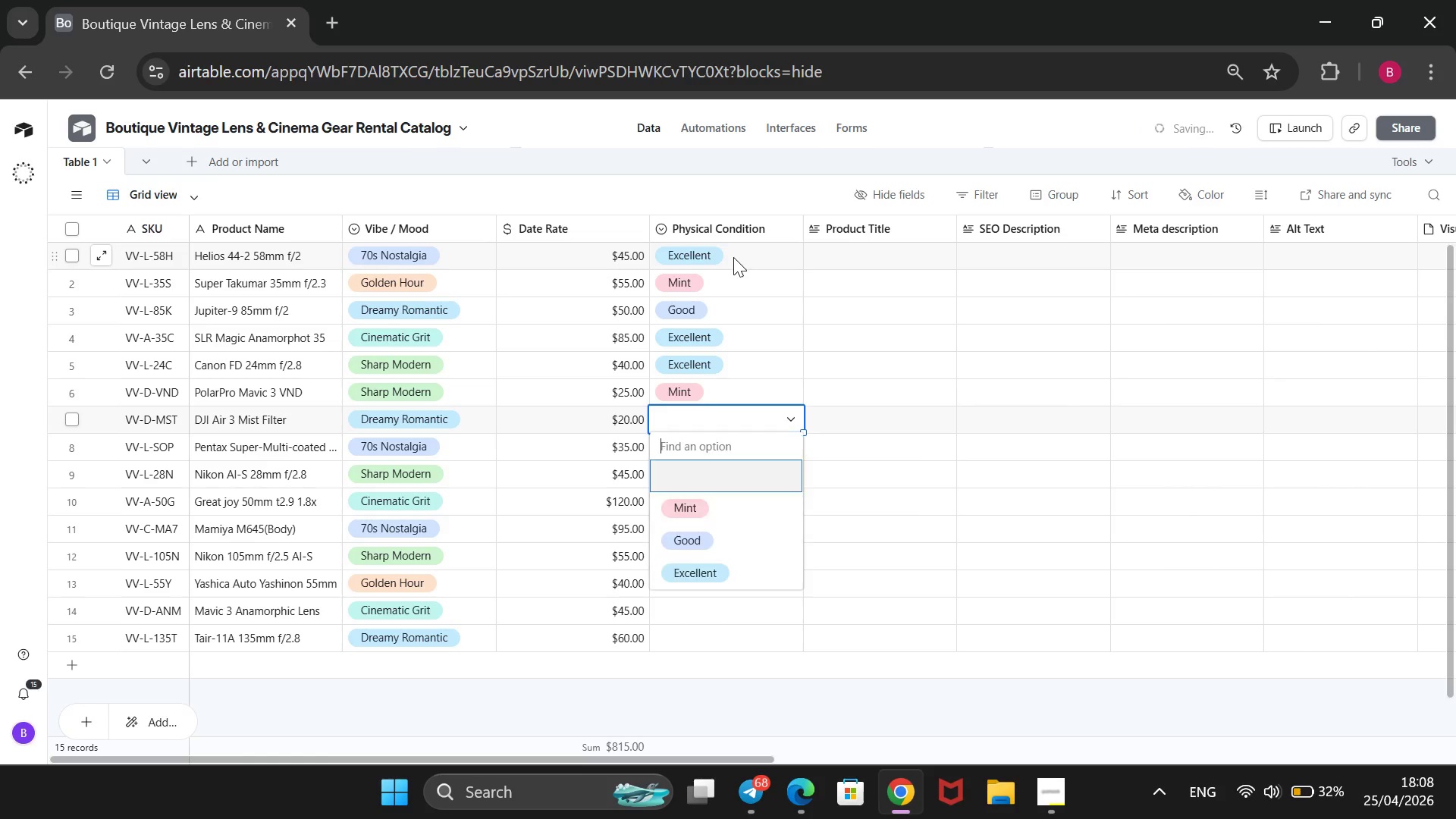 
key(ArrowDown)
 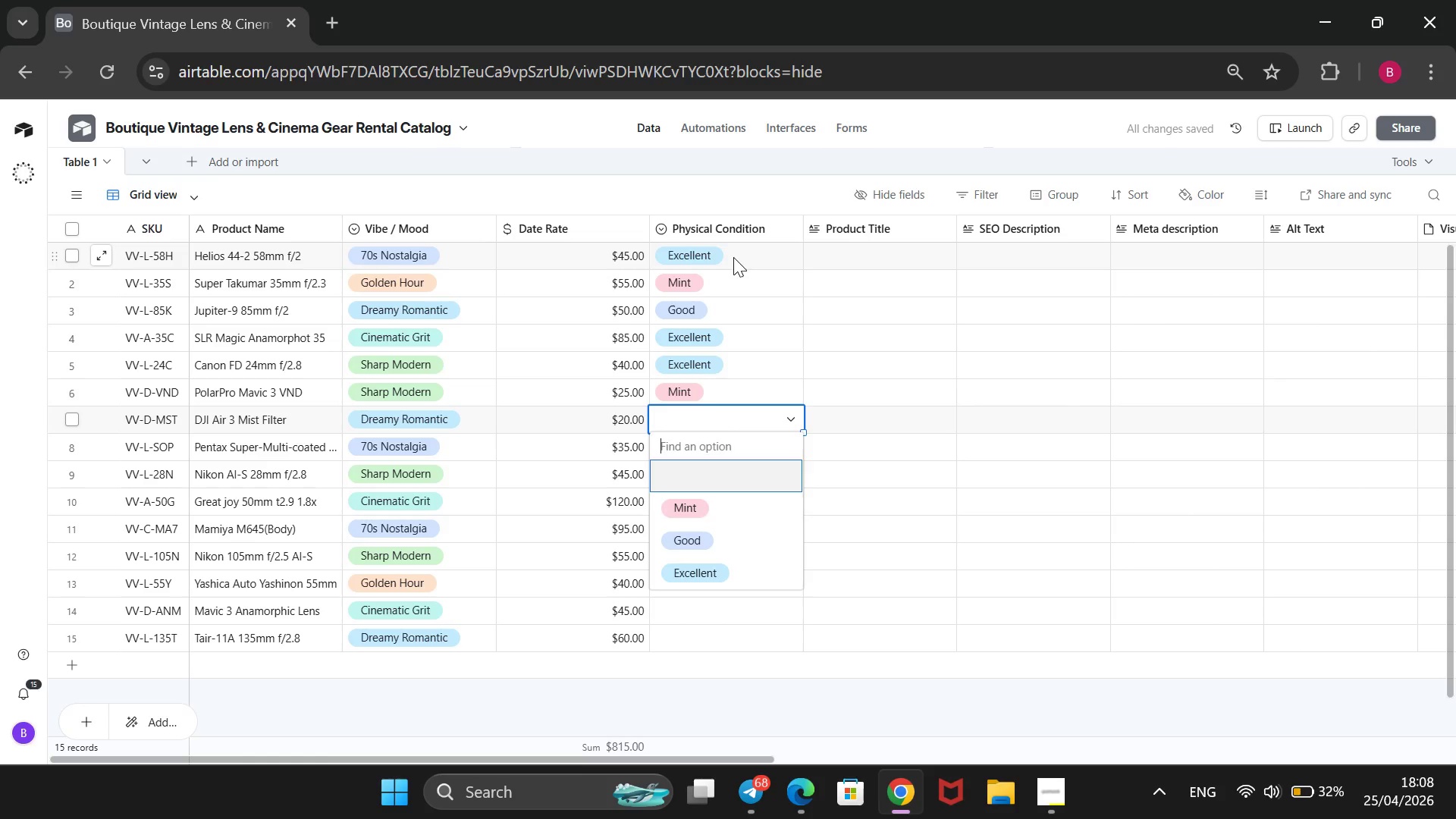 
key(ArrowDown)
 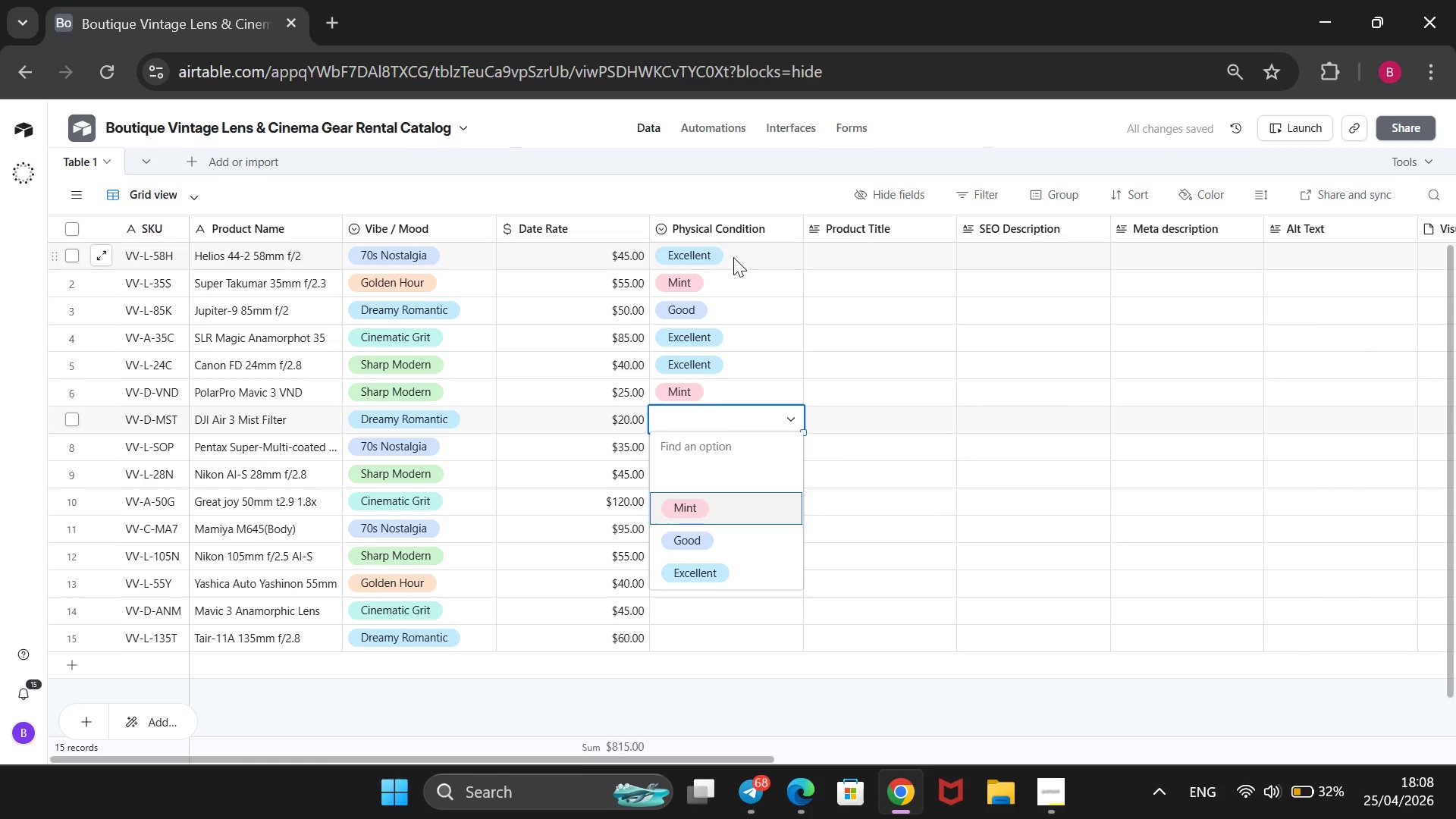 
key(Enter)
 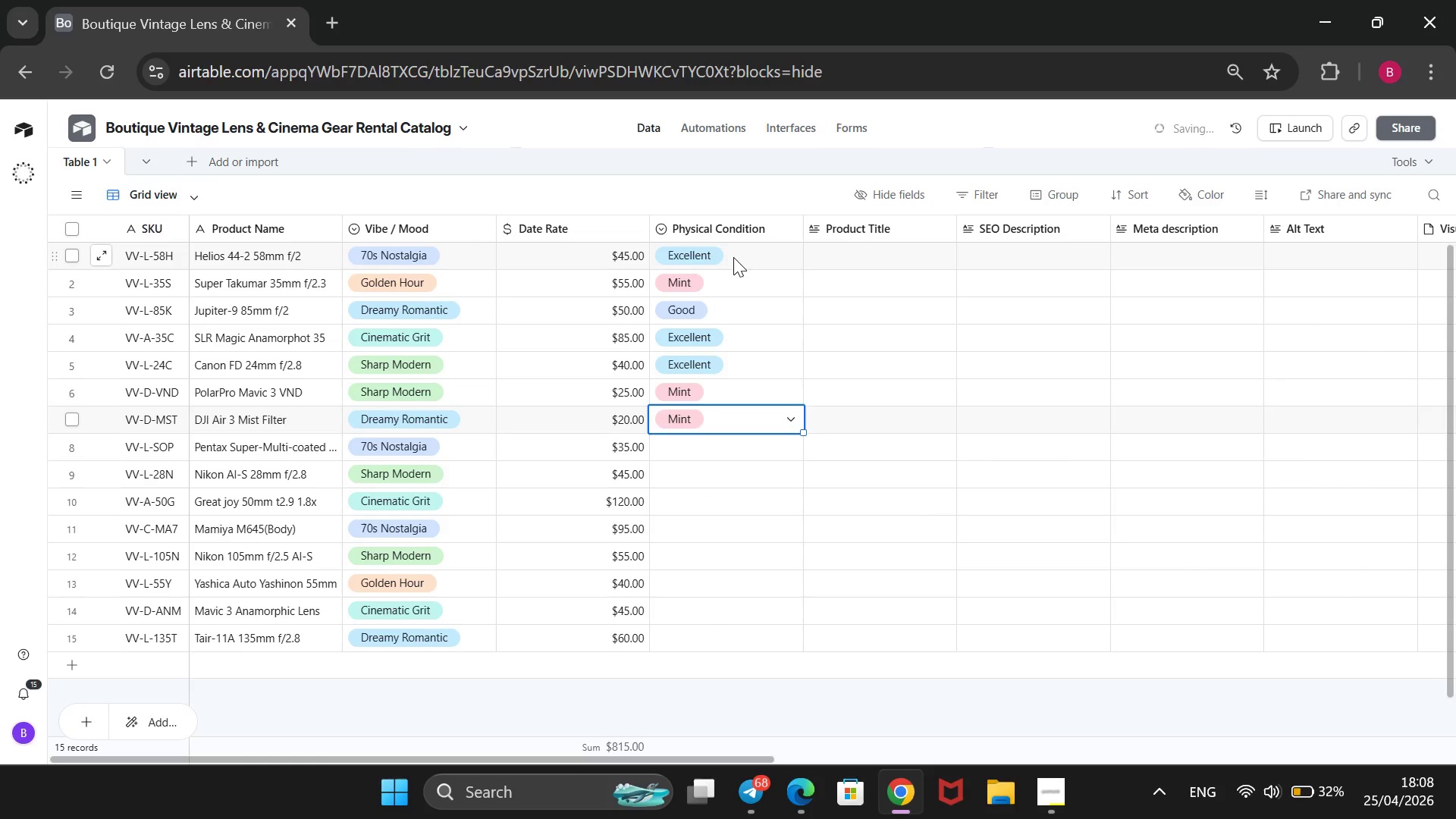 
key(ArrowDown)
 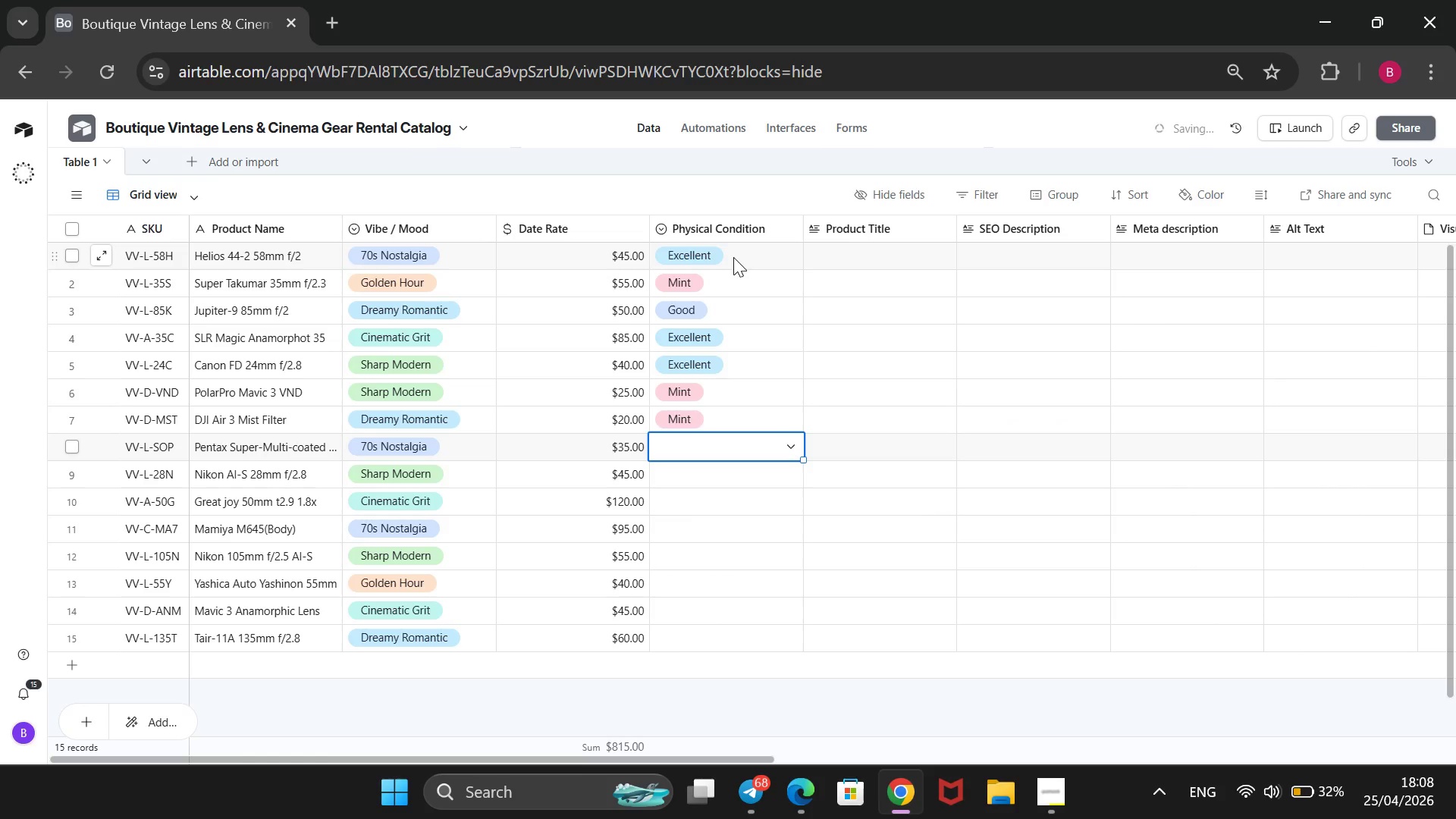 
key(Enter)
 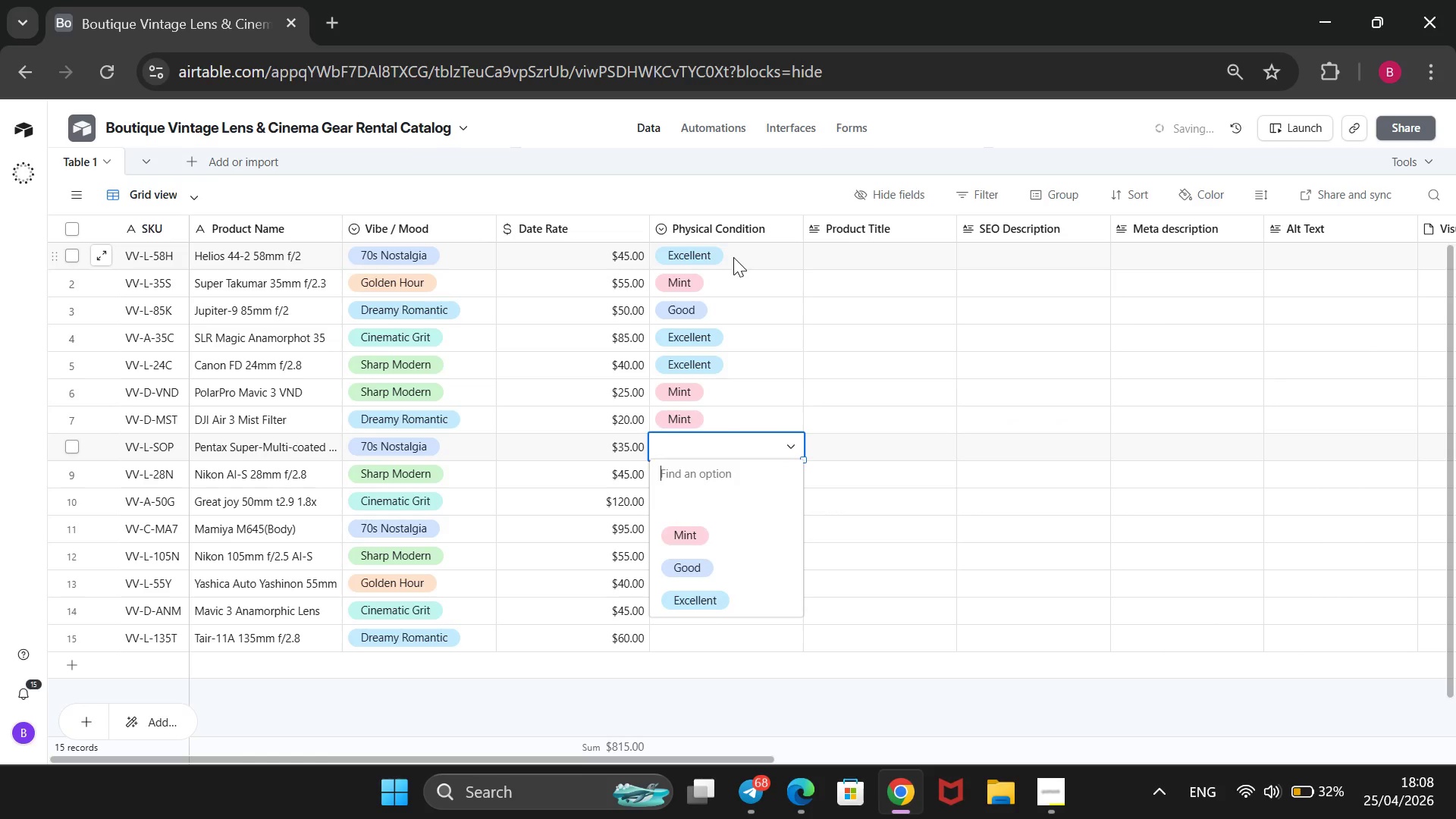 
key(ArrowDown)
 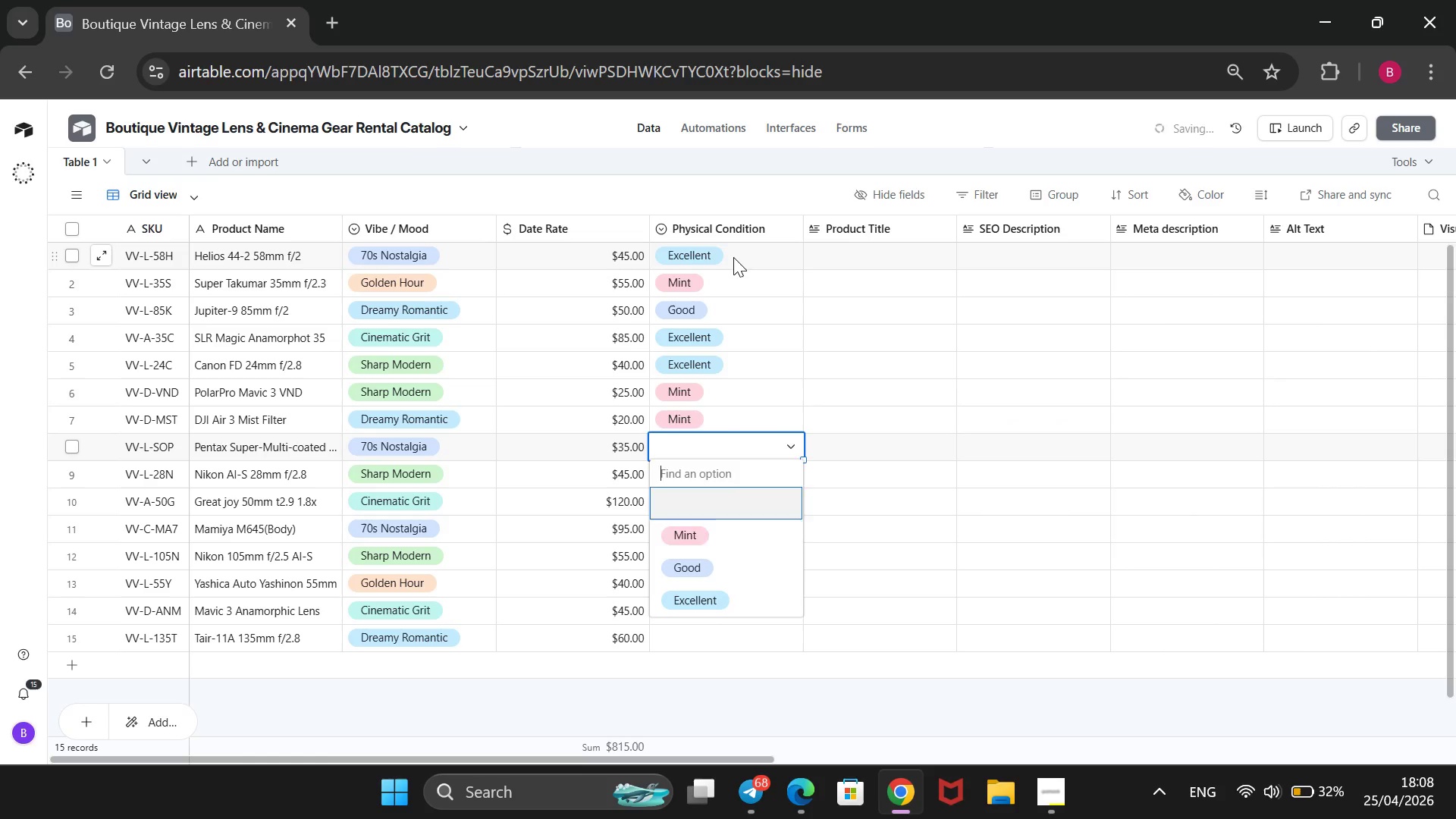 
key(ArrowDown)
 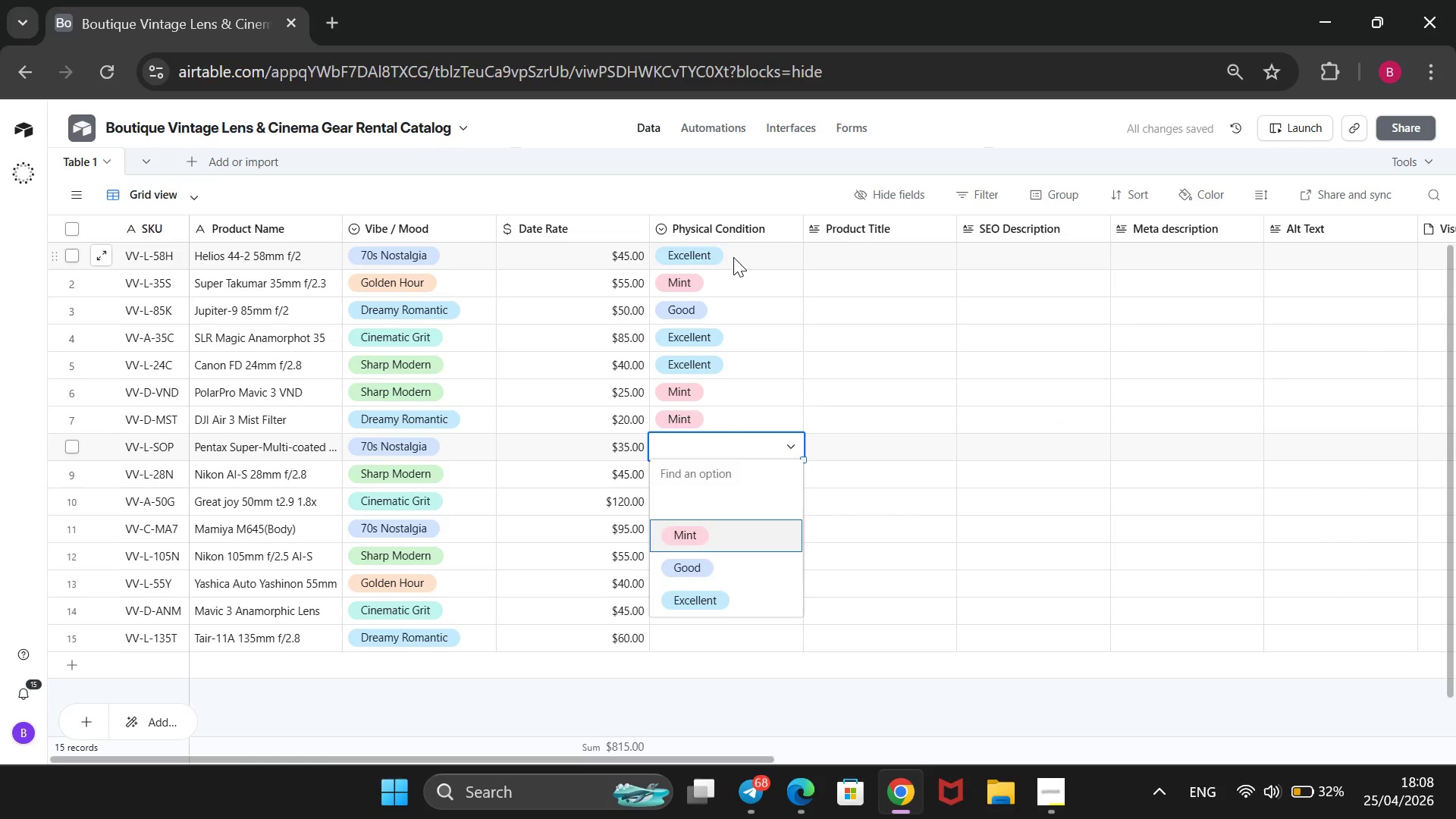 
key(ArrowDown)
 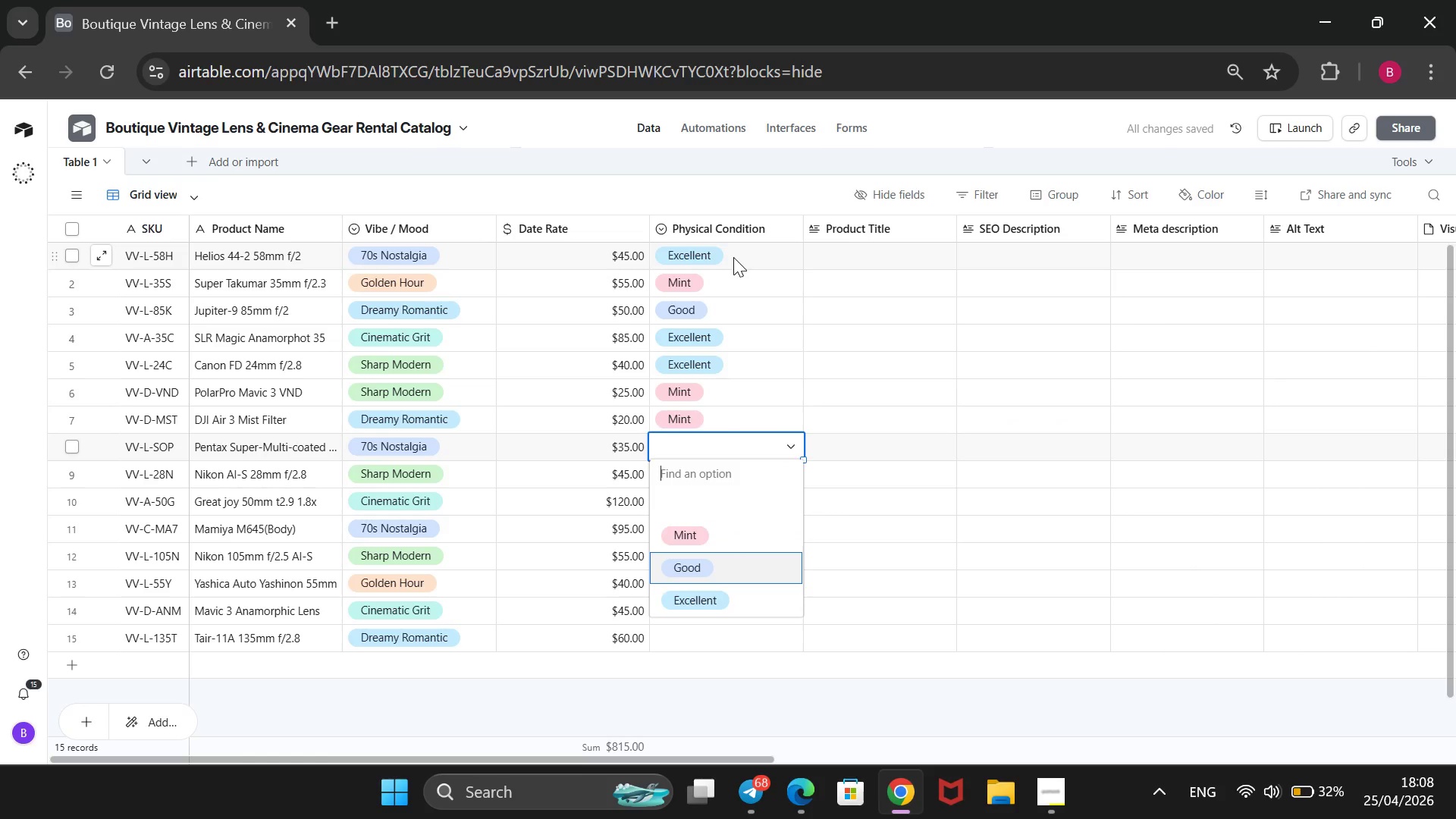 
key(ArrowDown)
 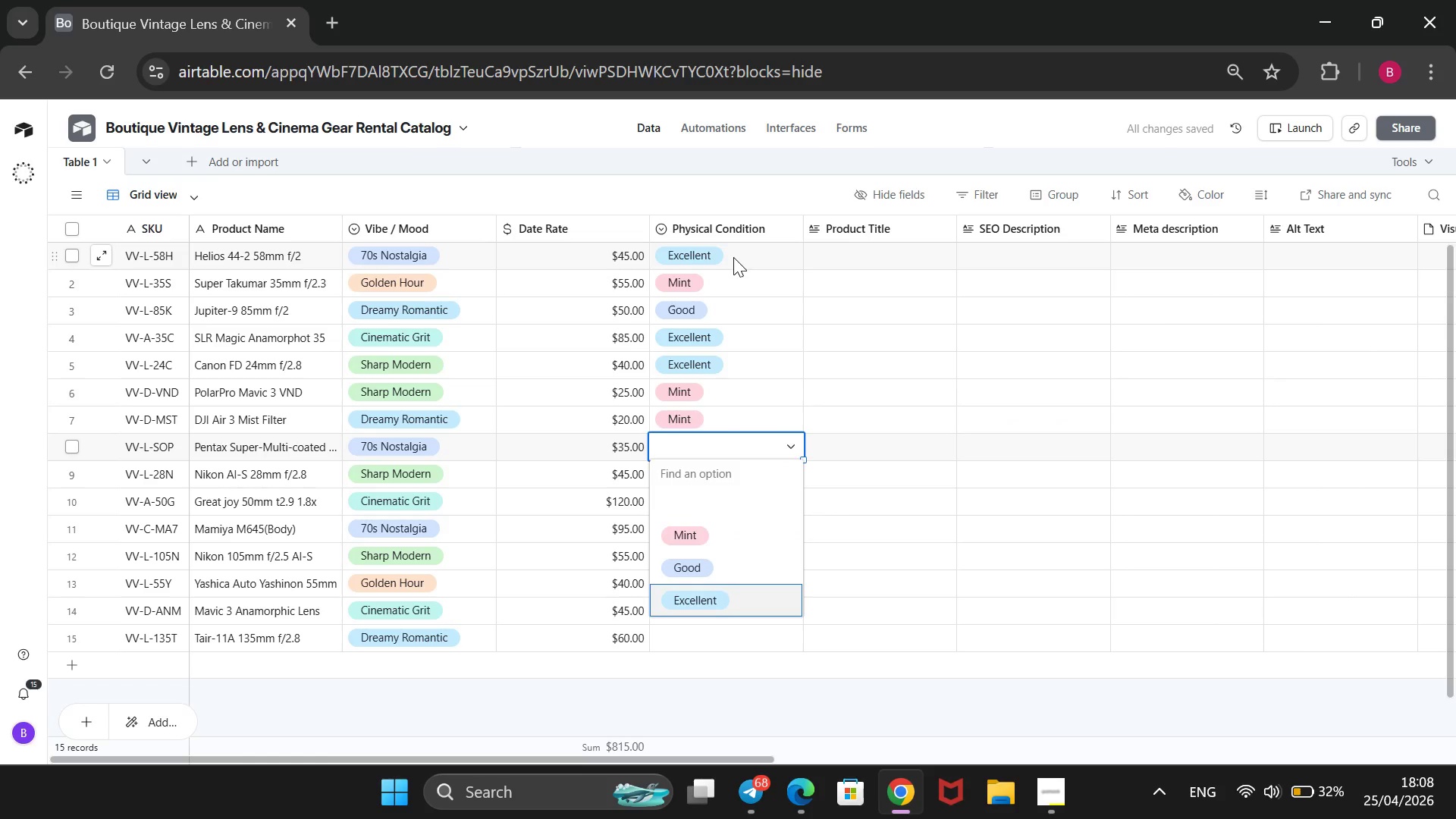 
key(Enter)
 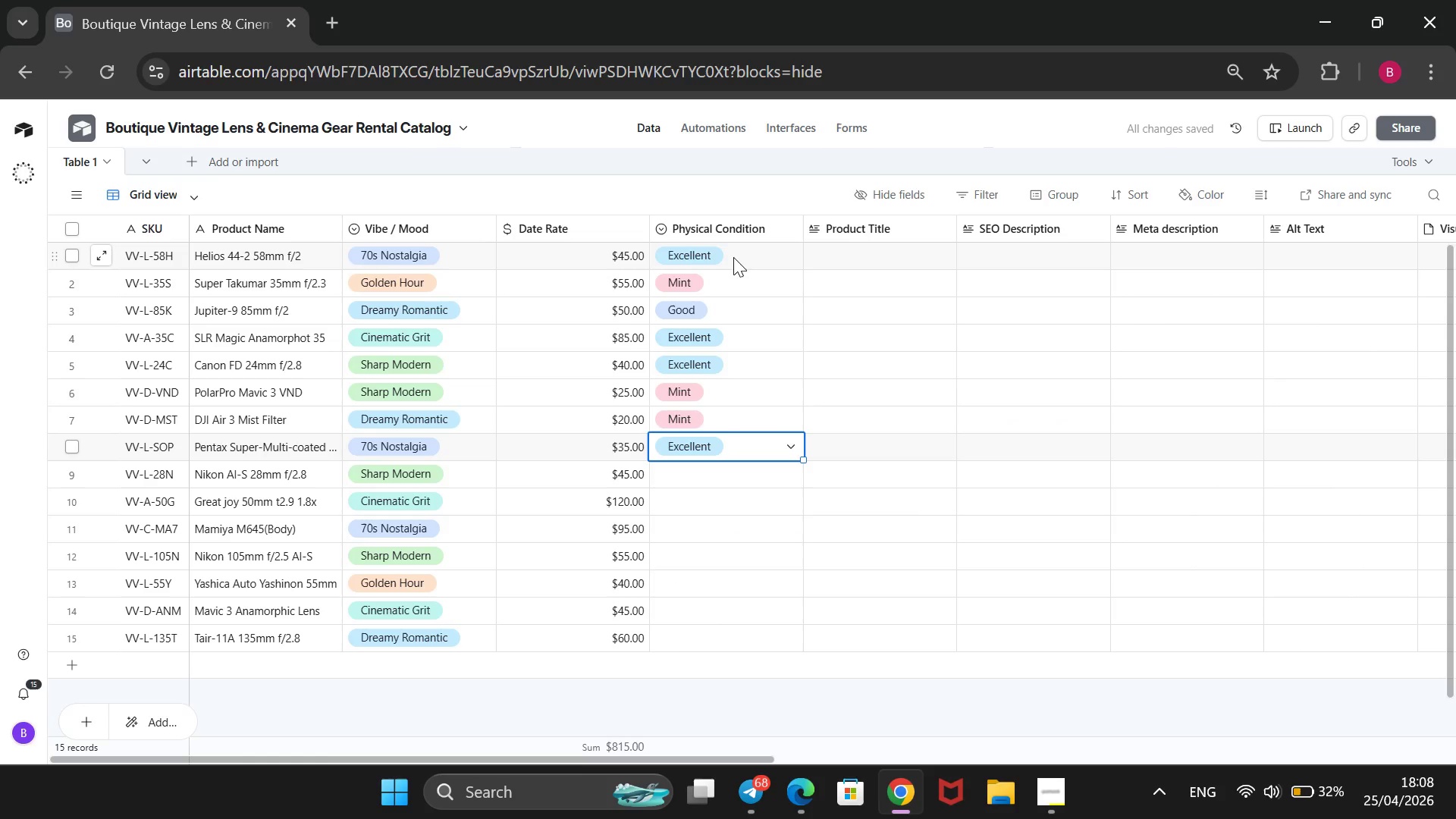 
key(ArrowDown)
 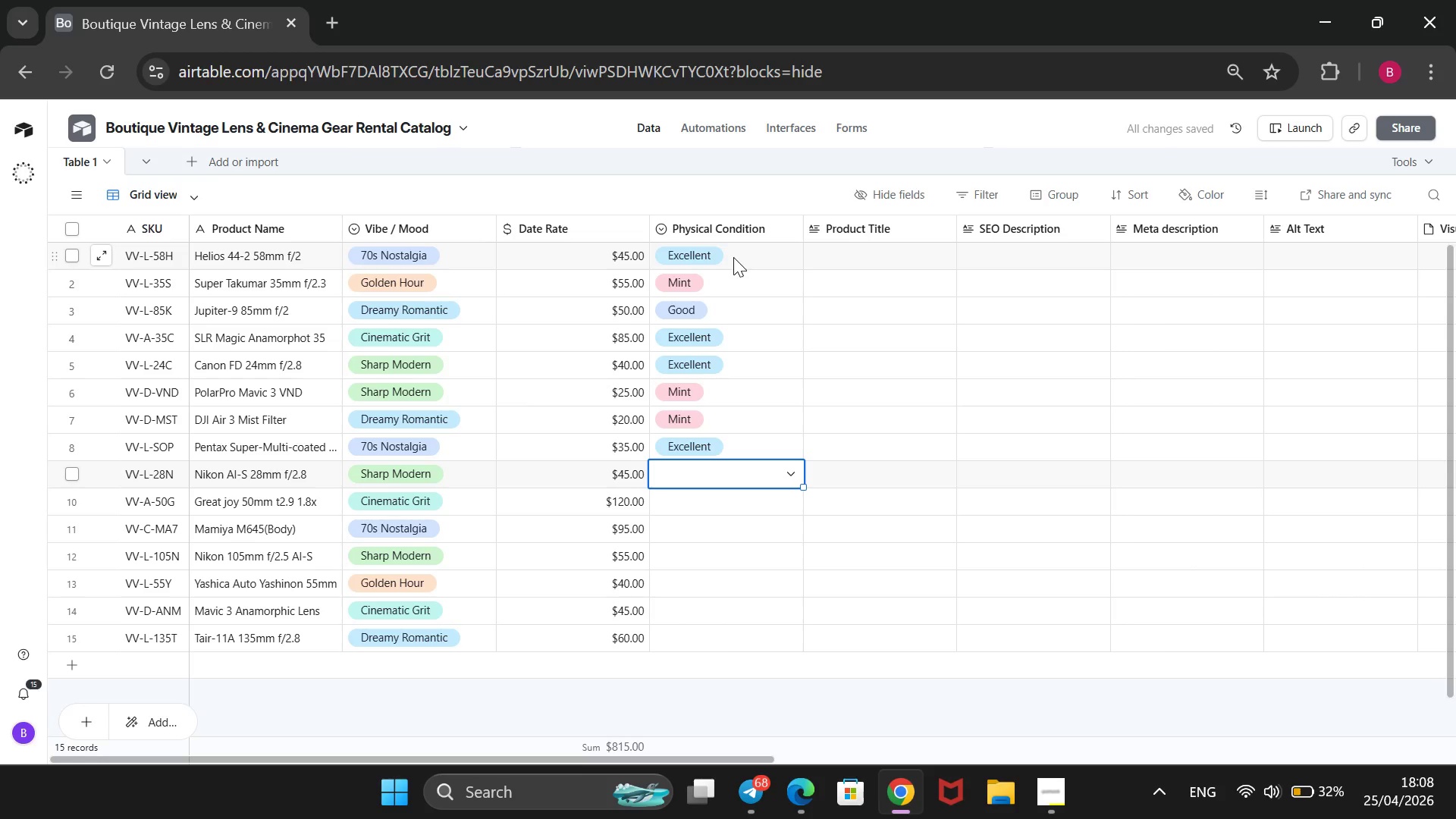 
key(Enter)
 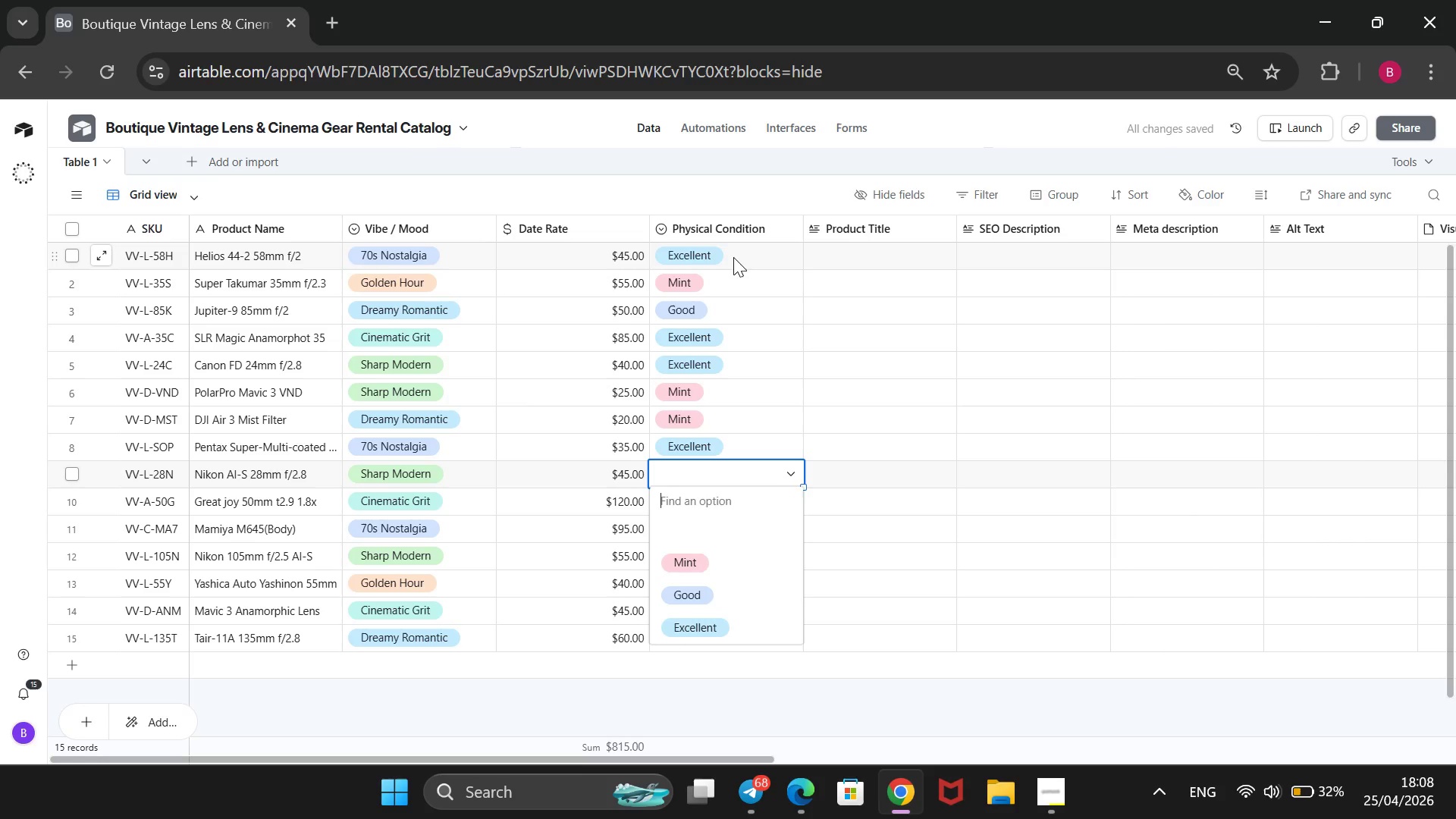 
key(ArrowDown)
 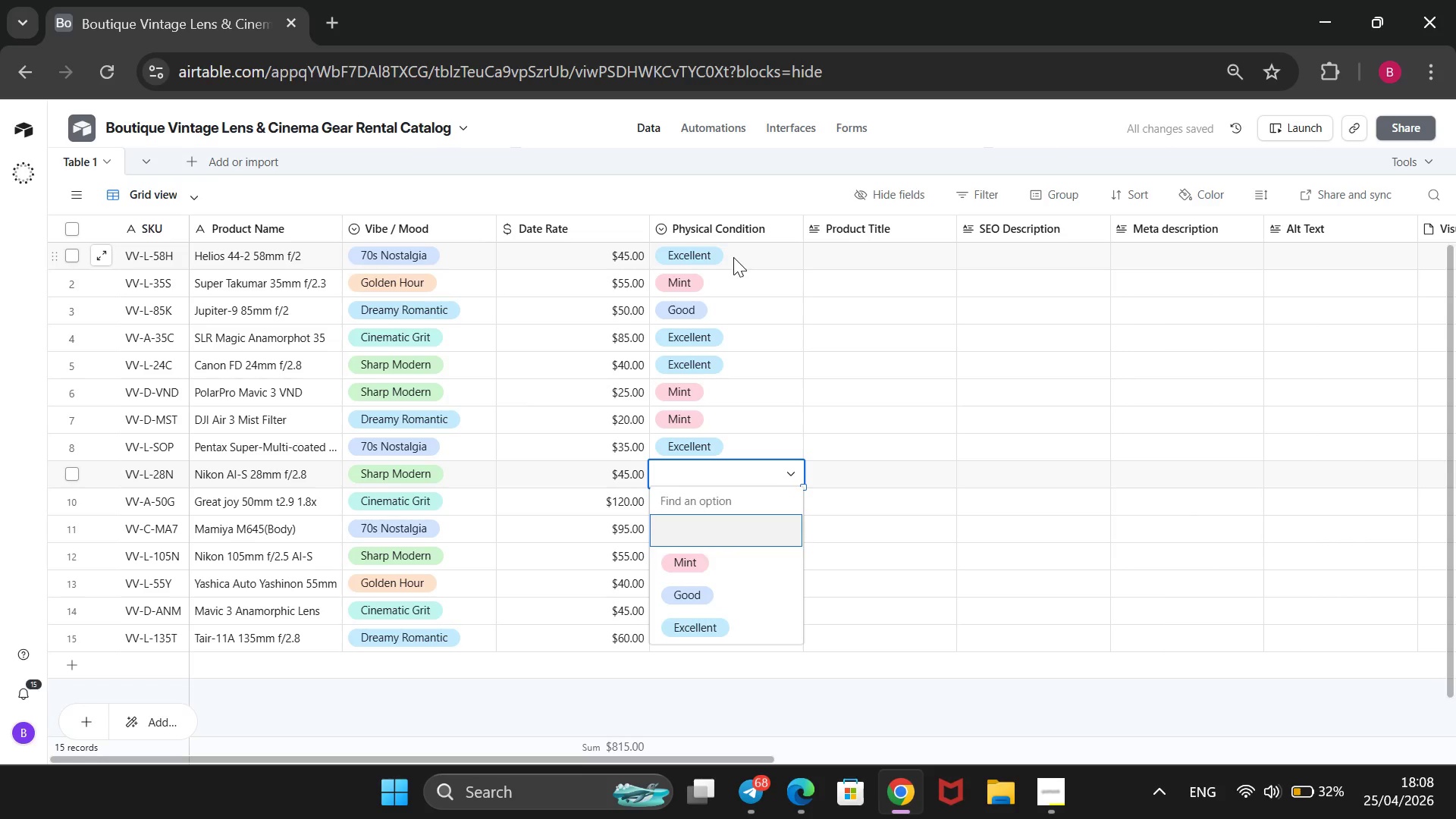 
key(ArrowDown)
 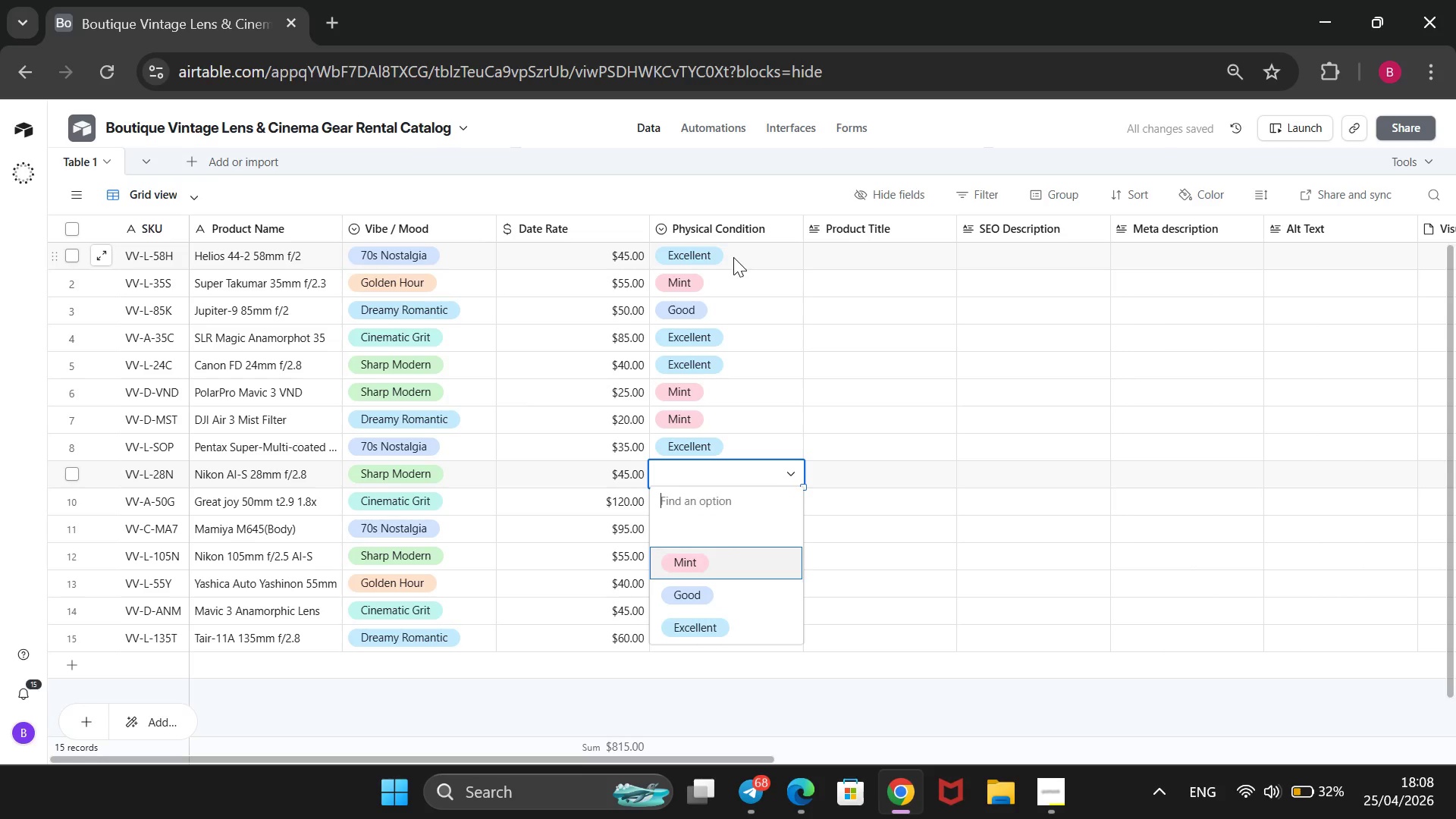 
key(Enter)
 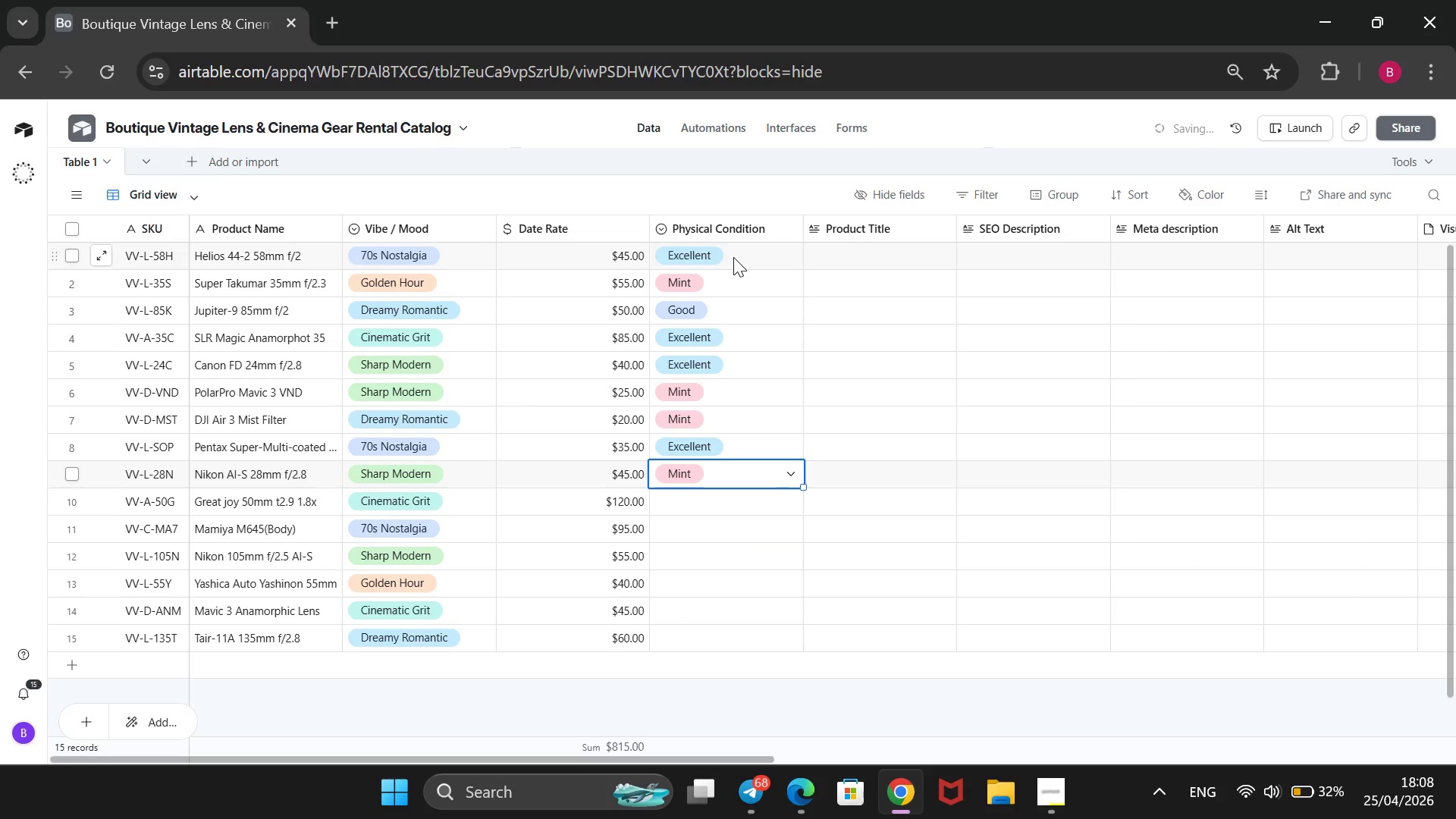 
key(ArrowDown)
 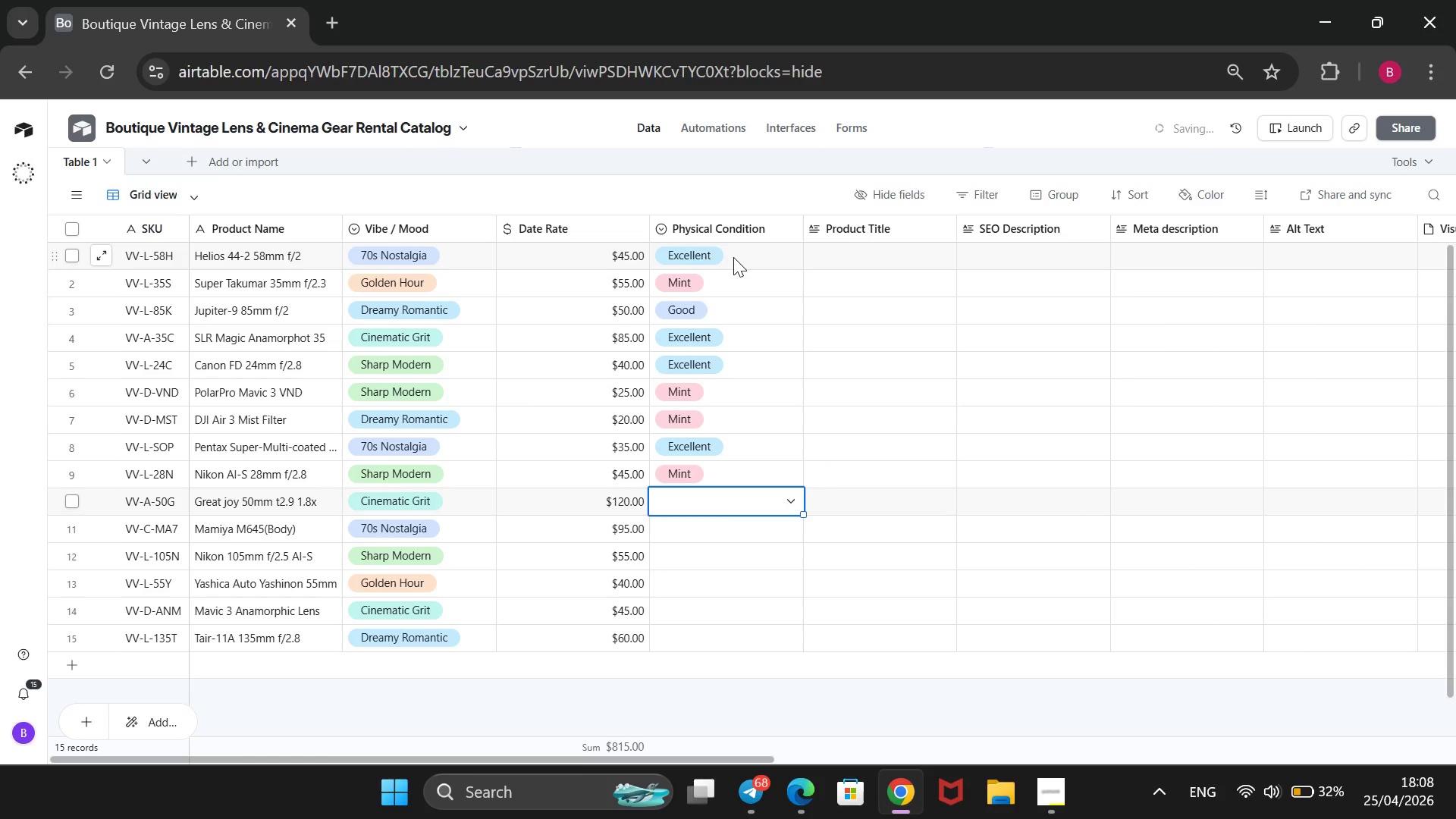 
key(Enter)
 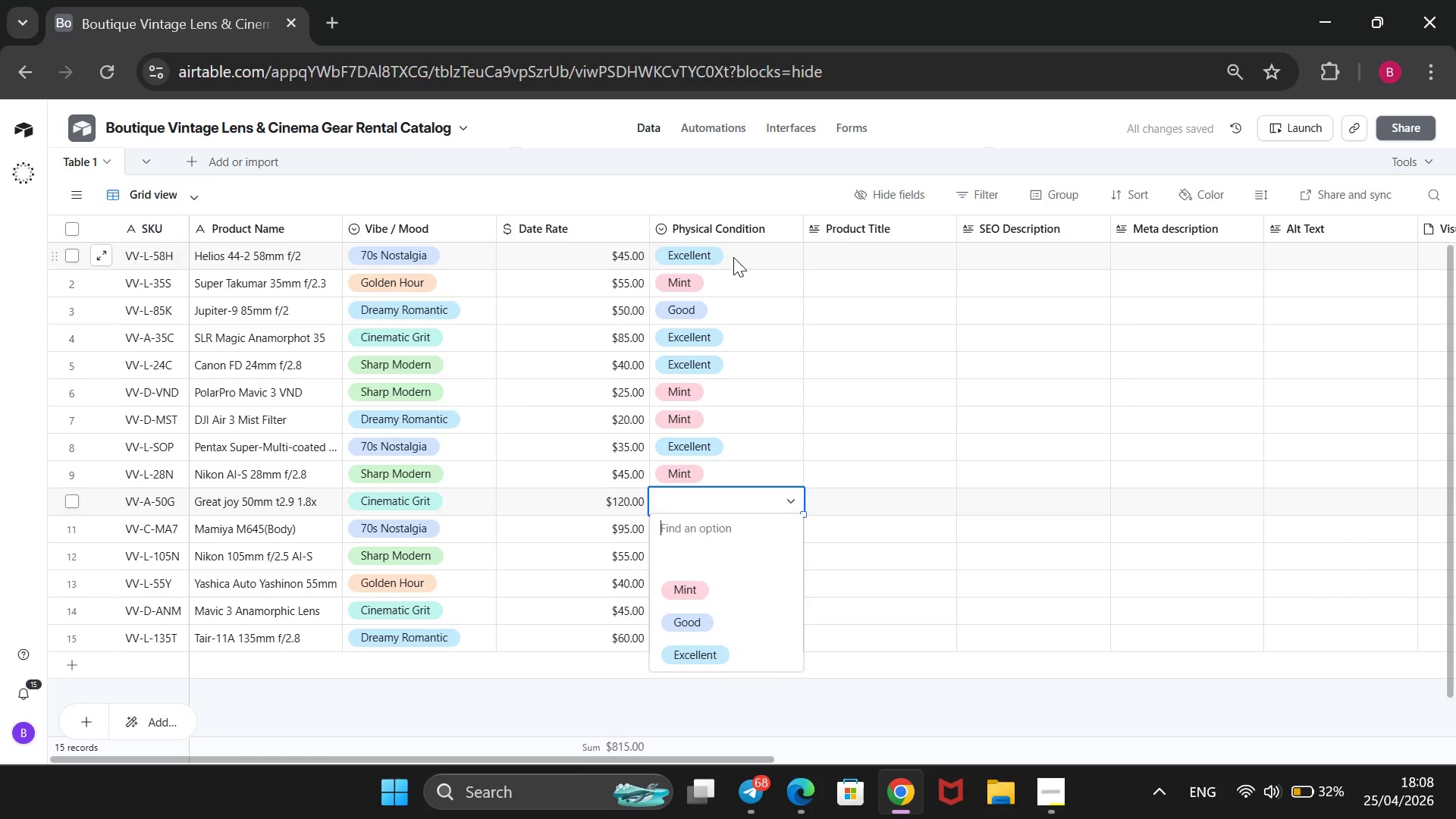 
key(ArrowDown)
 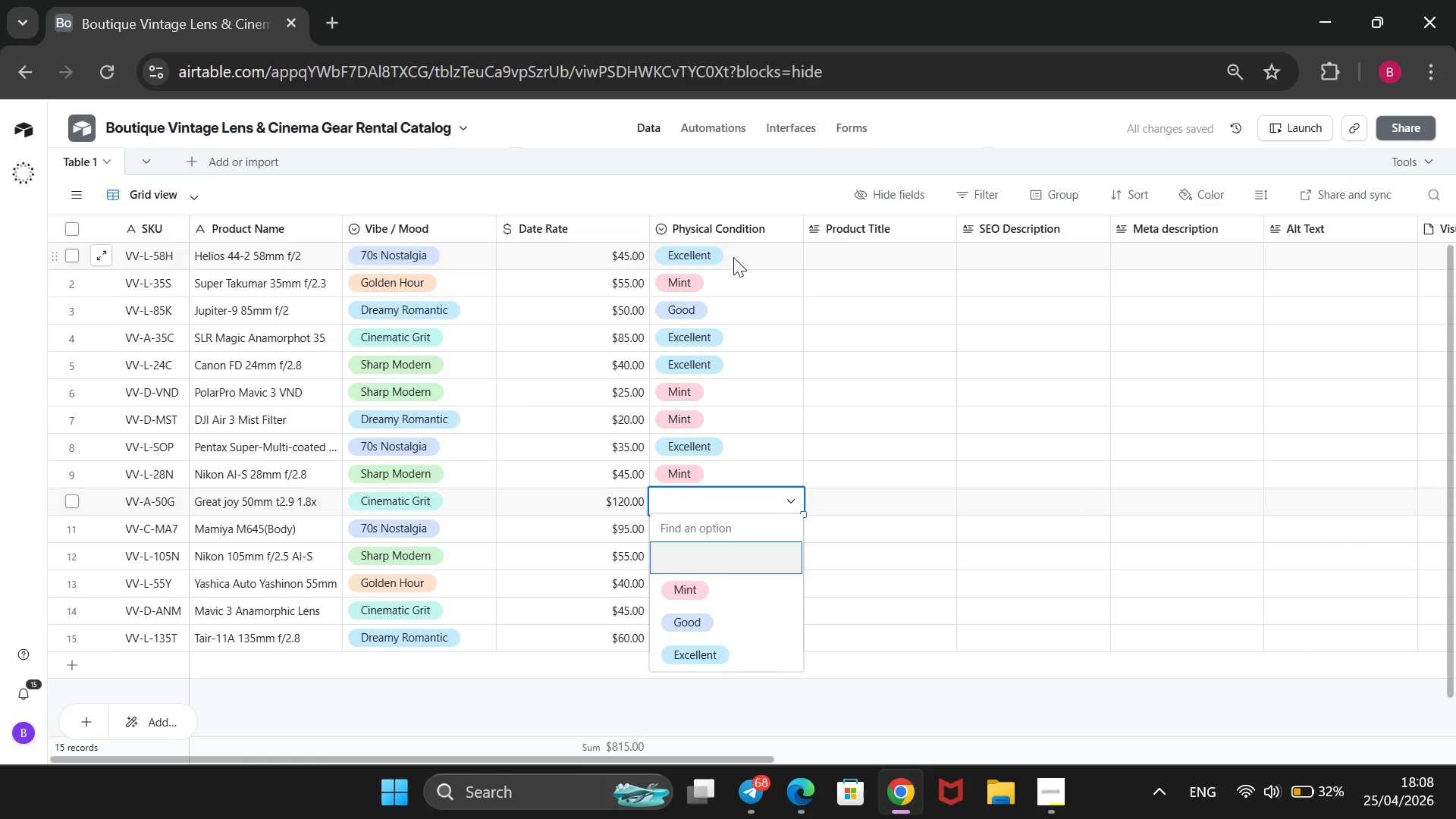 
key(ArrowDown)
 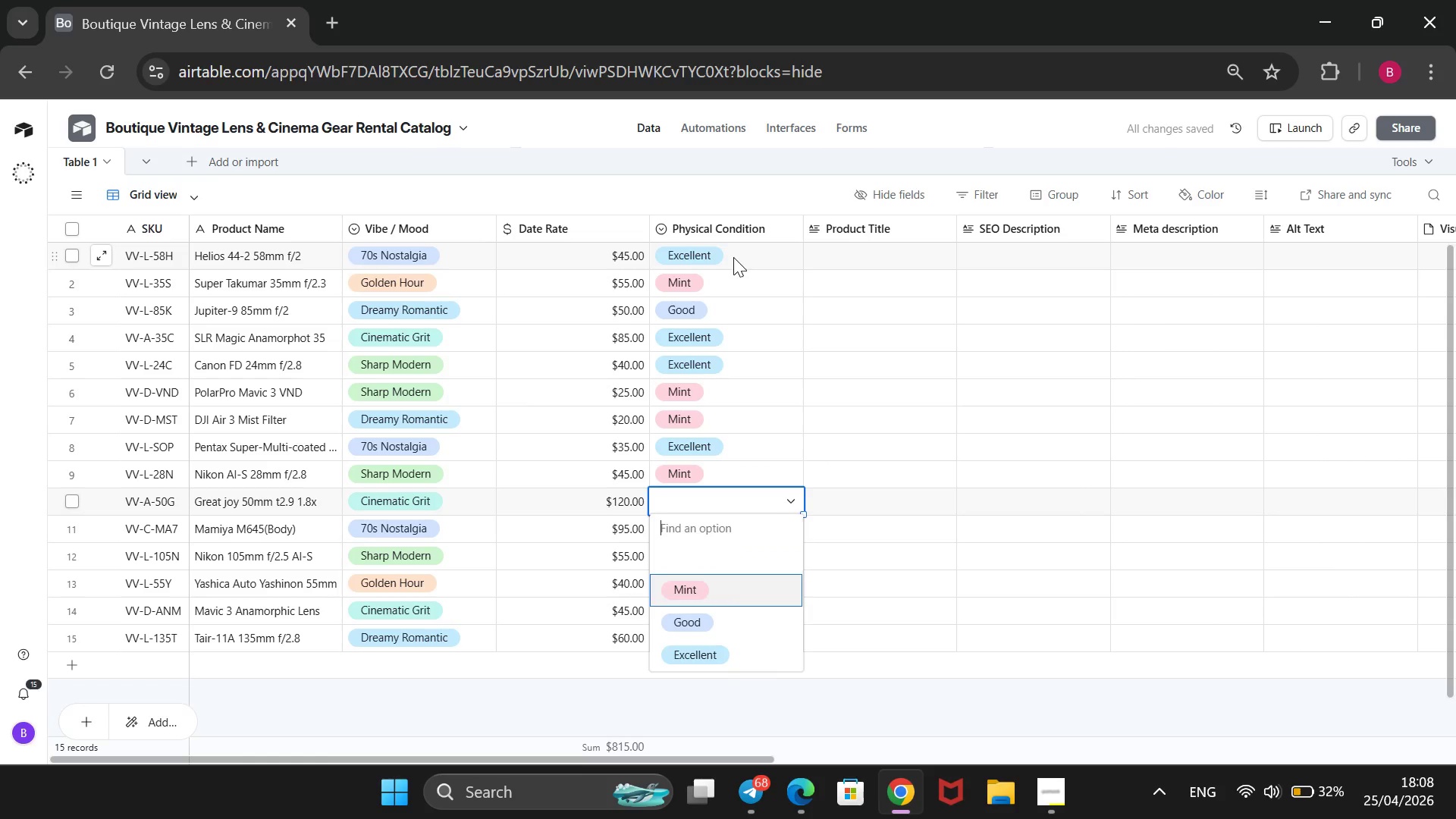 
key(Enter)
 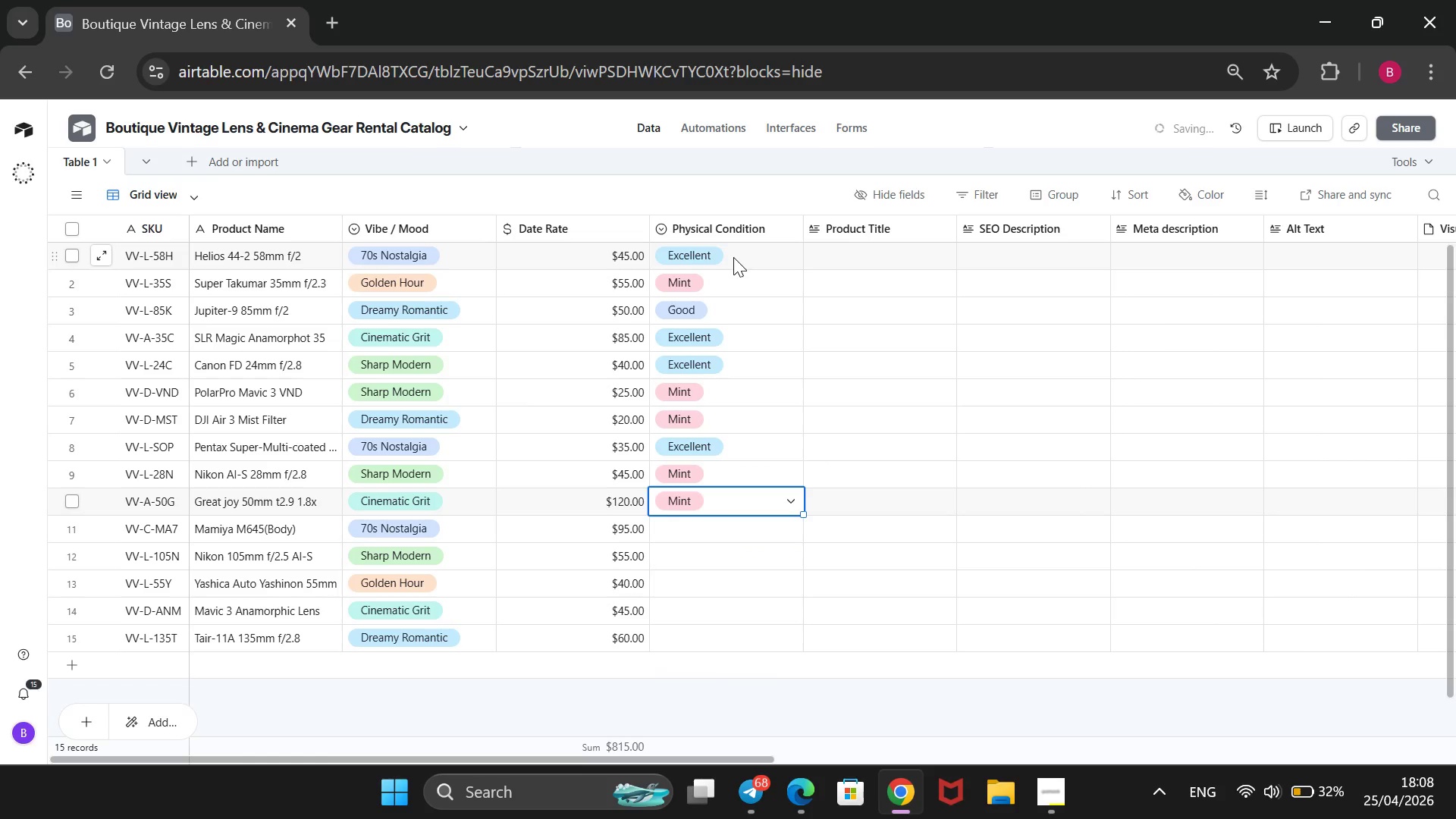 
key(ArrowDown)
 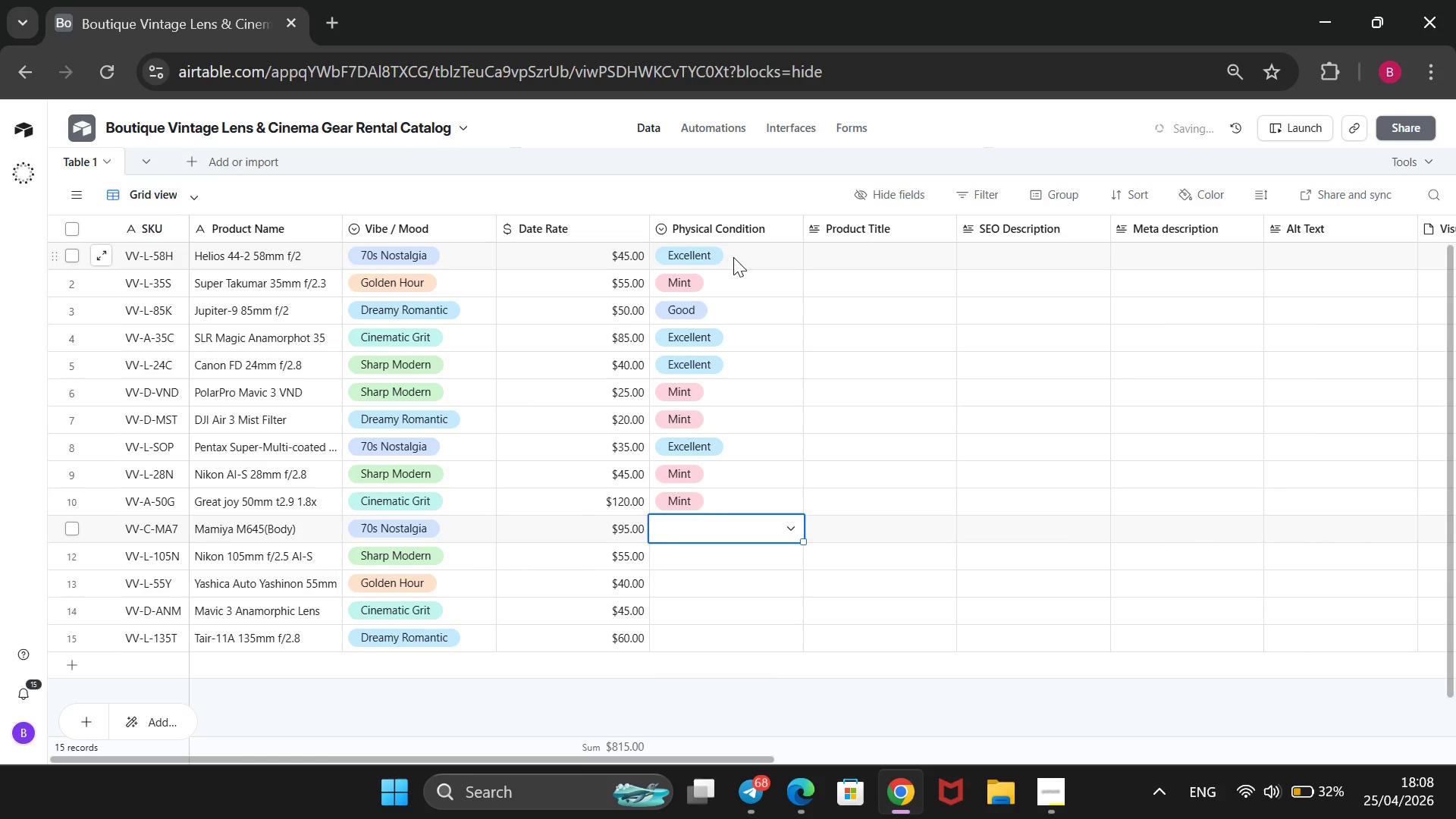 
key(Enter)
 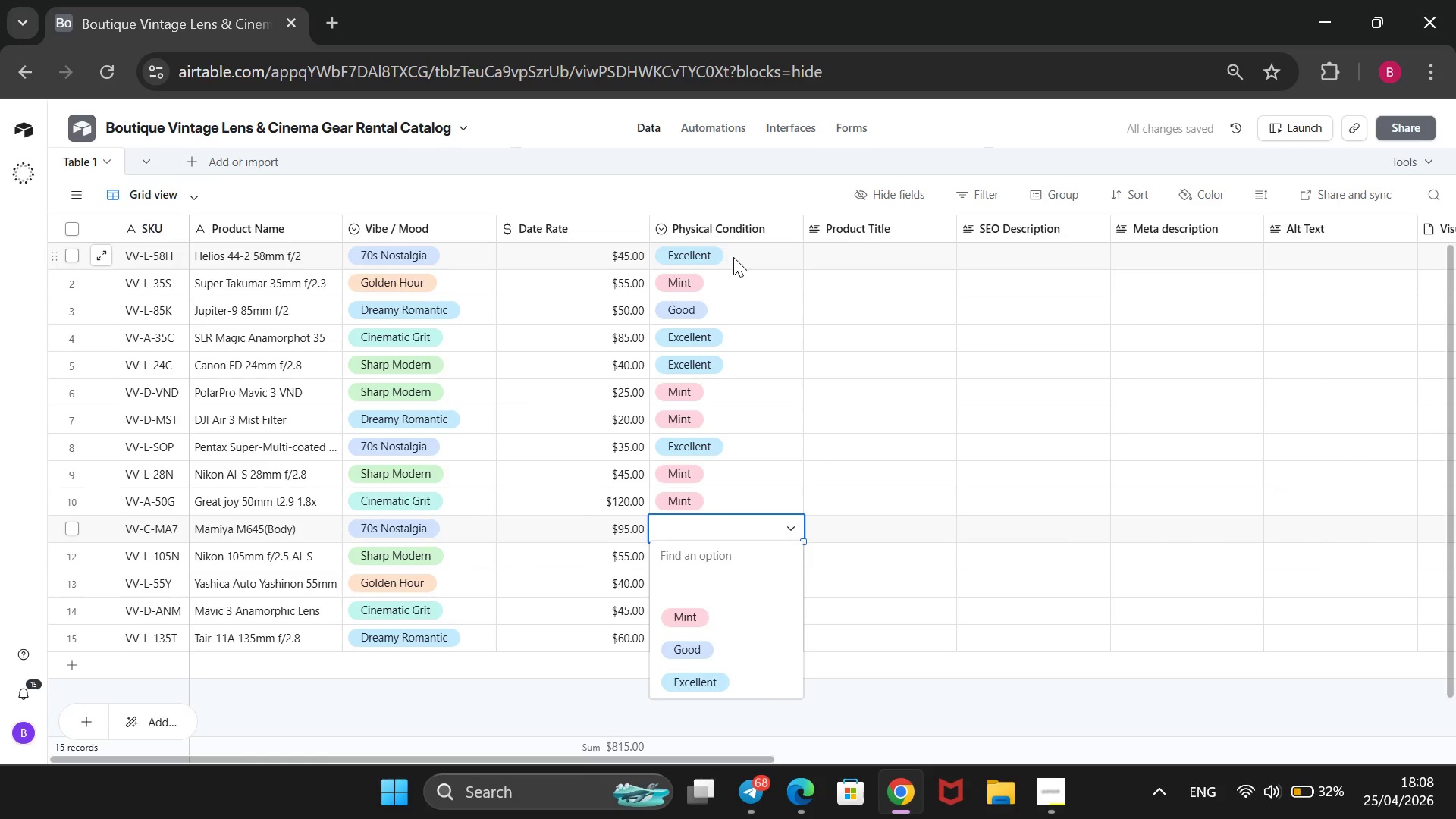 
key(ArrowDown)
 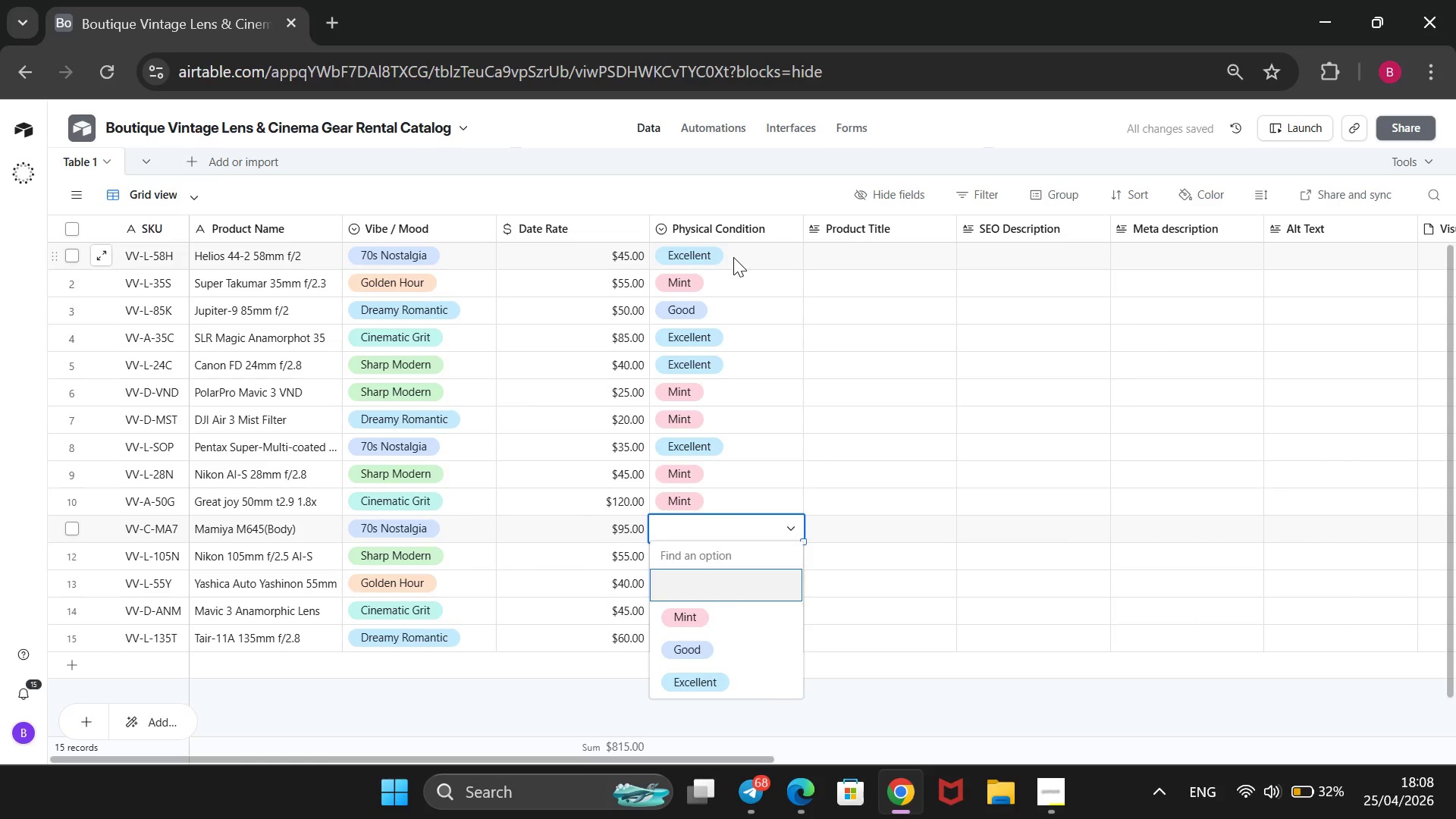 
key(ArrowDown)
 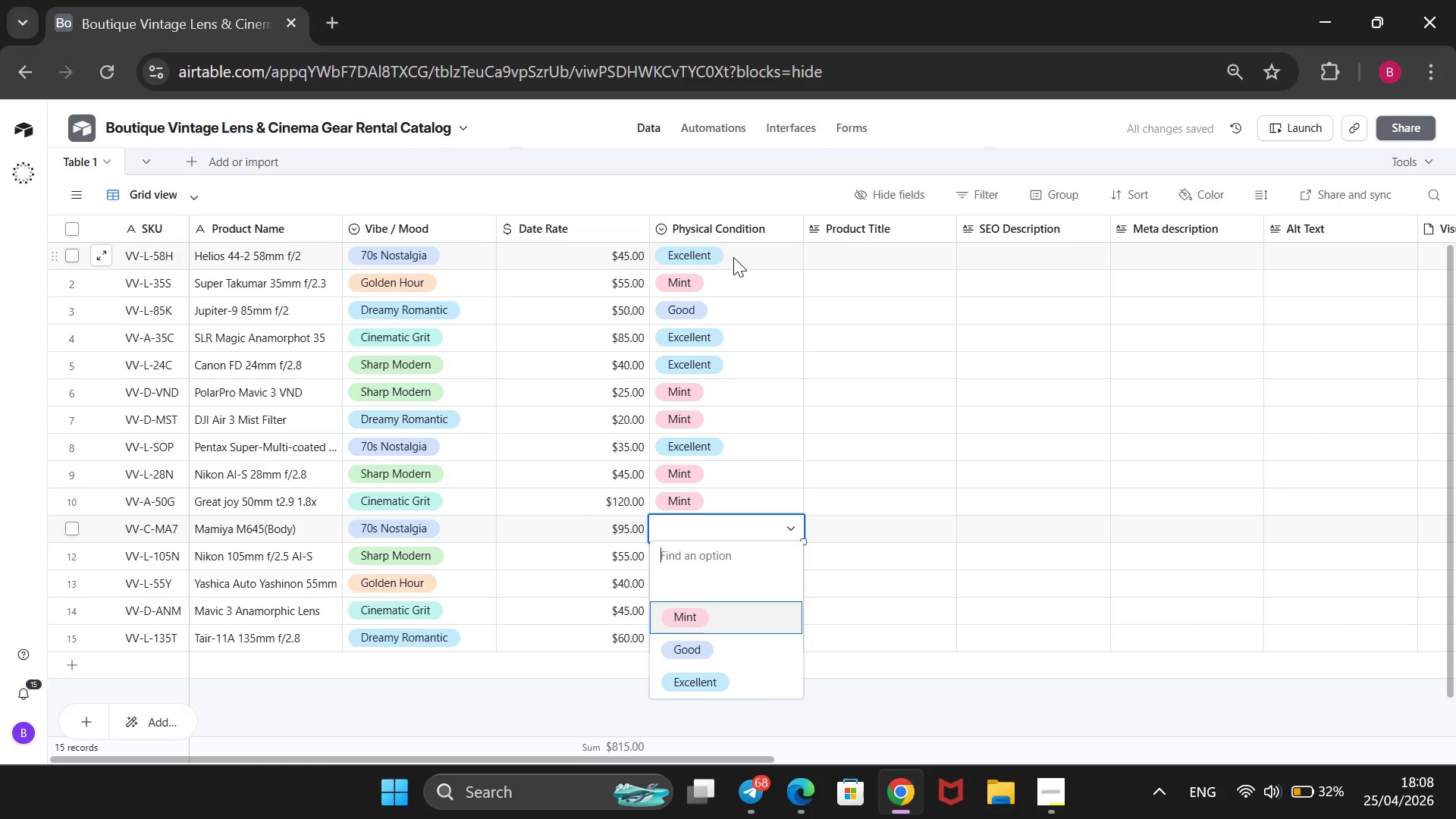 
key(ArrowDown)
 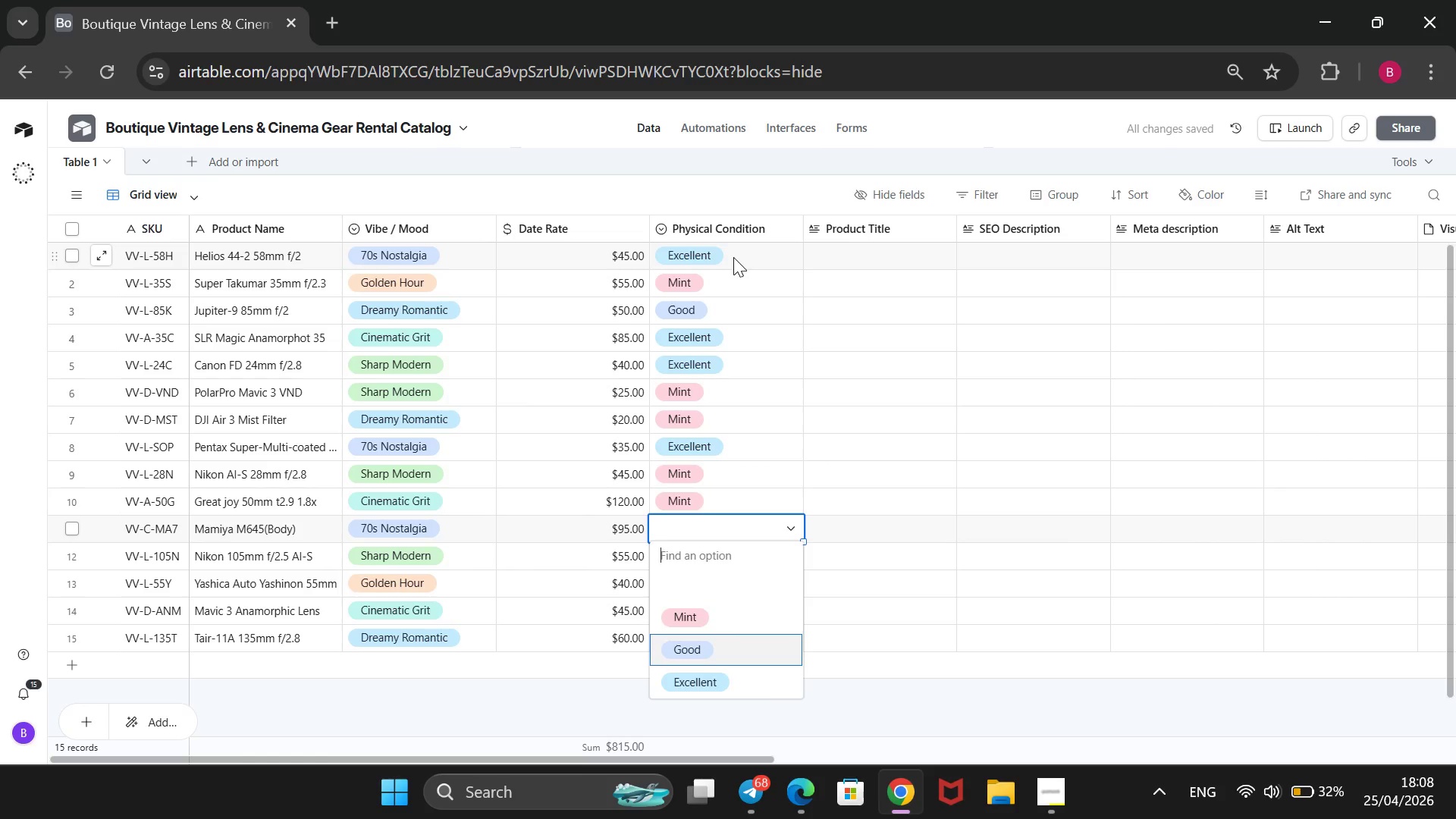 
key(Enter)
 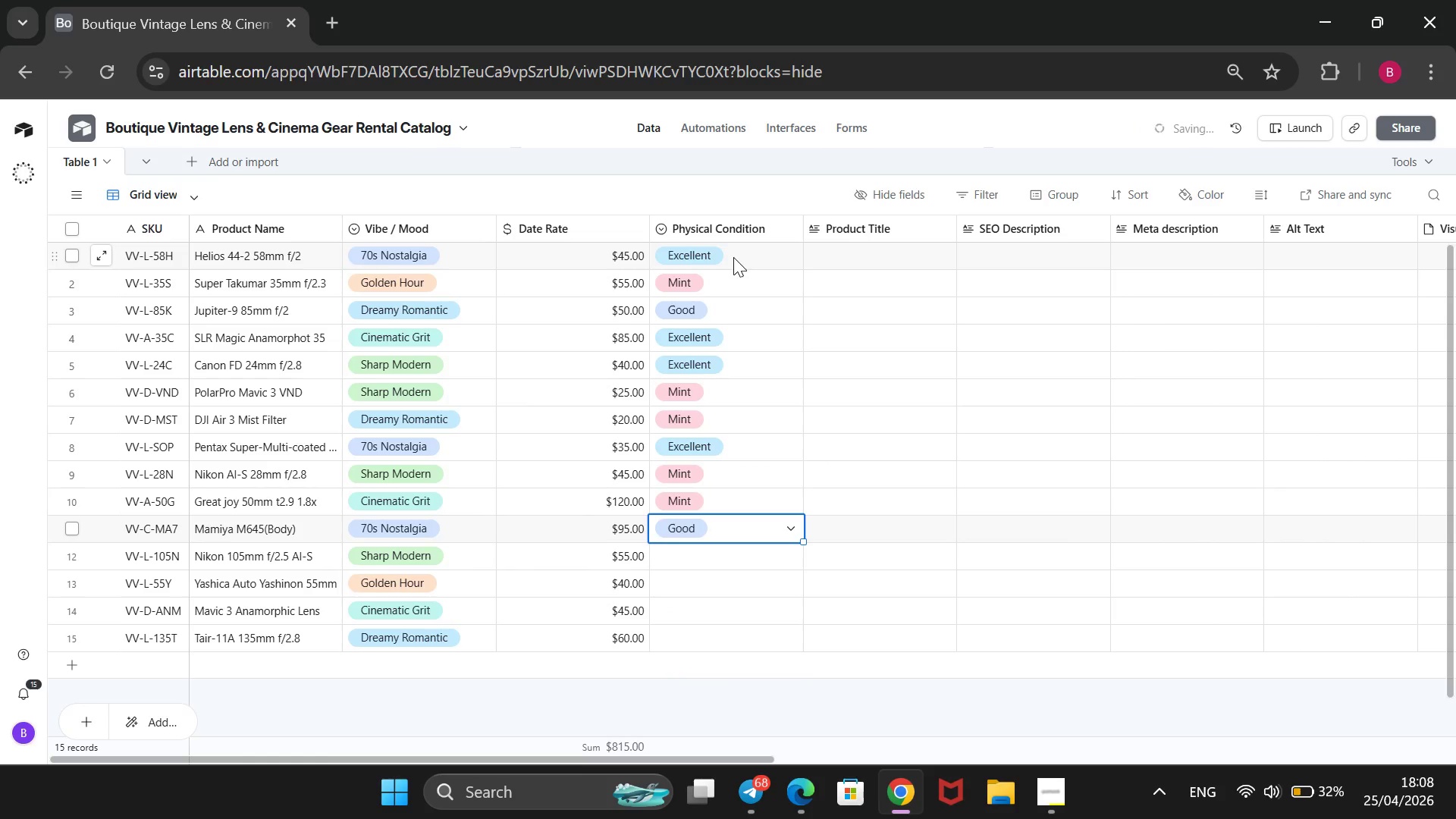 
key(ArrowDown)
 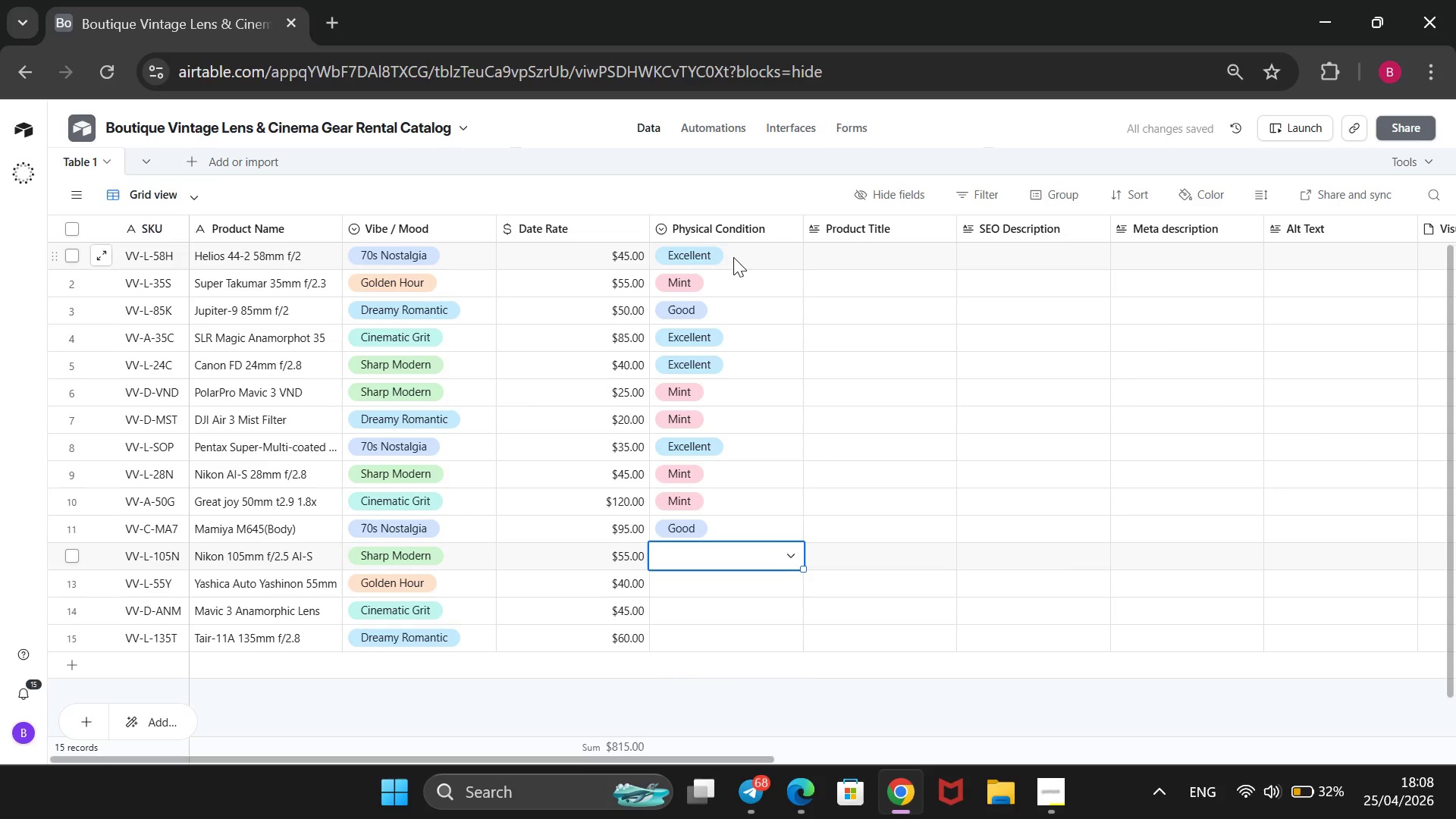 
key(Enter)
 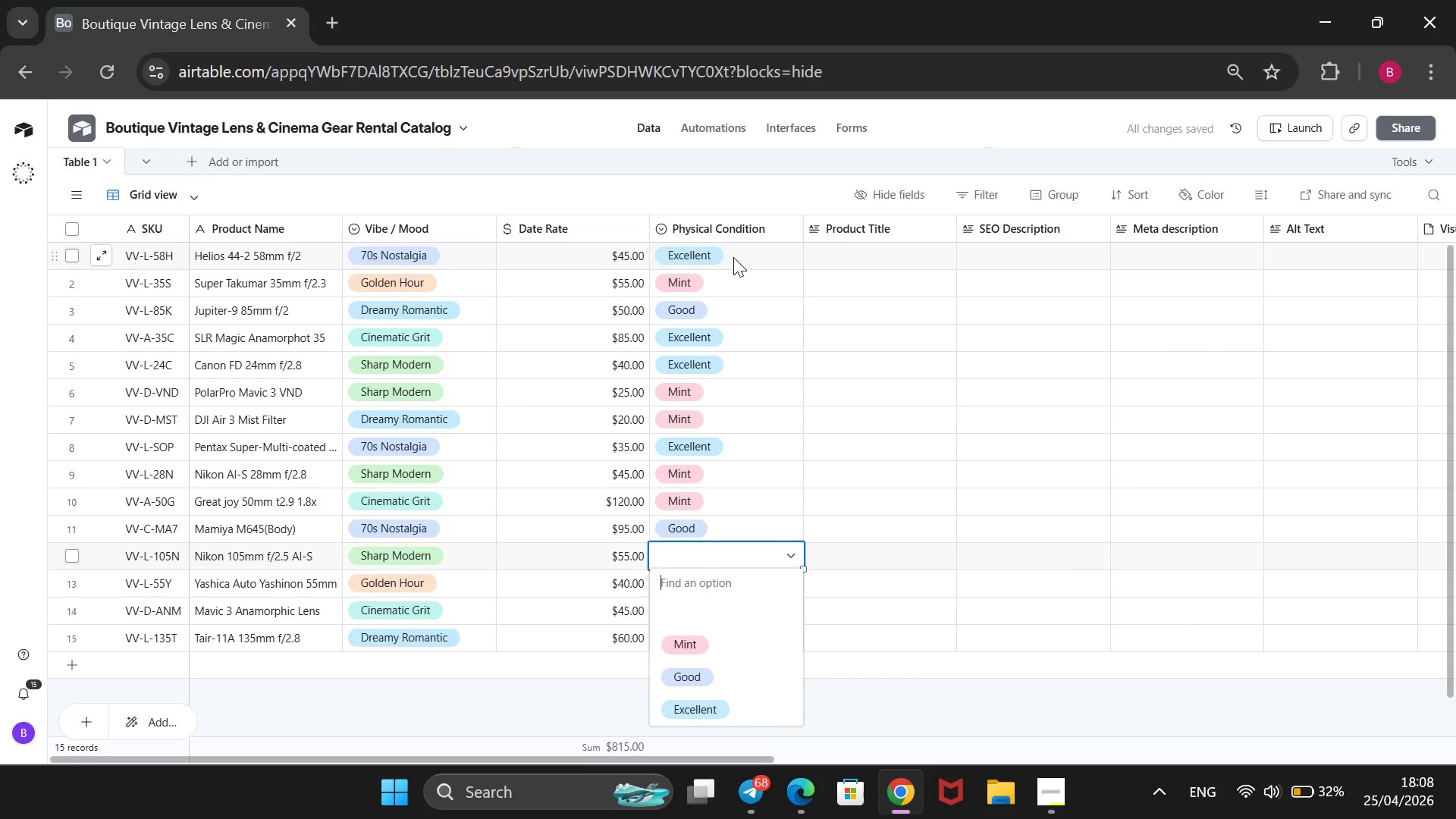 
key(ArrowDown)
 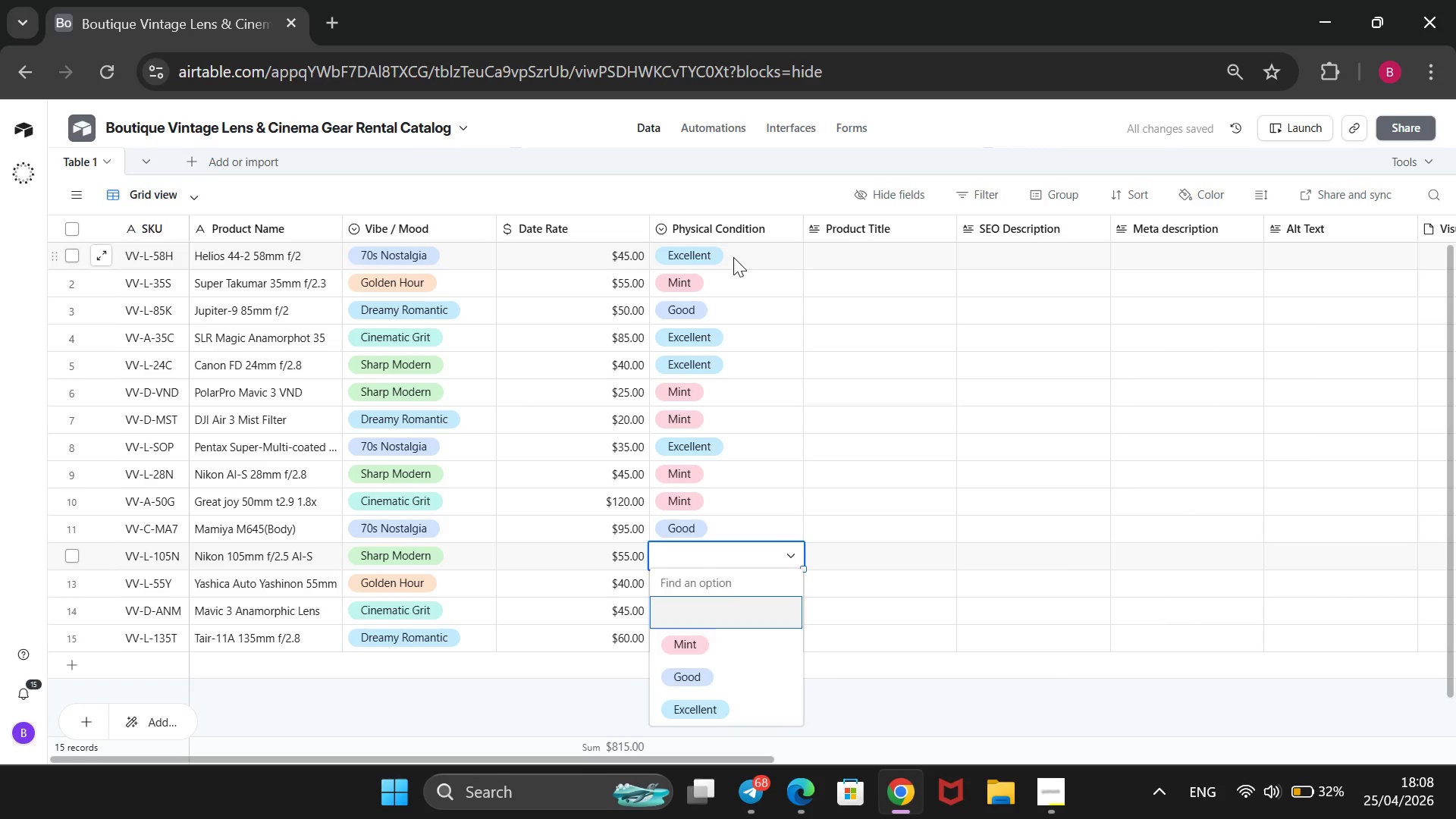 
key(ArrowDown)
 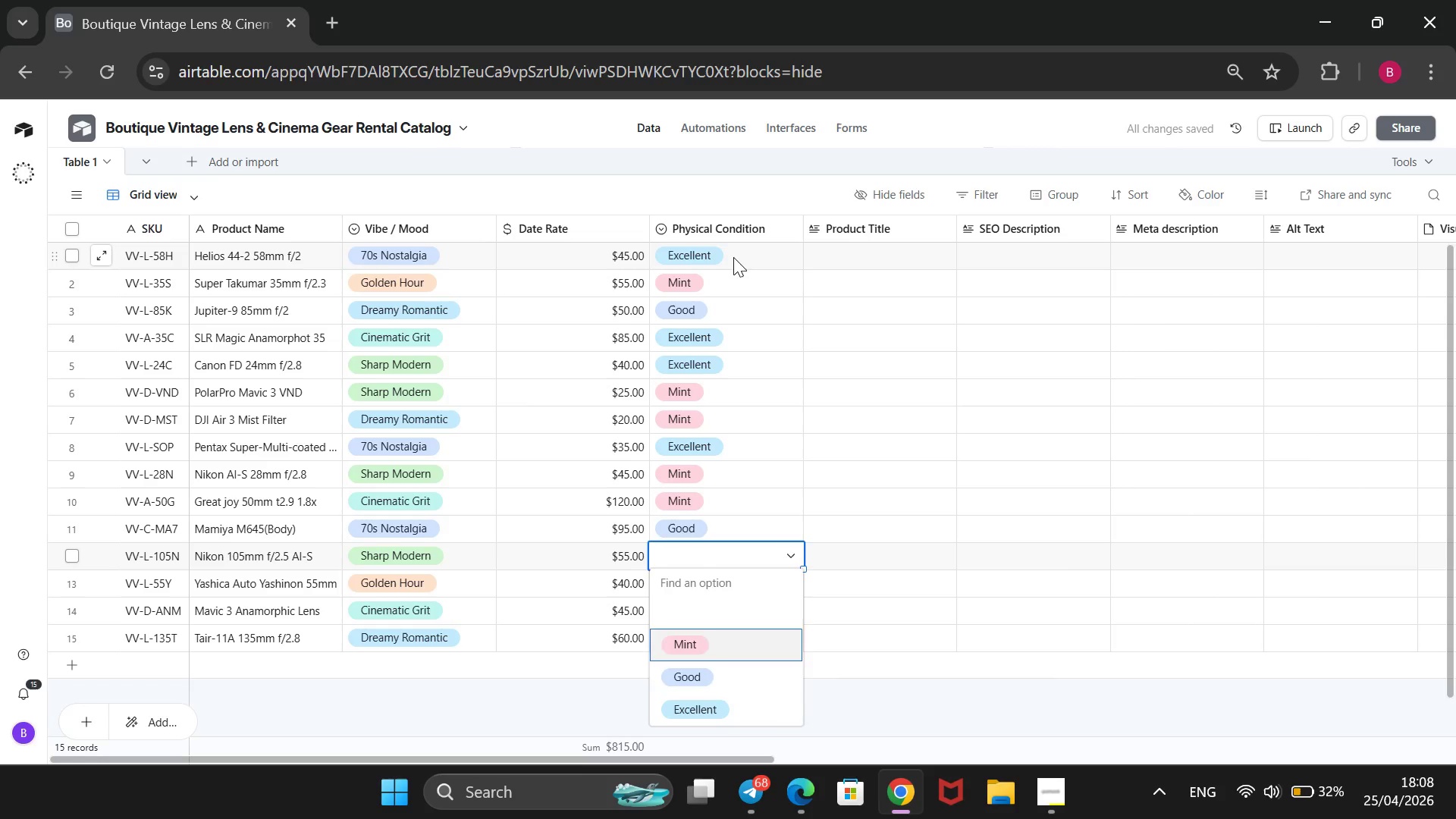 
key(ArrowDown)
 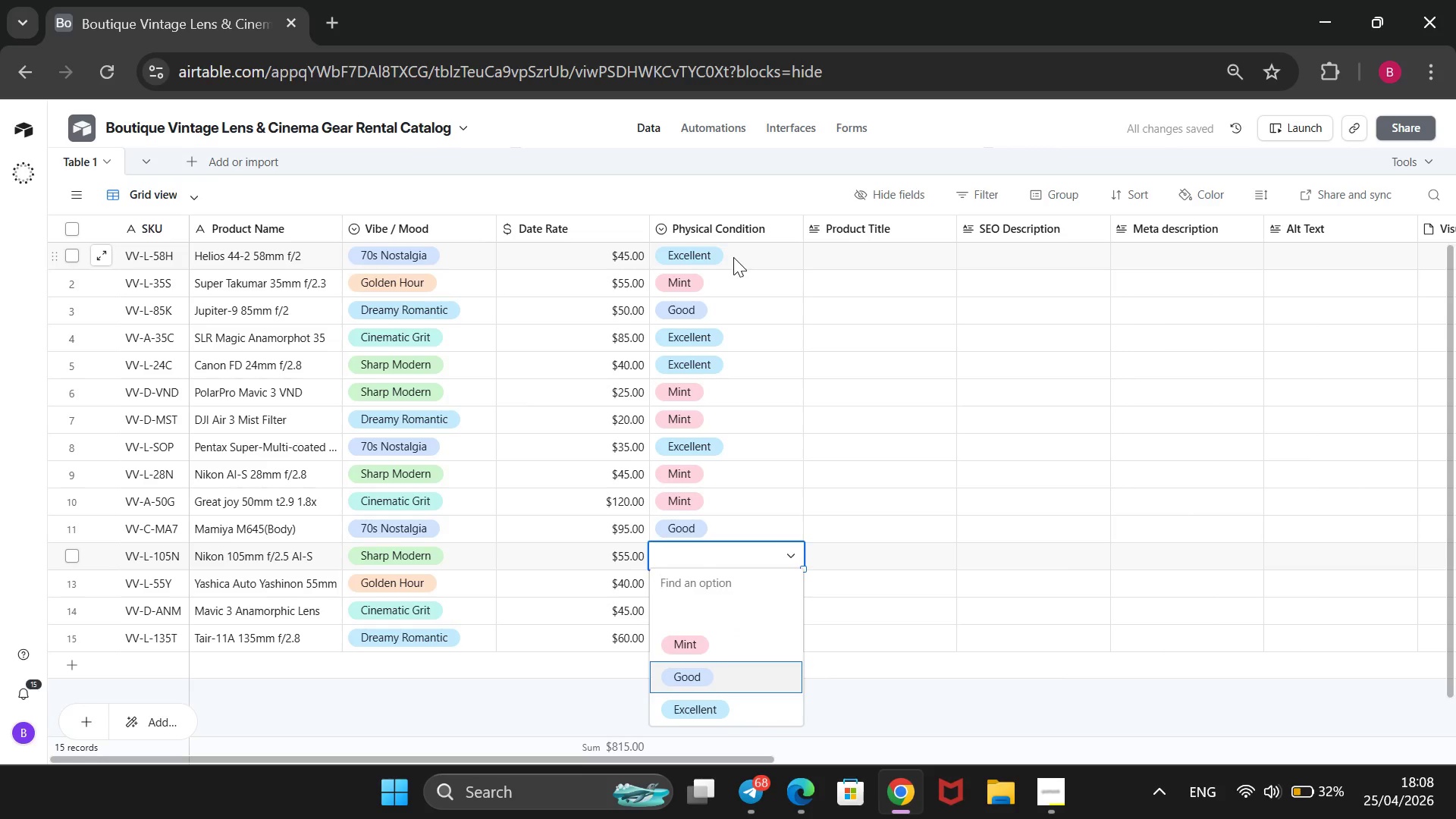 
key(ArrowDown)
 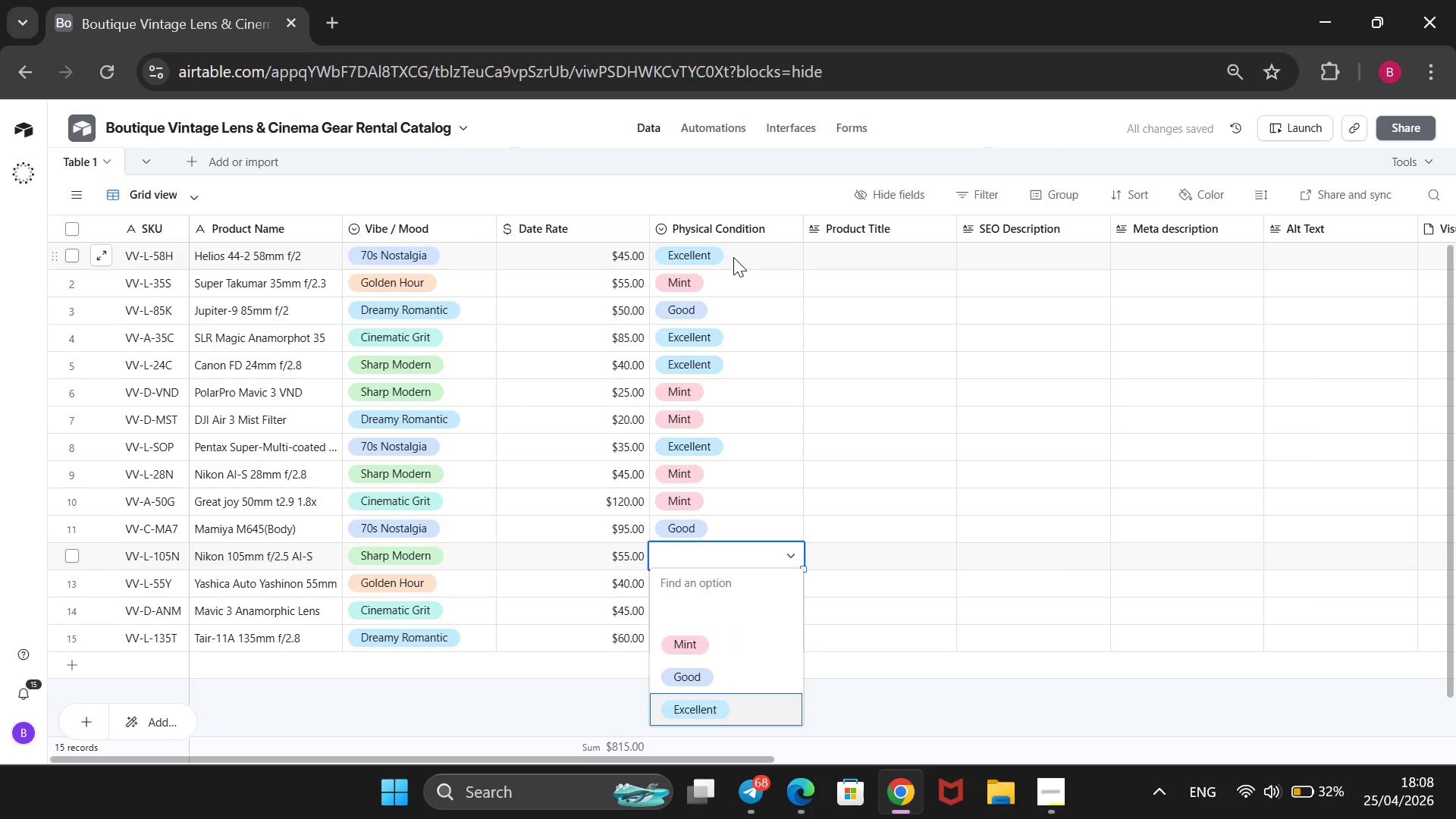 
key(Enter)
 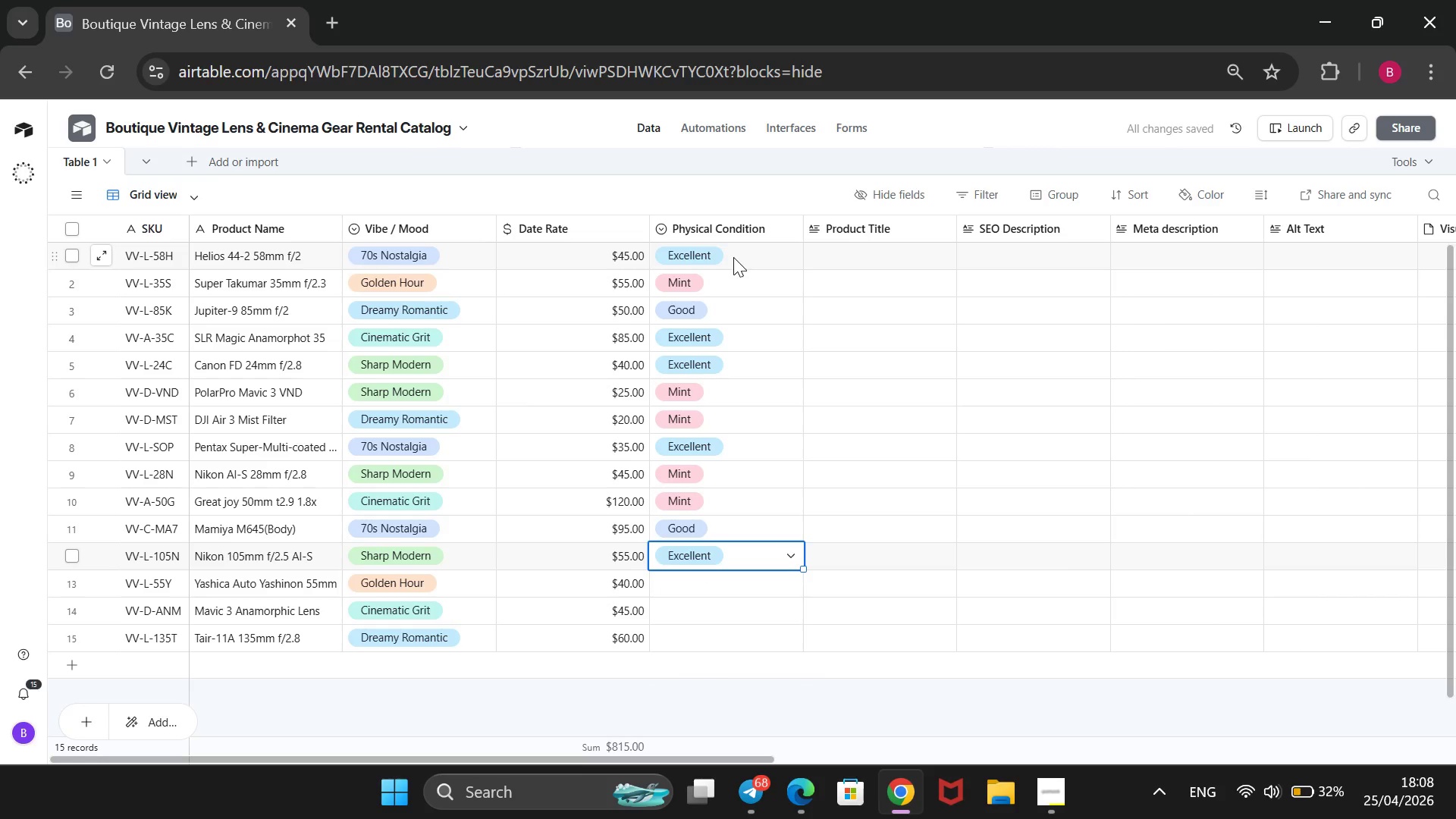 
wait(6.5)
 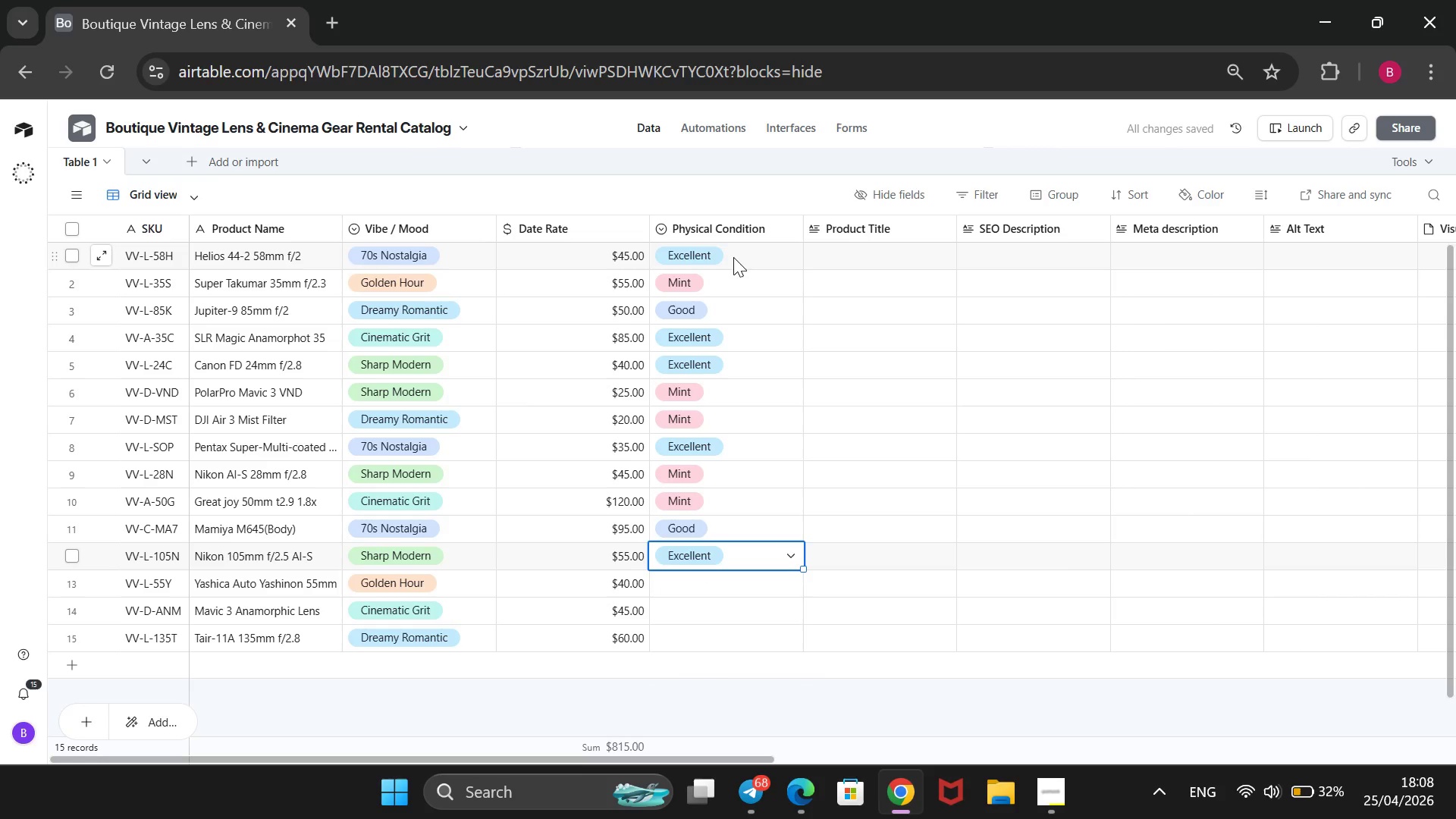 
key(ArrowDown)
 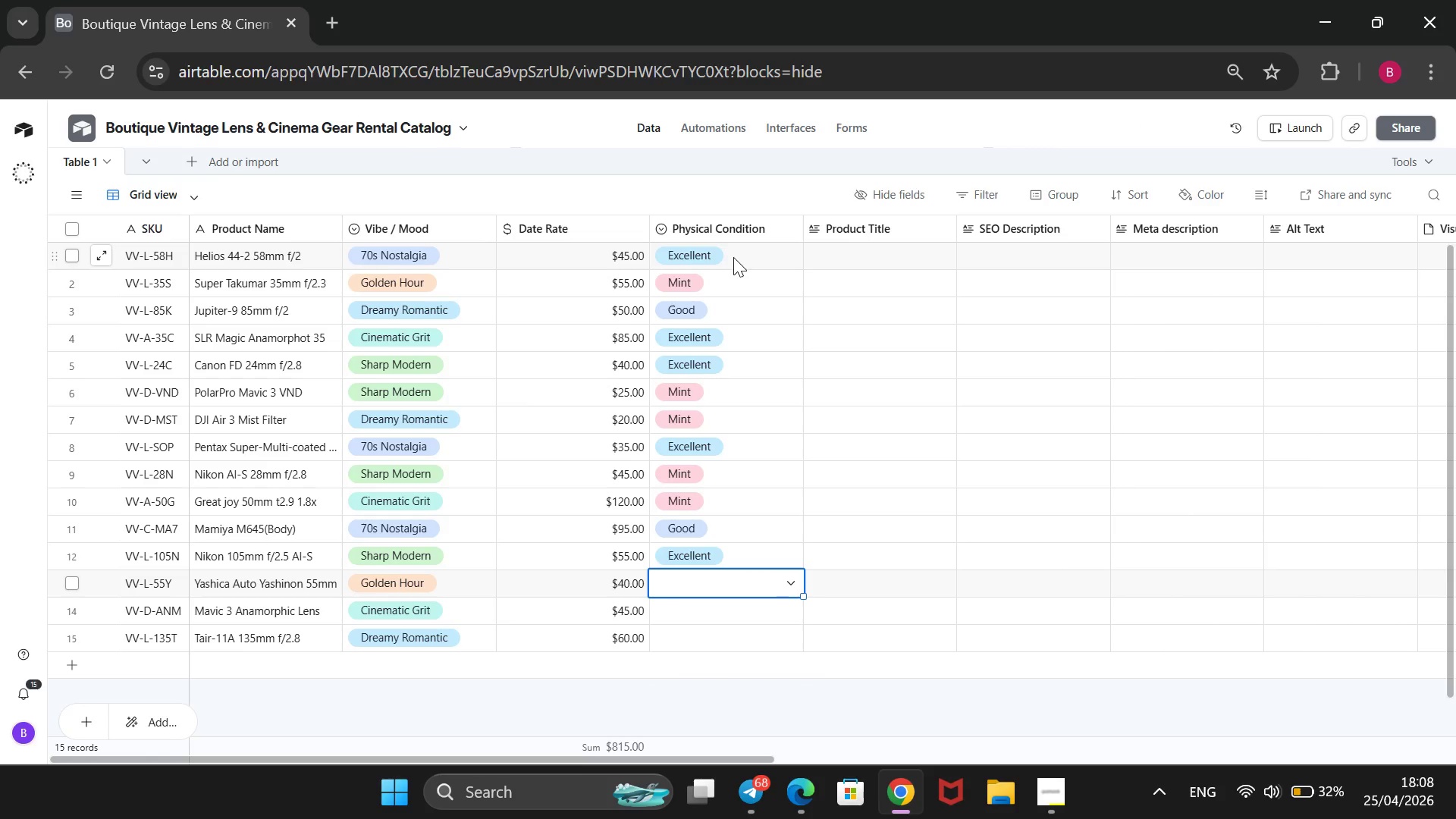 
key(Enter)
 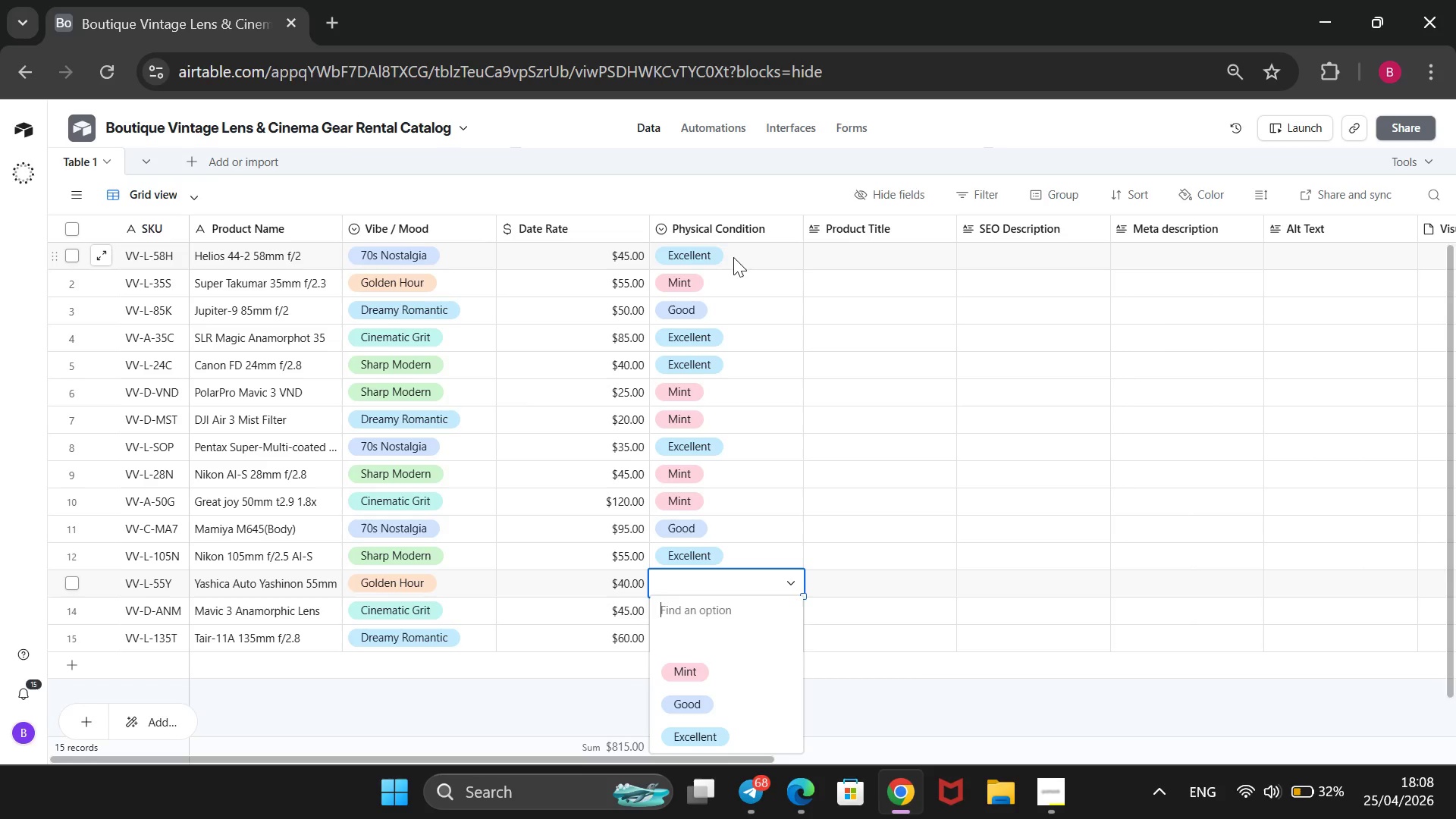 
key(ArrowDown)
 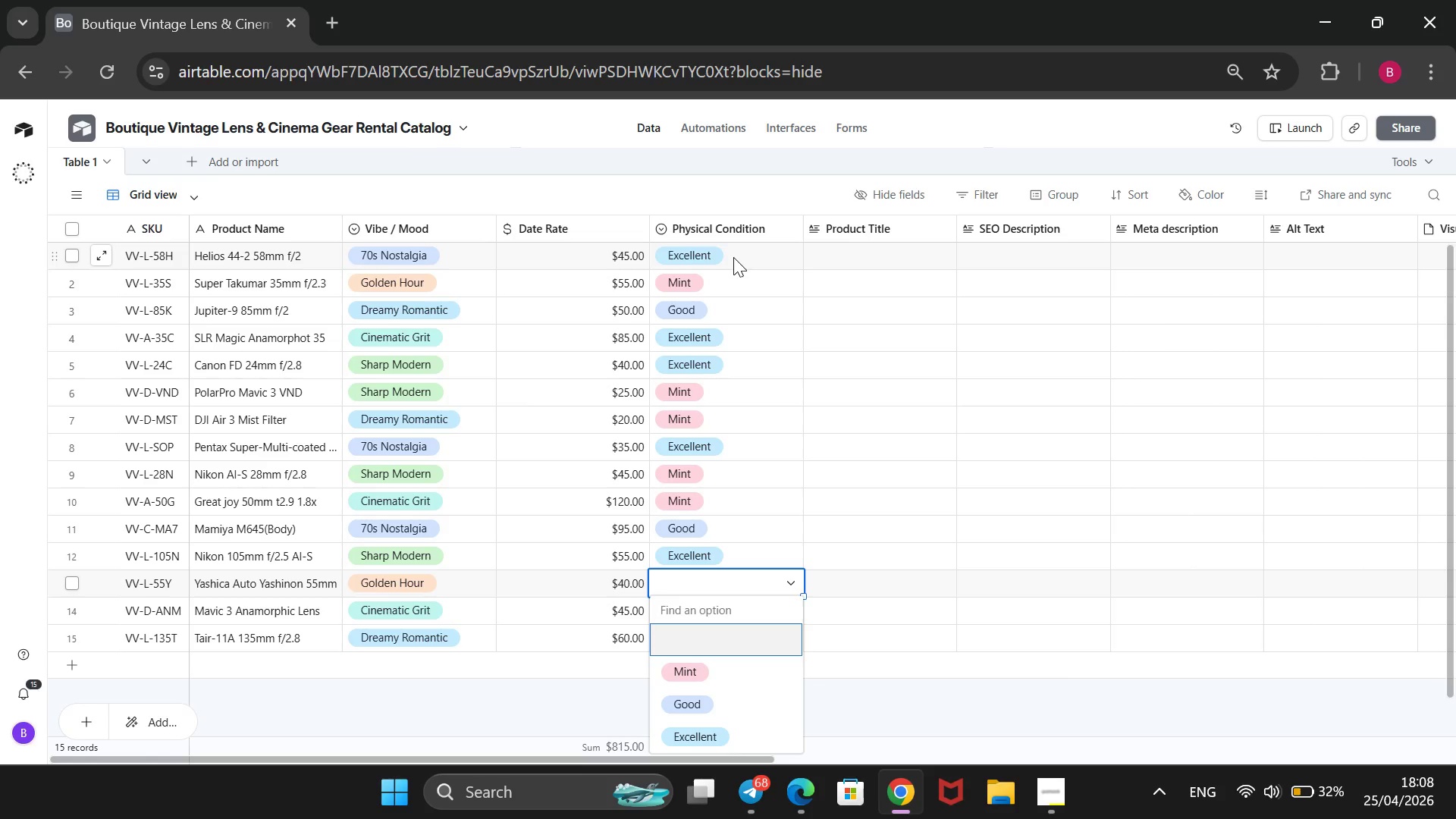 
key(ArrowDown)
 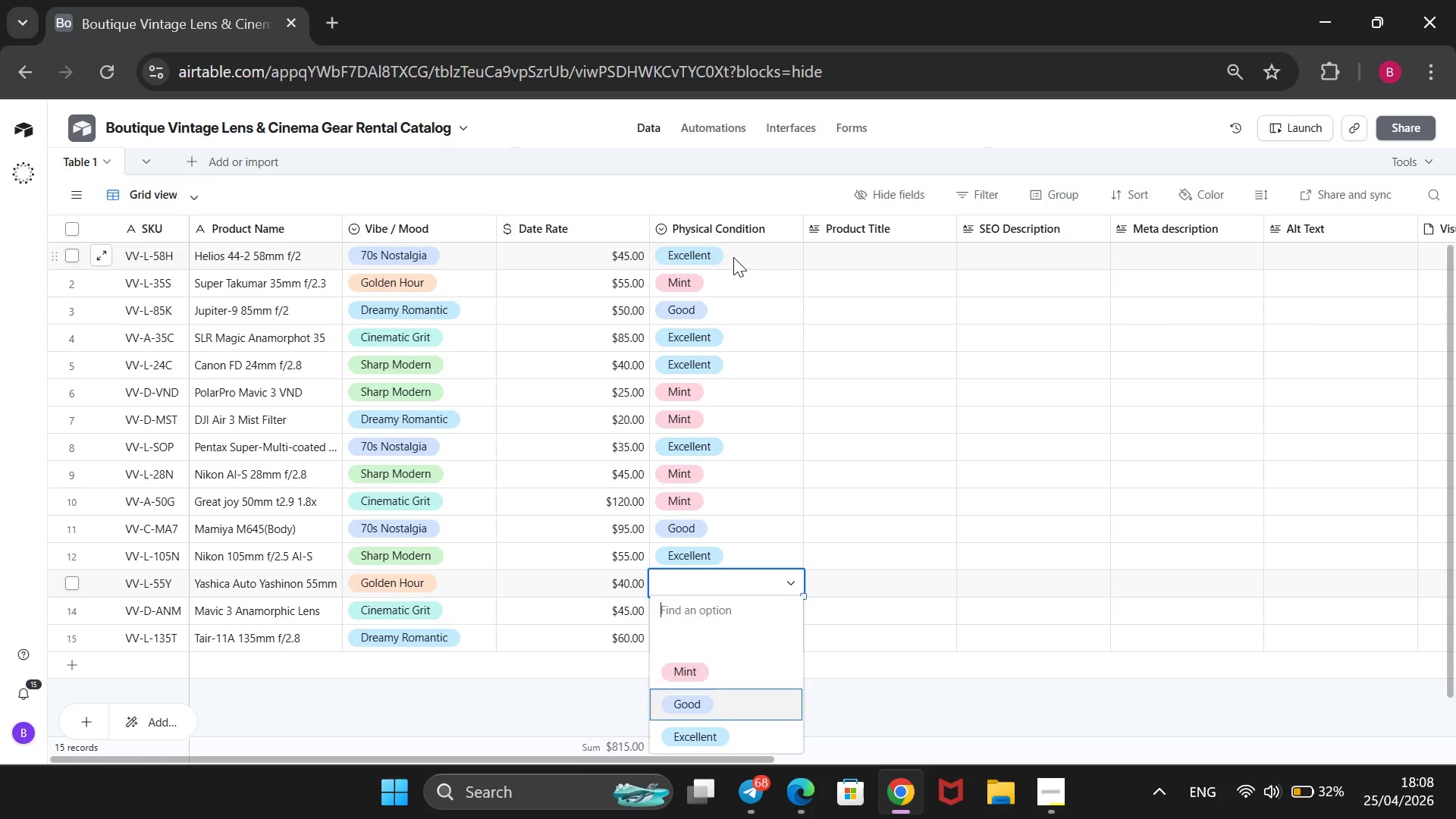 
key(ArrowDown)
 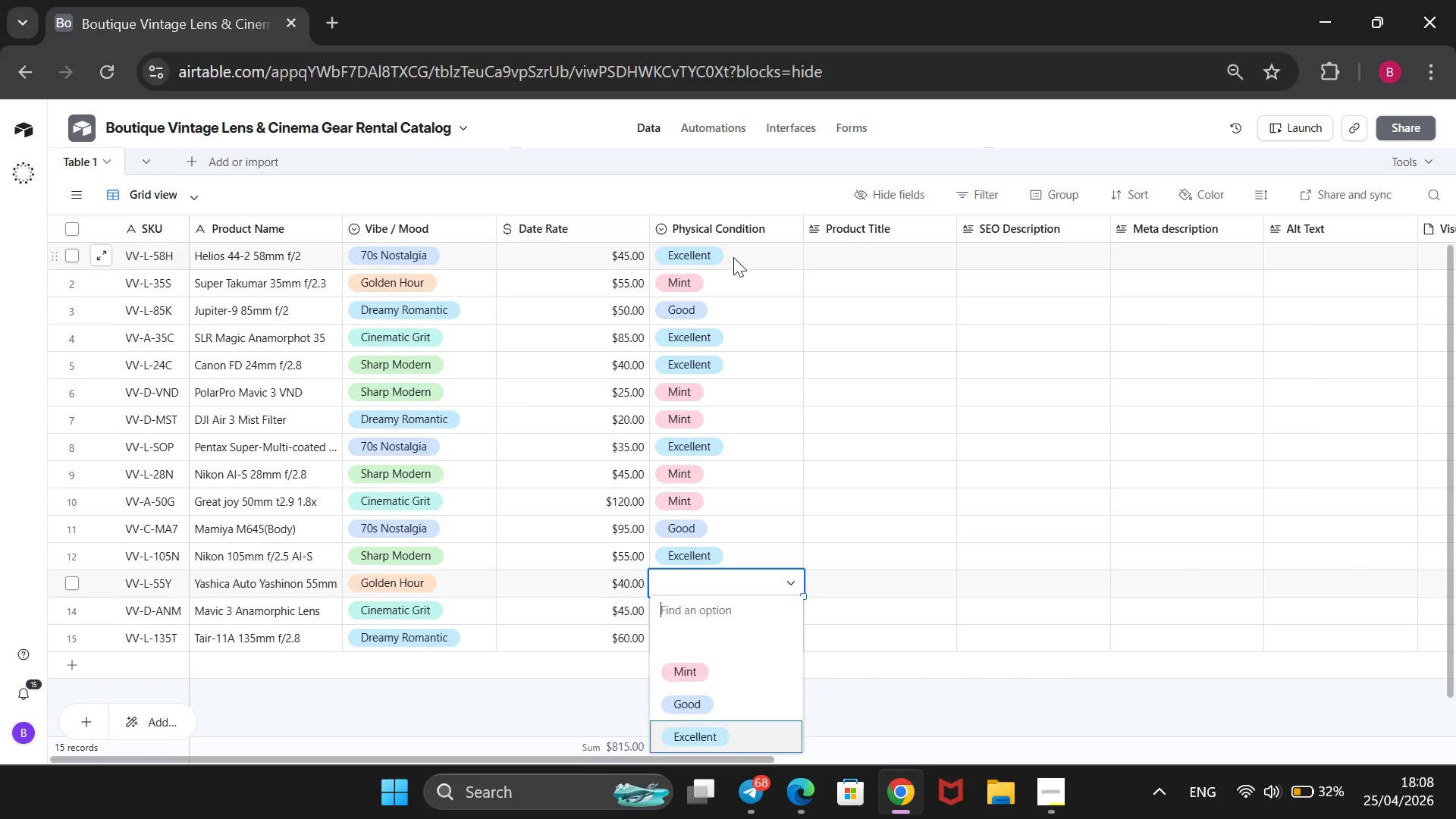 
key(ArrowDown)
 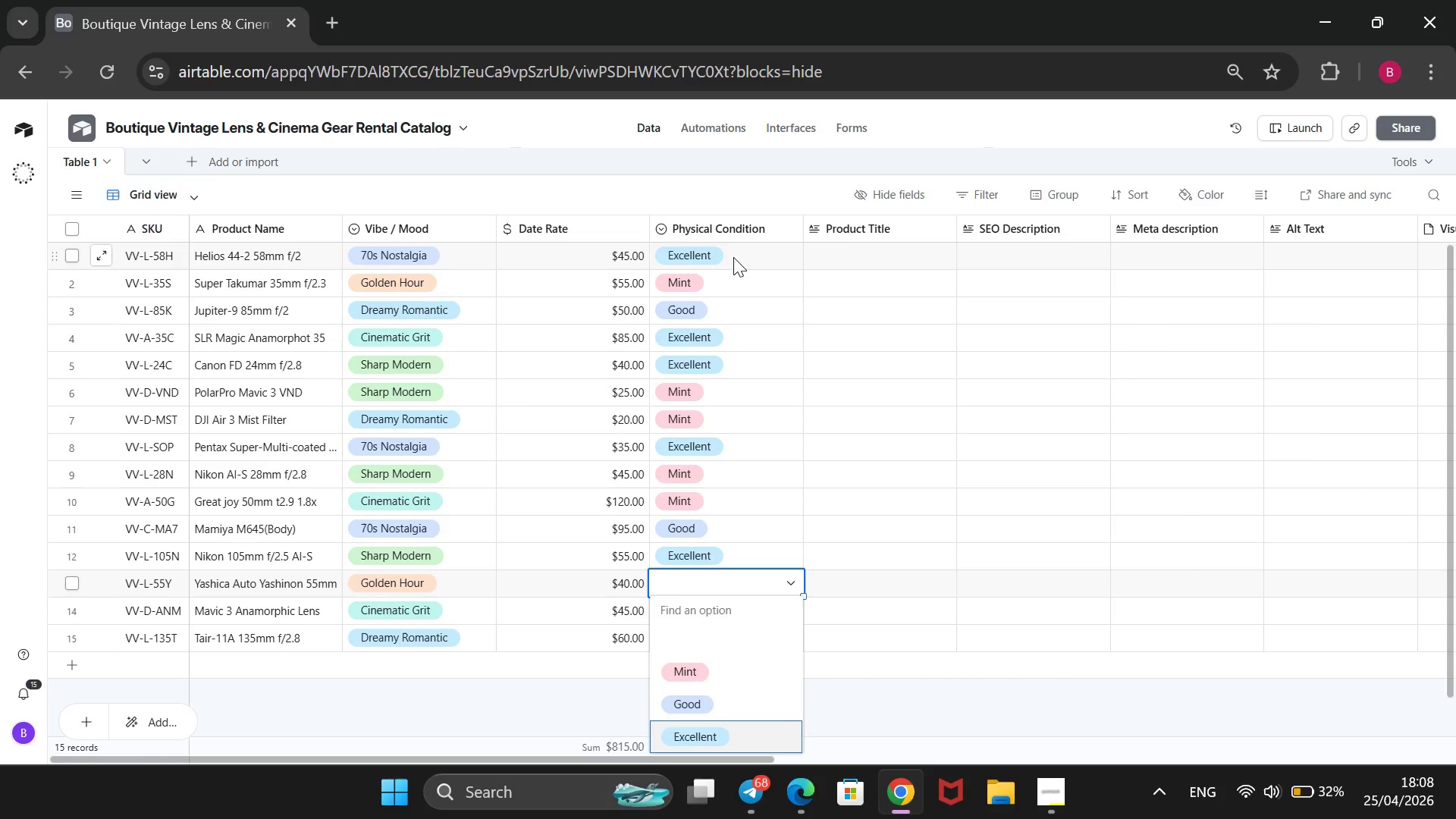 
key(Enter)
 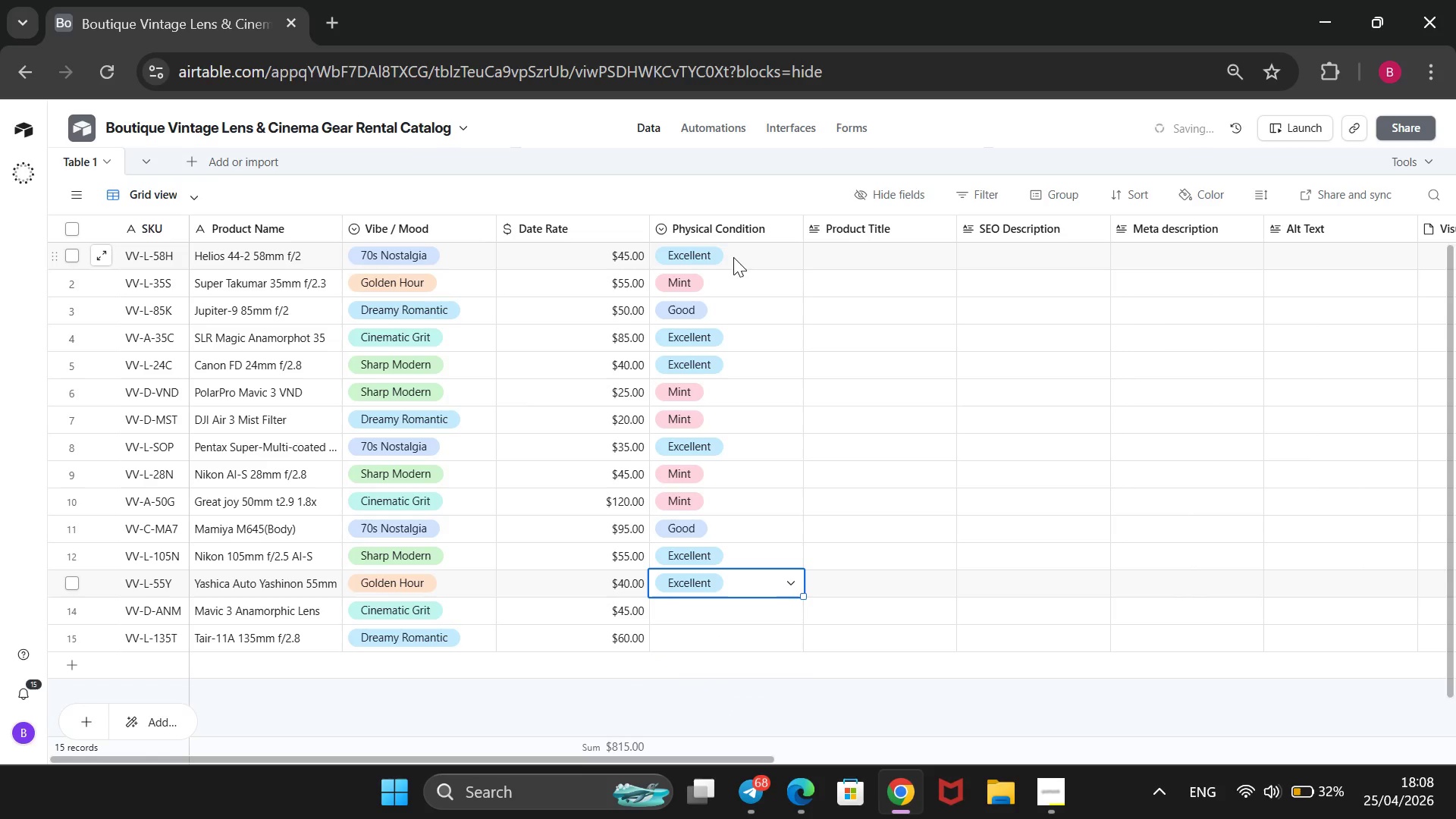 
key(ArrowDown)
 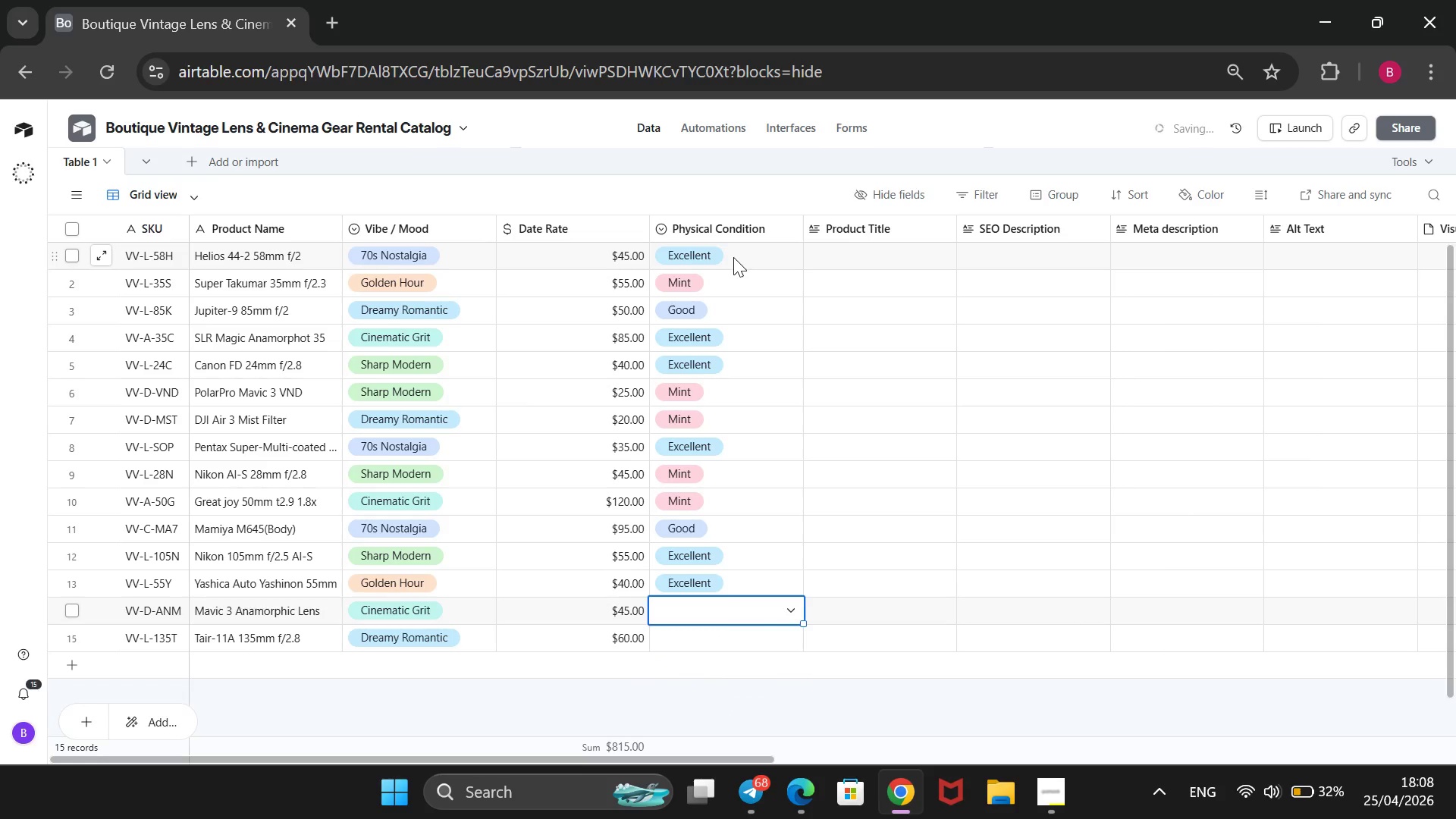 
key(Enter)
 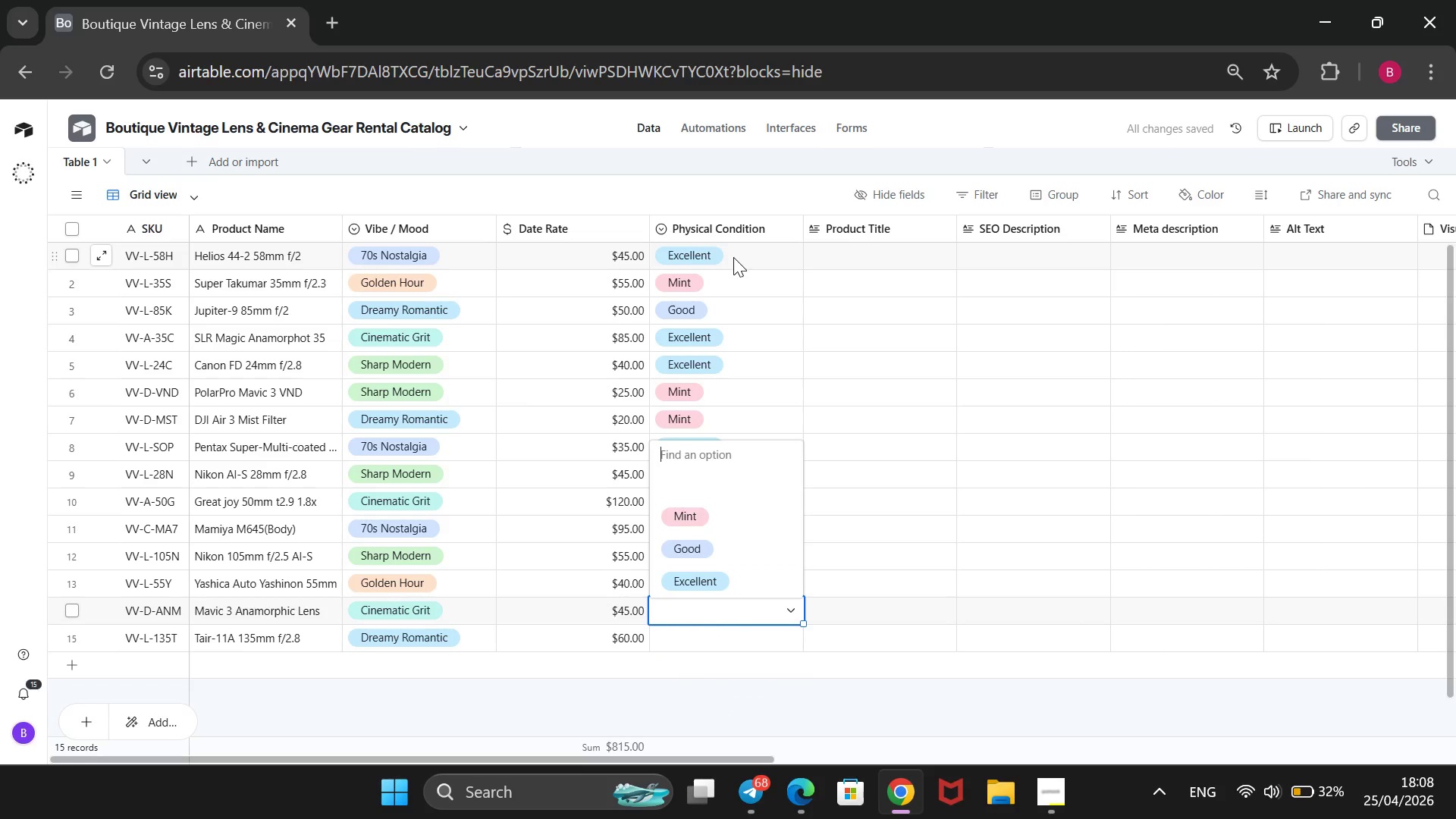 
key(ArrowDown)
 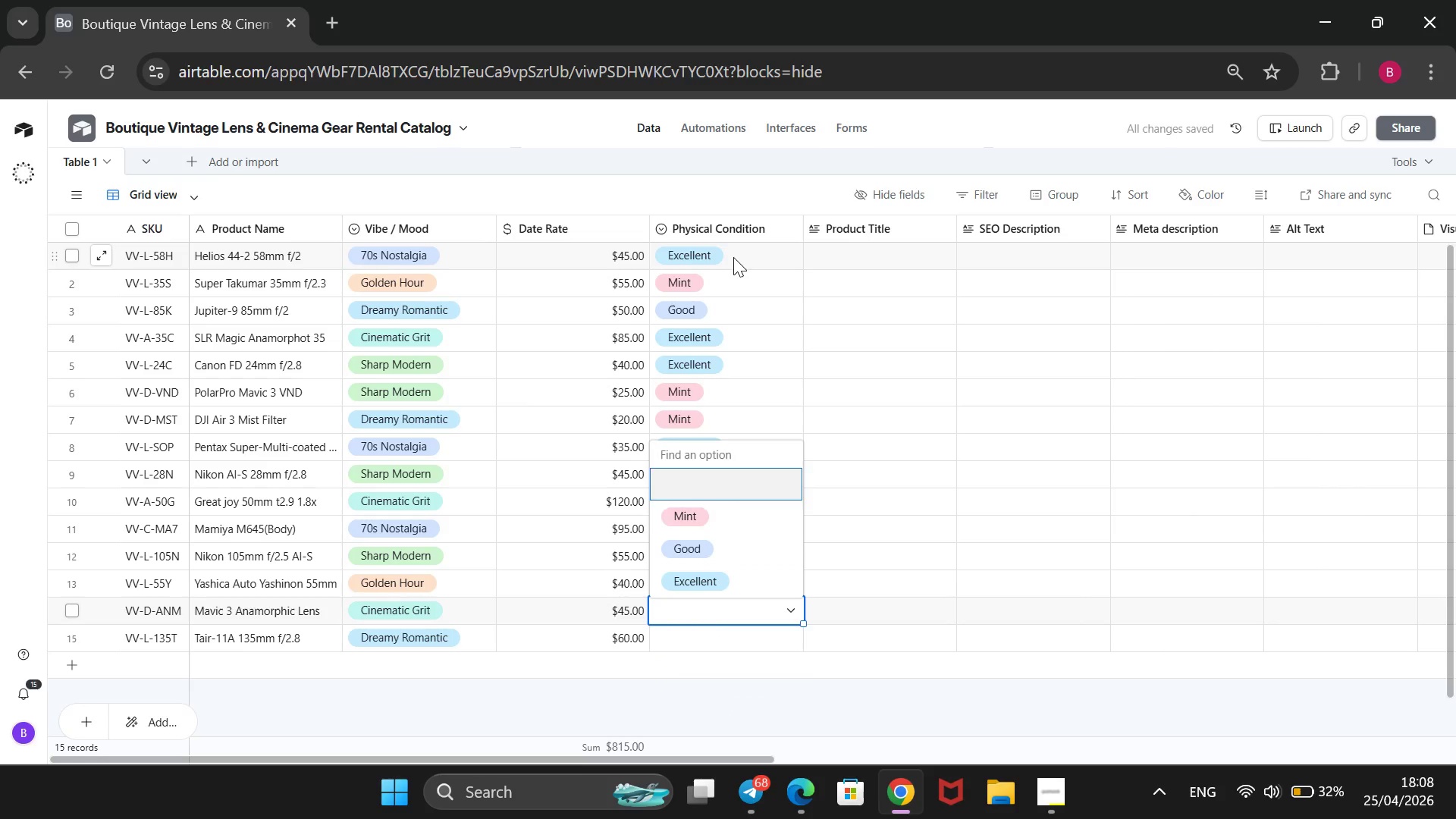 
key(ArrowDown)
 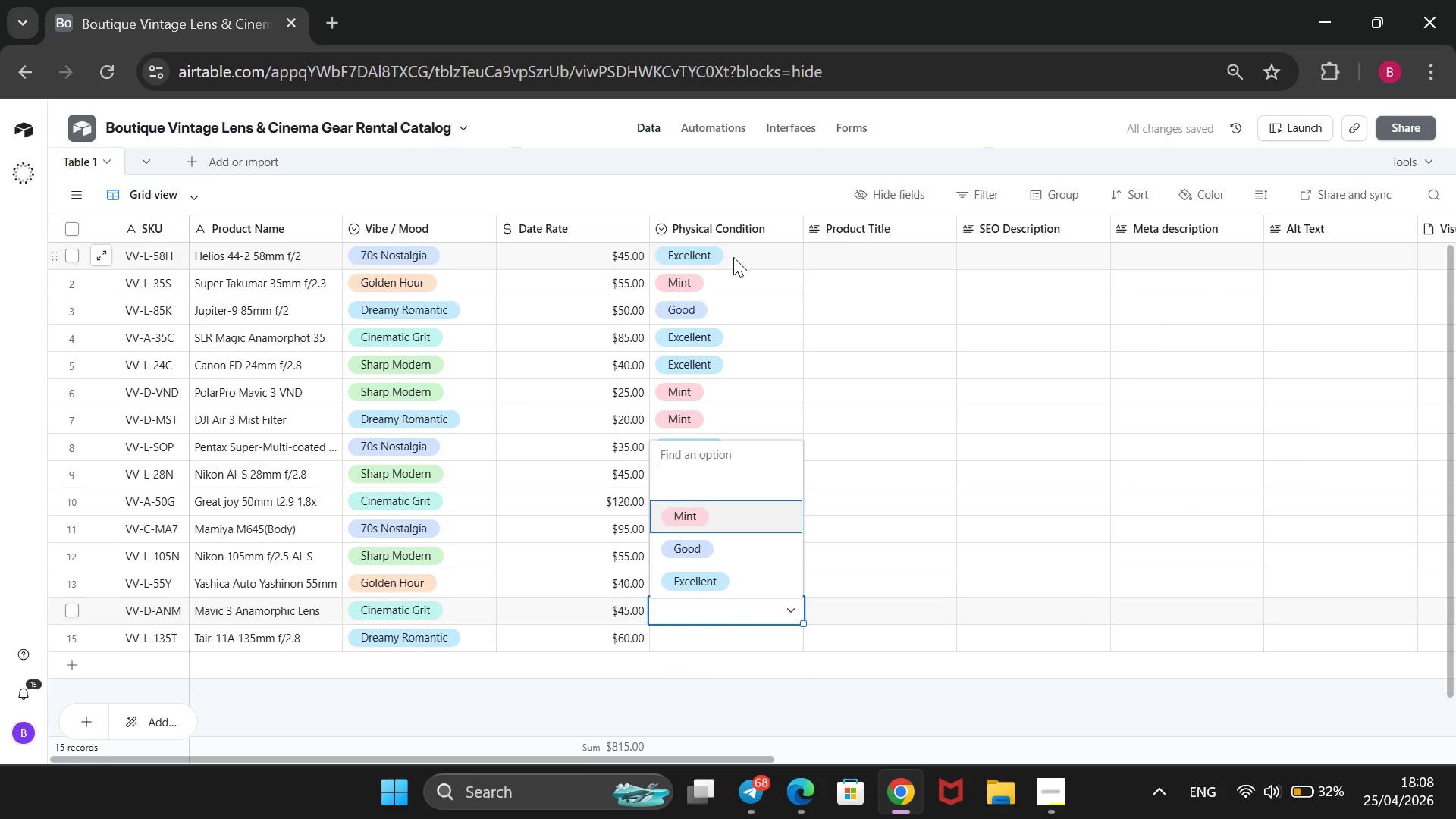 
key(Enter)
 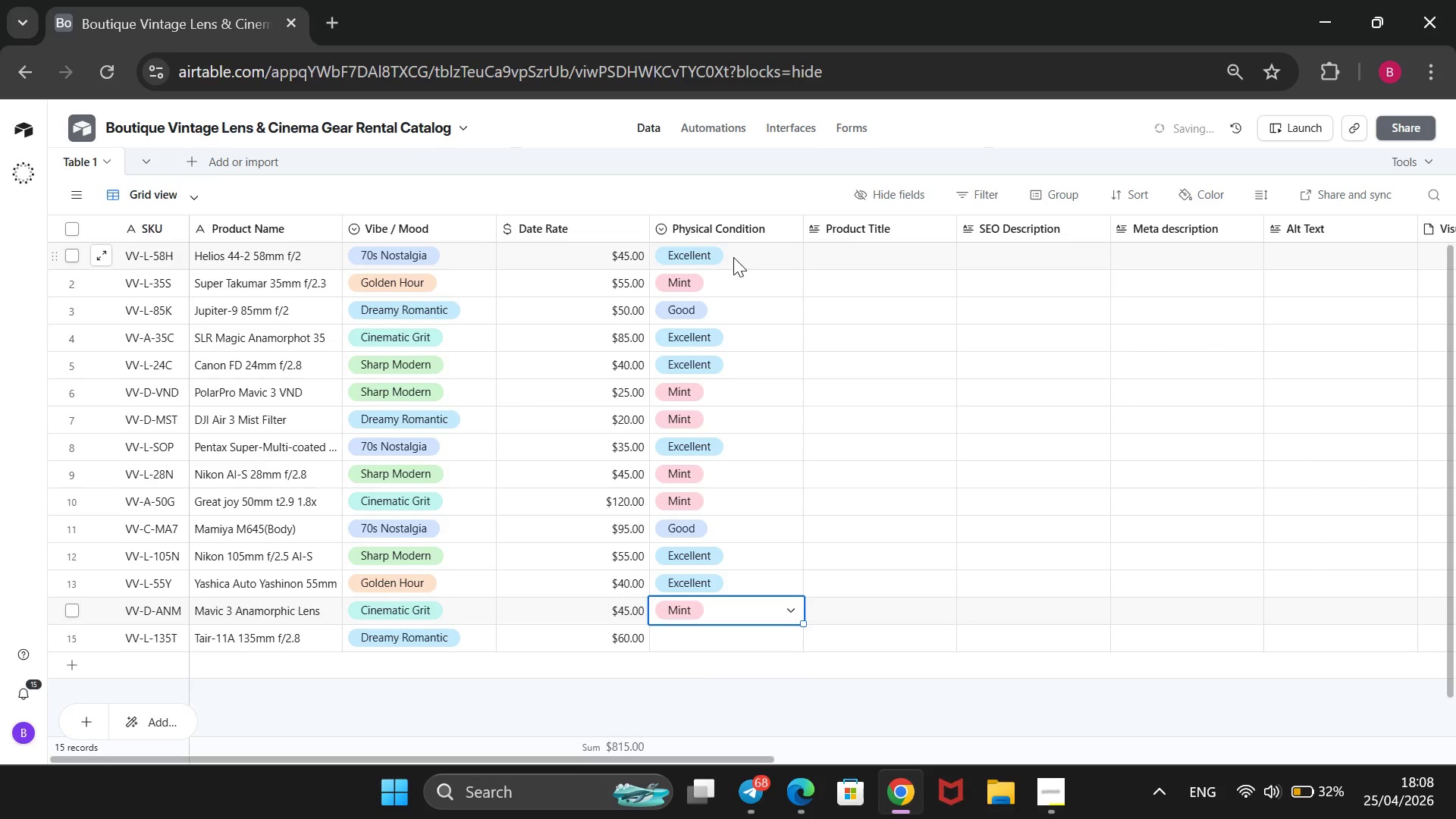 
key(ArrowDown)
 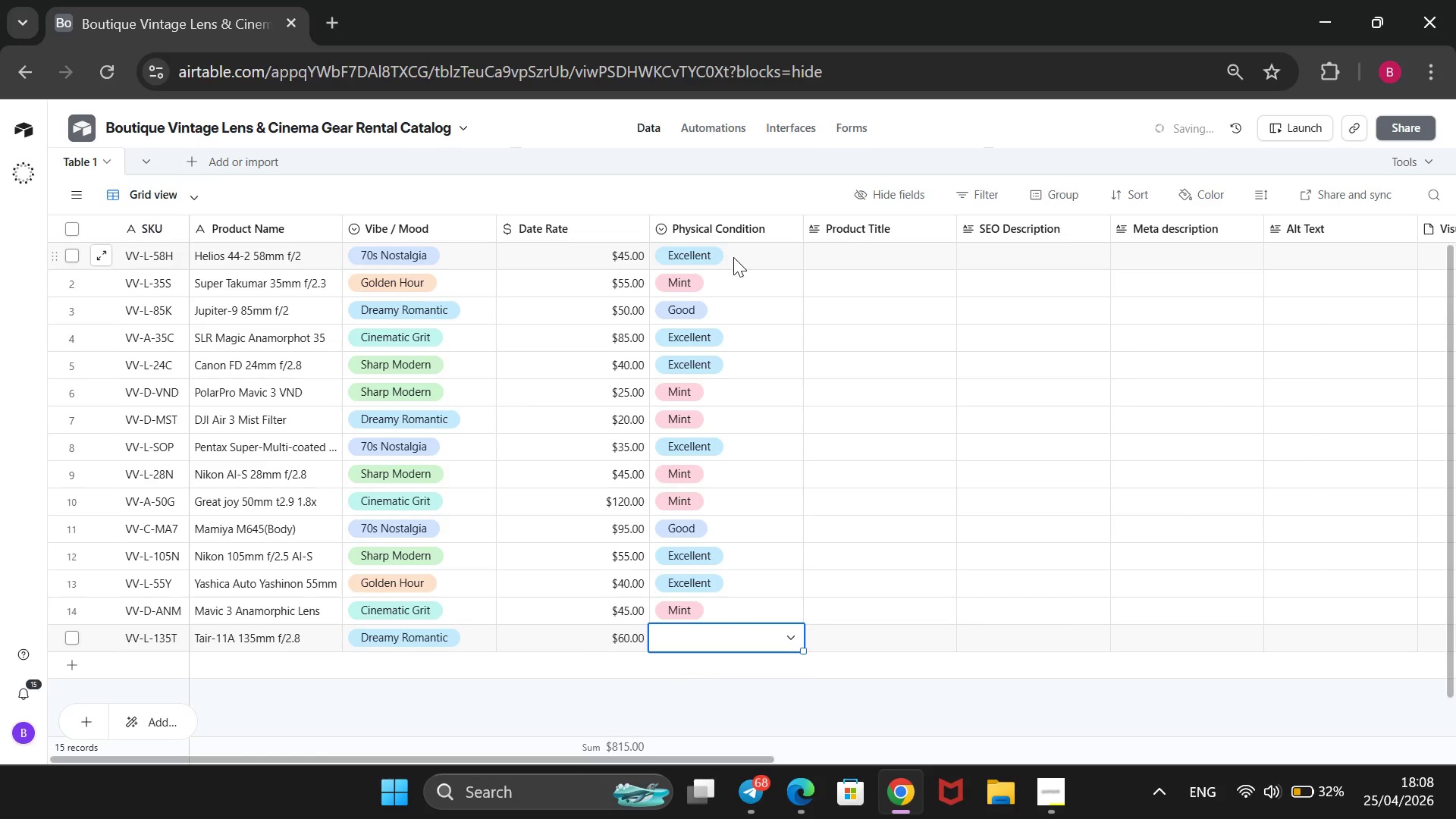 
key(Enter)
 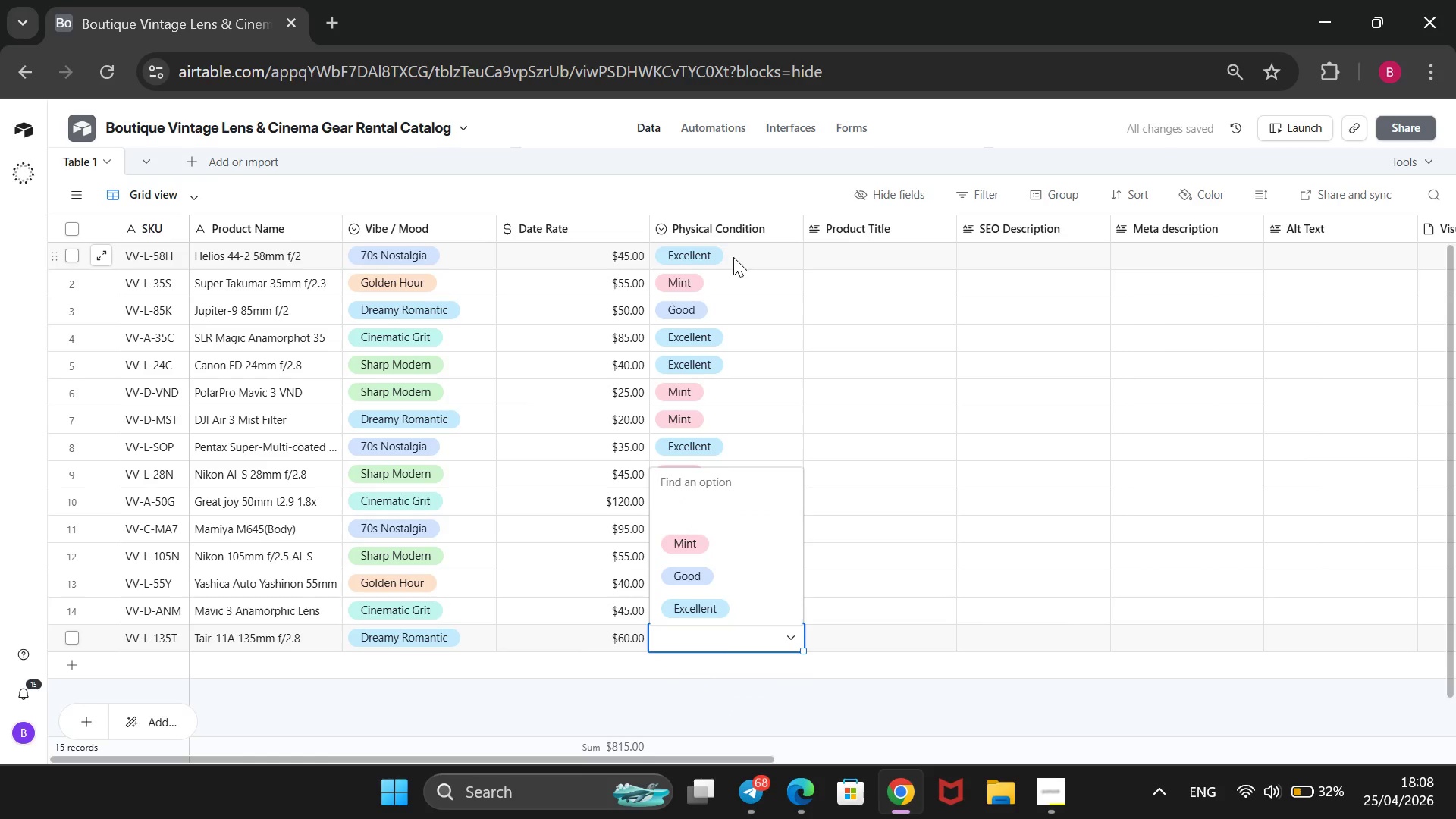 
key(ArrowDown)
 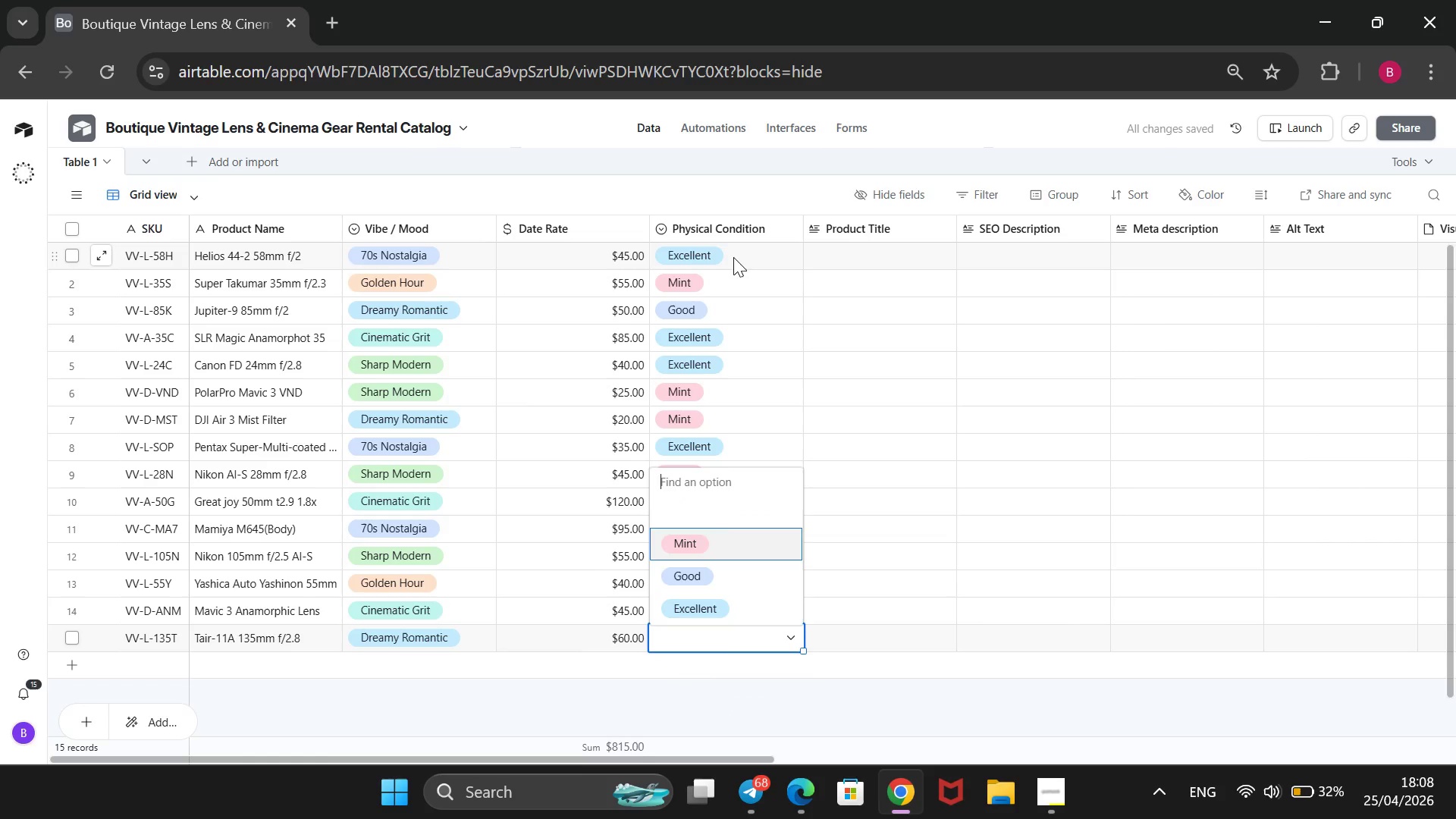 
key(ArrowDown)
 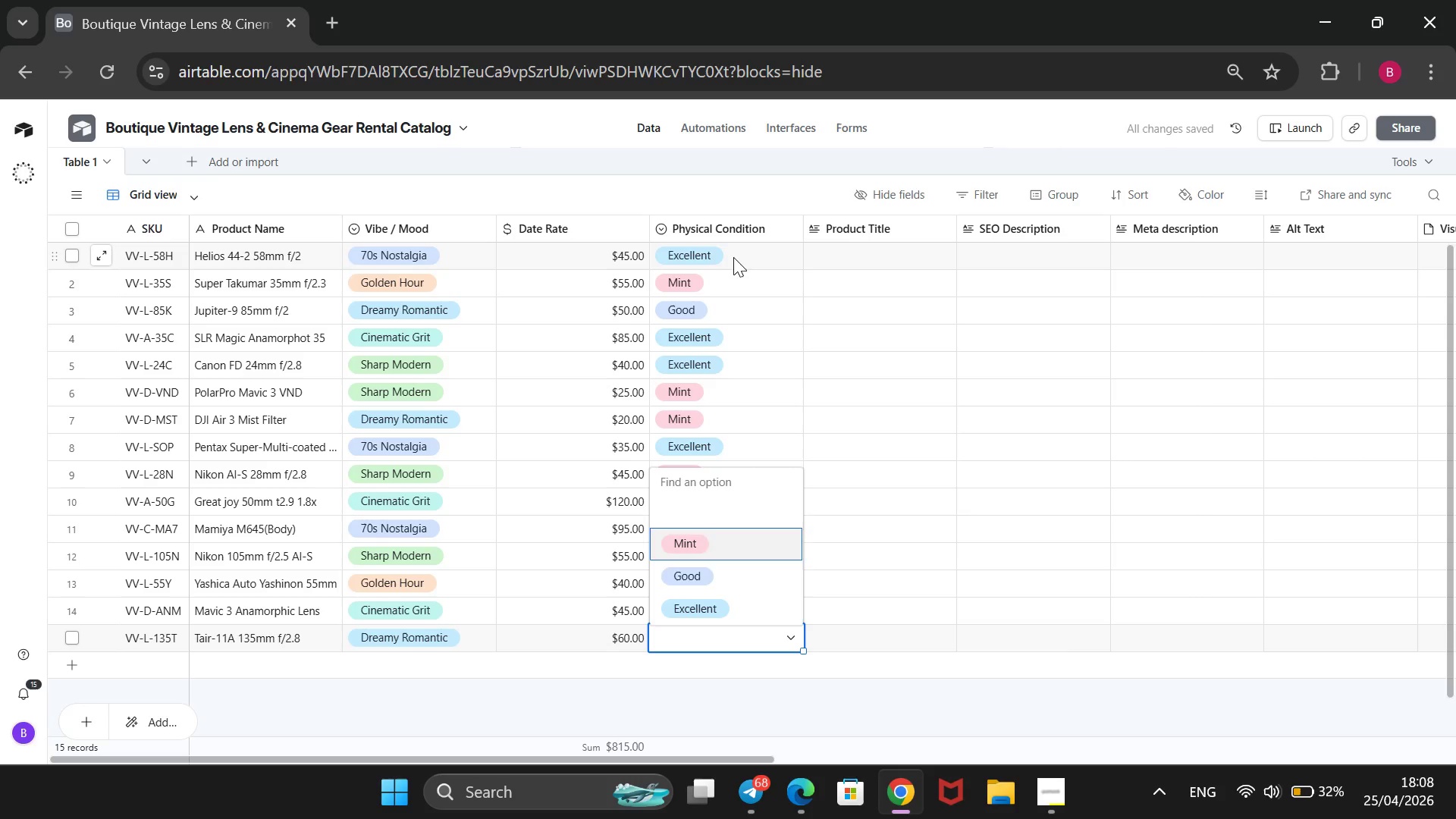 
key(ArrowDown)
 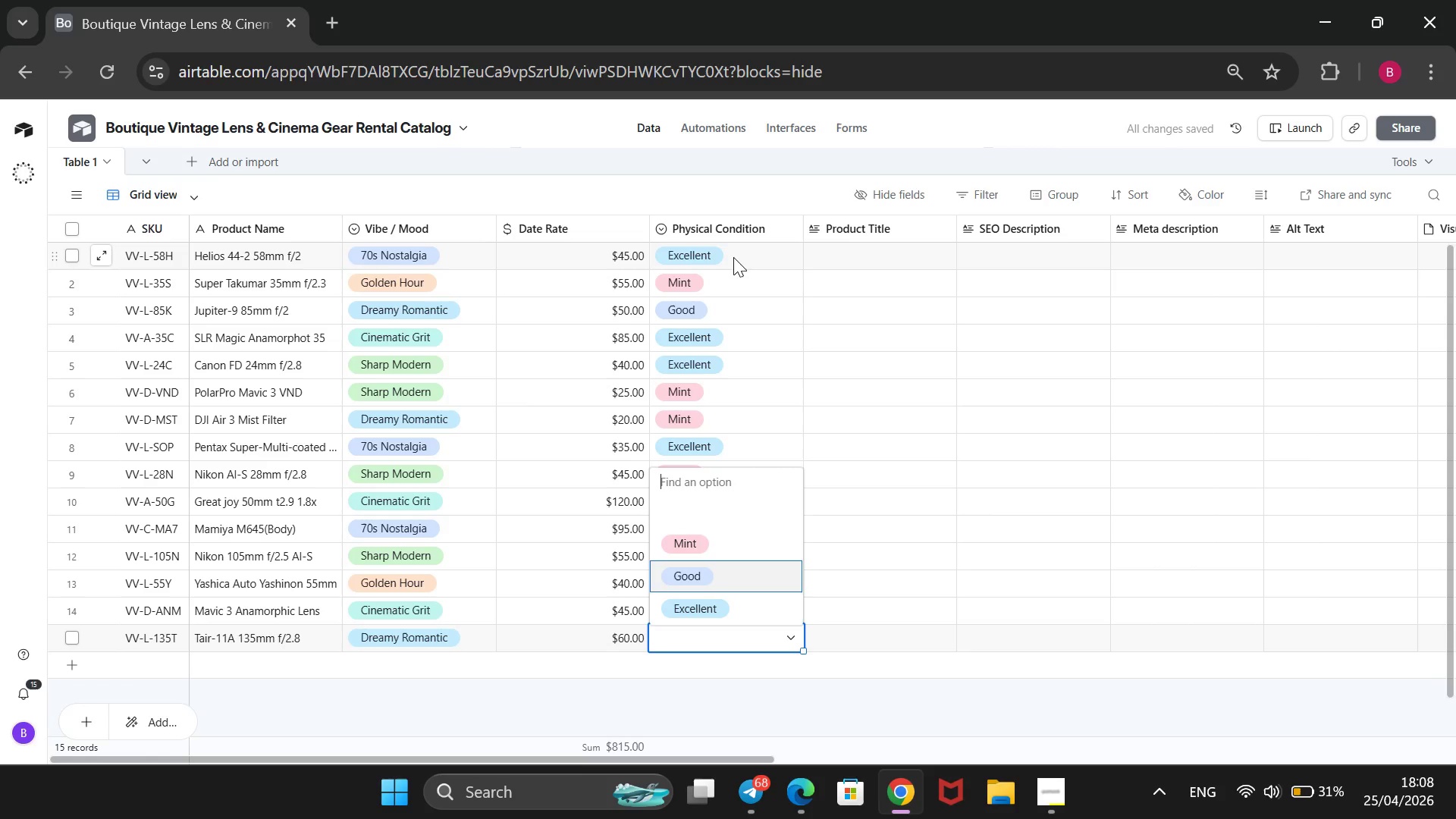 
key(Enter)
 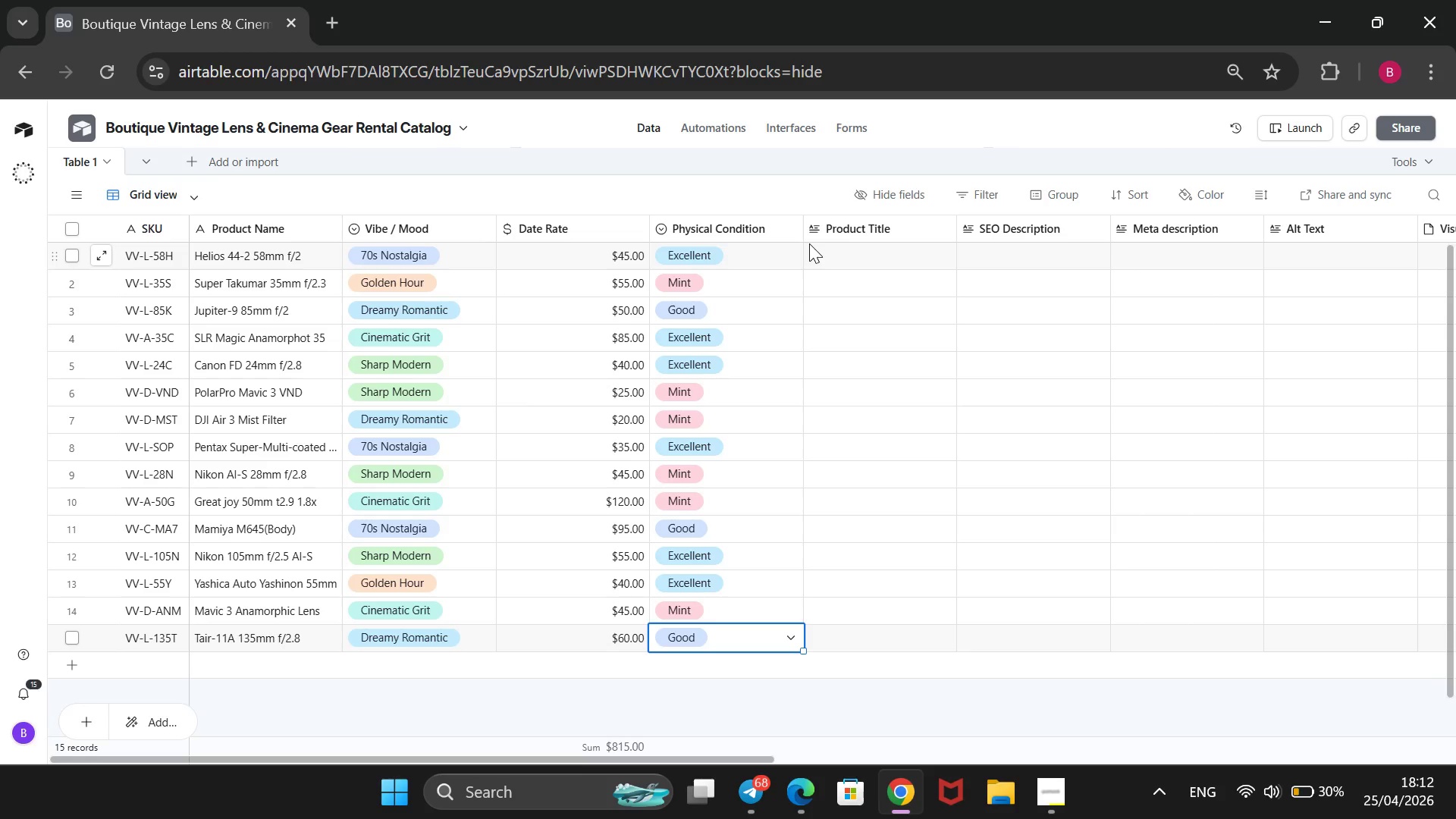 
wait(217.14)
 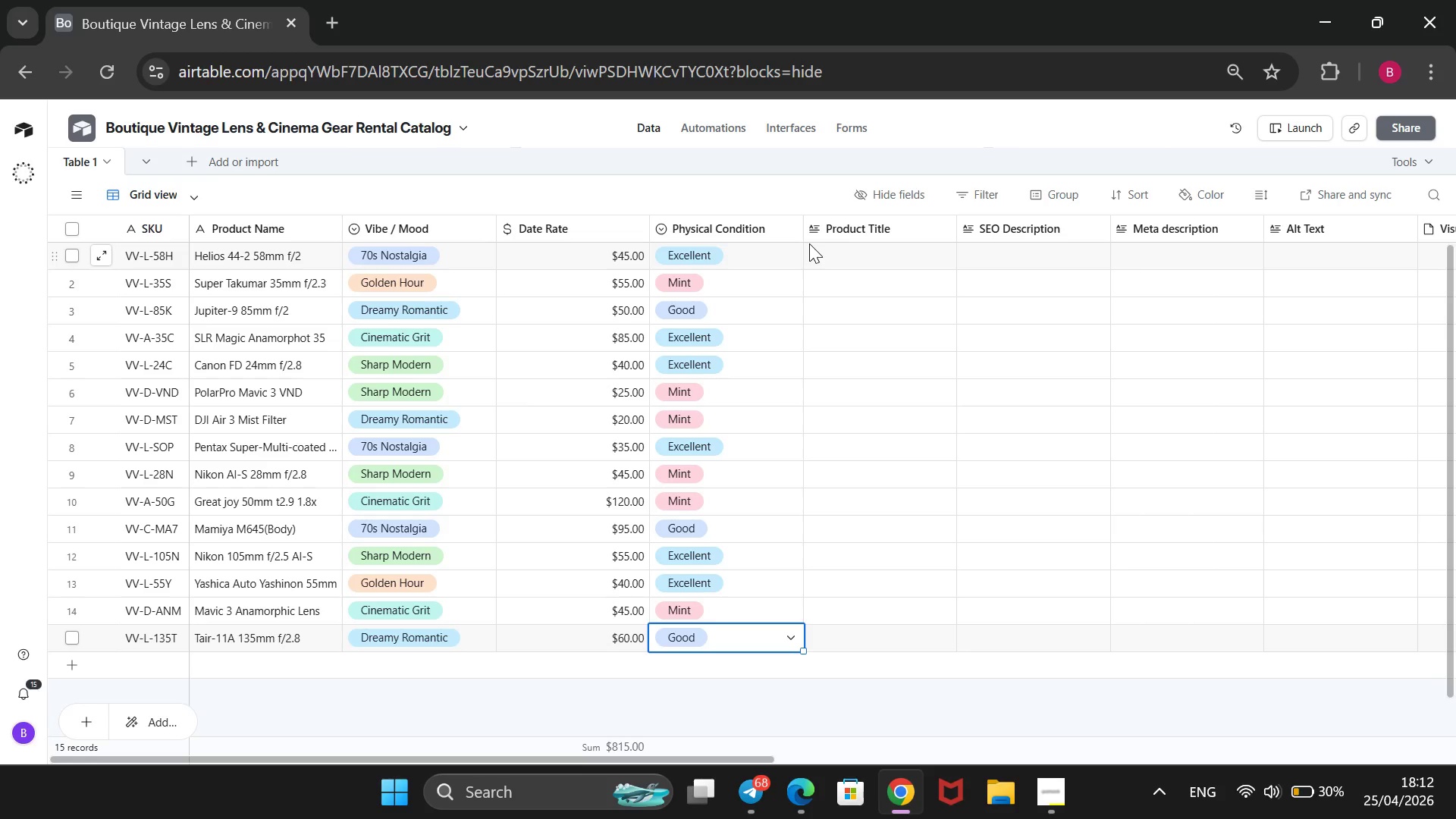 
left_click([814, 259])
 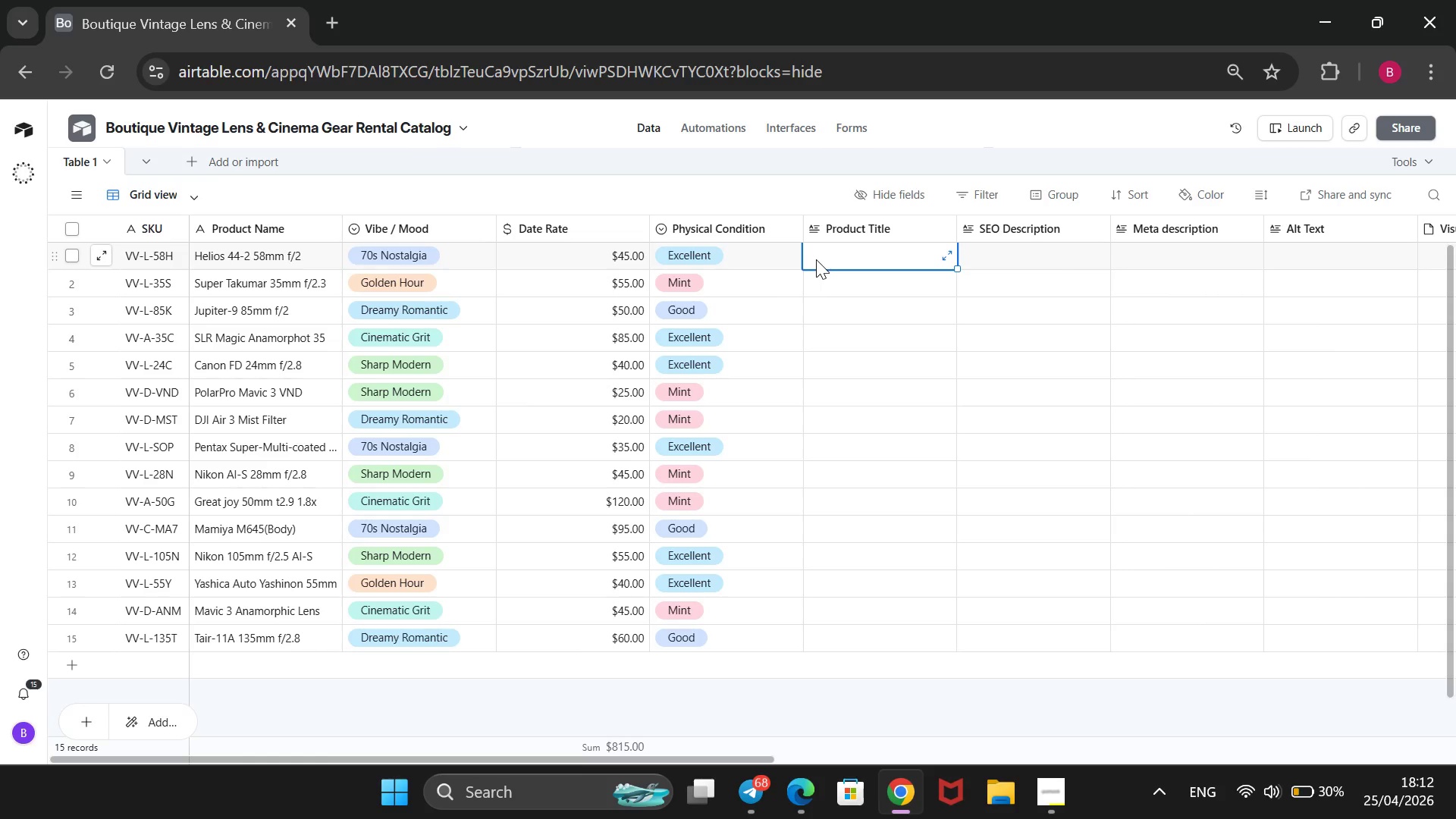 
type(Famous for its iconiv)
key(Backspace)
type(c swirly bokeh an )
key(Backspace)
type(s)
key(Backspace)
type(d organic light leaks. it ass)
key(Backspace)
key(Backspace)
type(dds a soulful and imperfect analog layer to dif)
key(Backspace)
type(gital)
 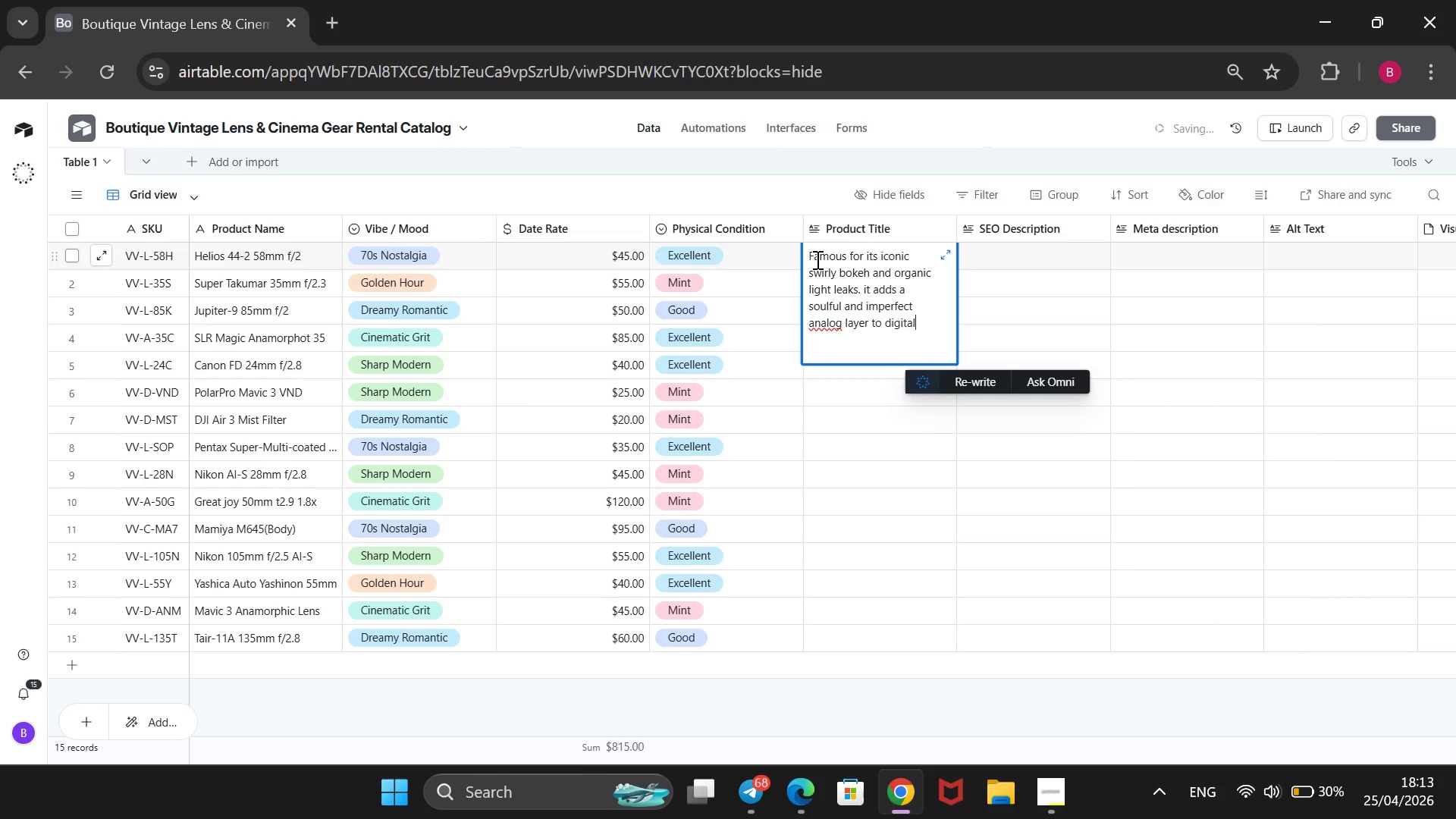 
type( footage)
 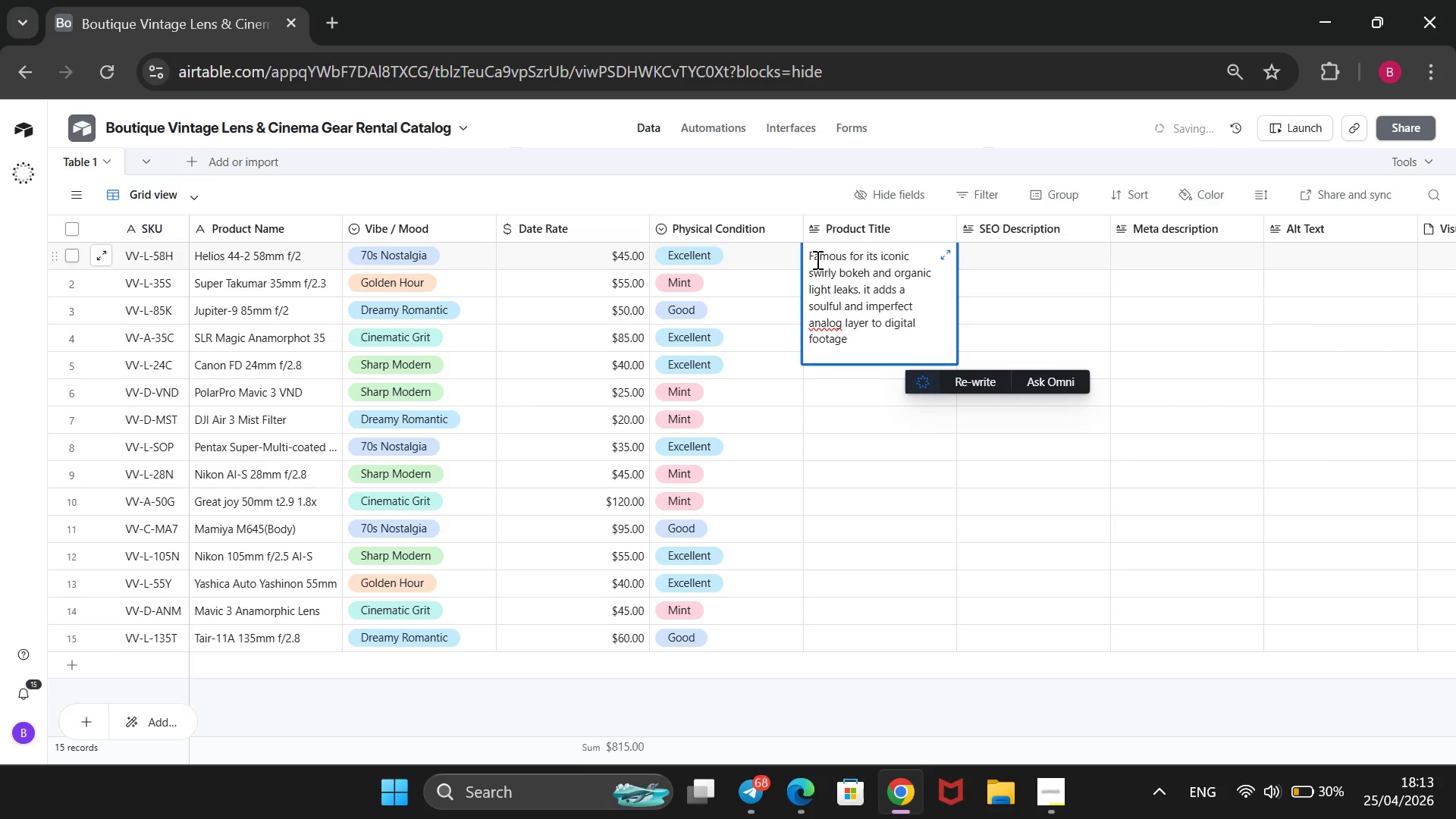 
key(Enter)
 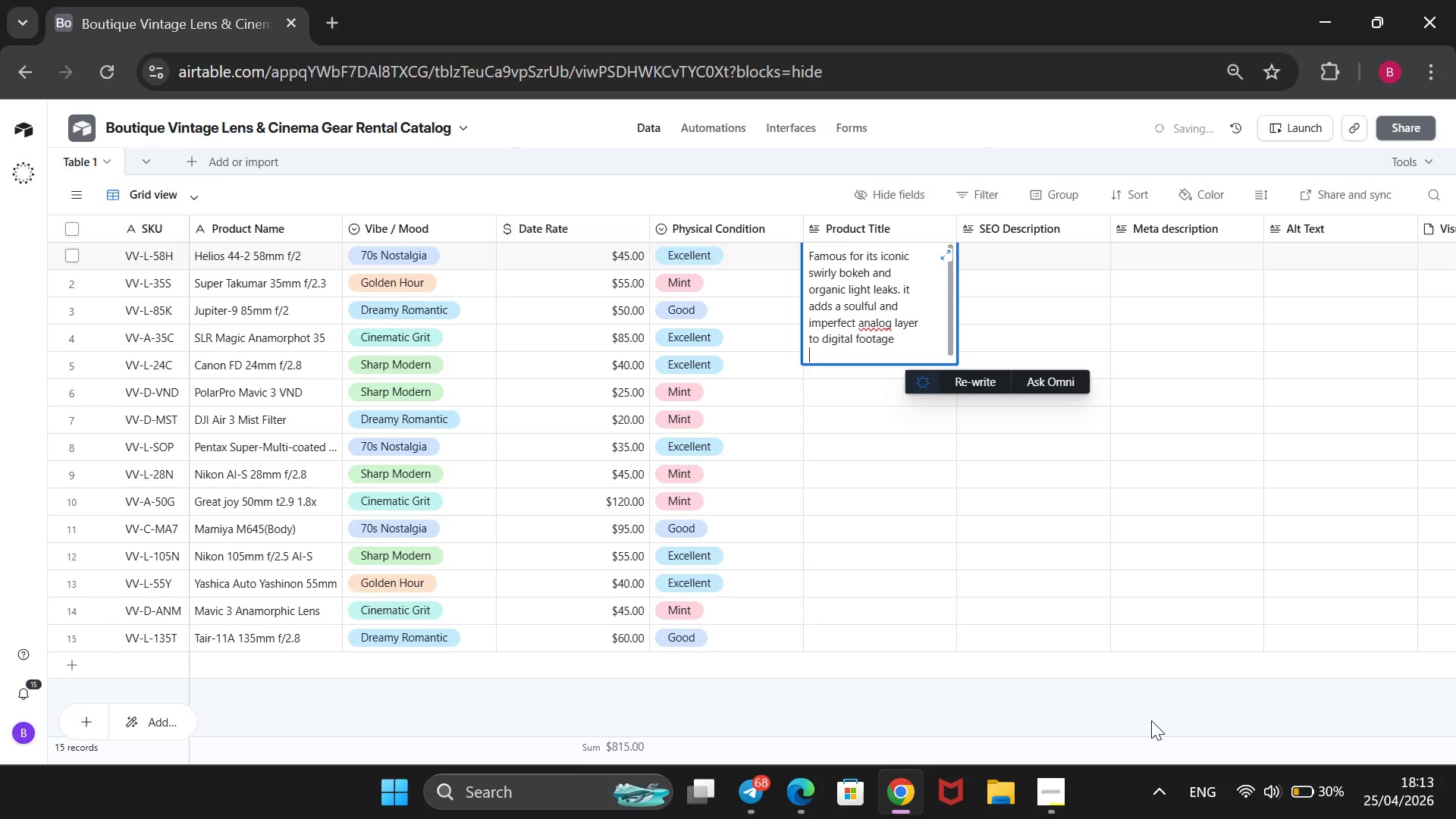 
key(ArrowDown)
 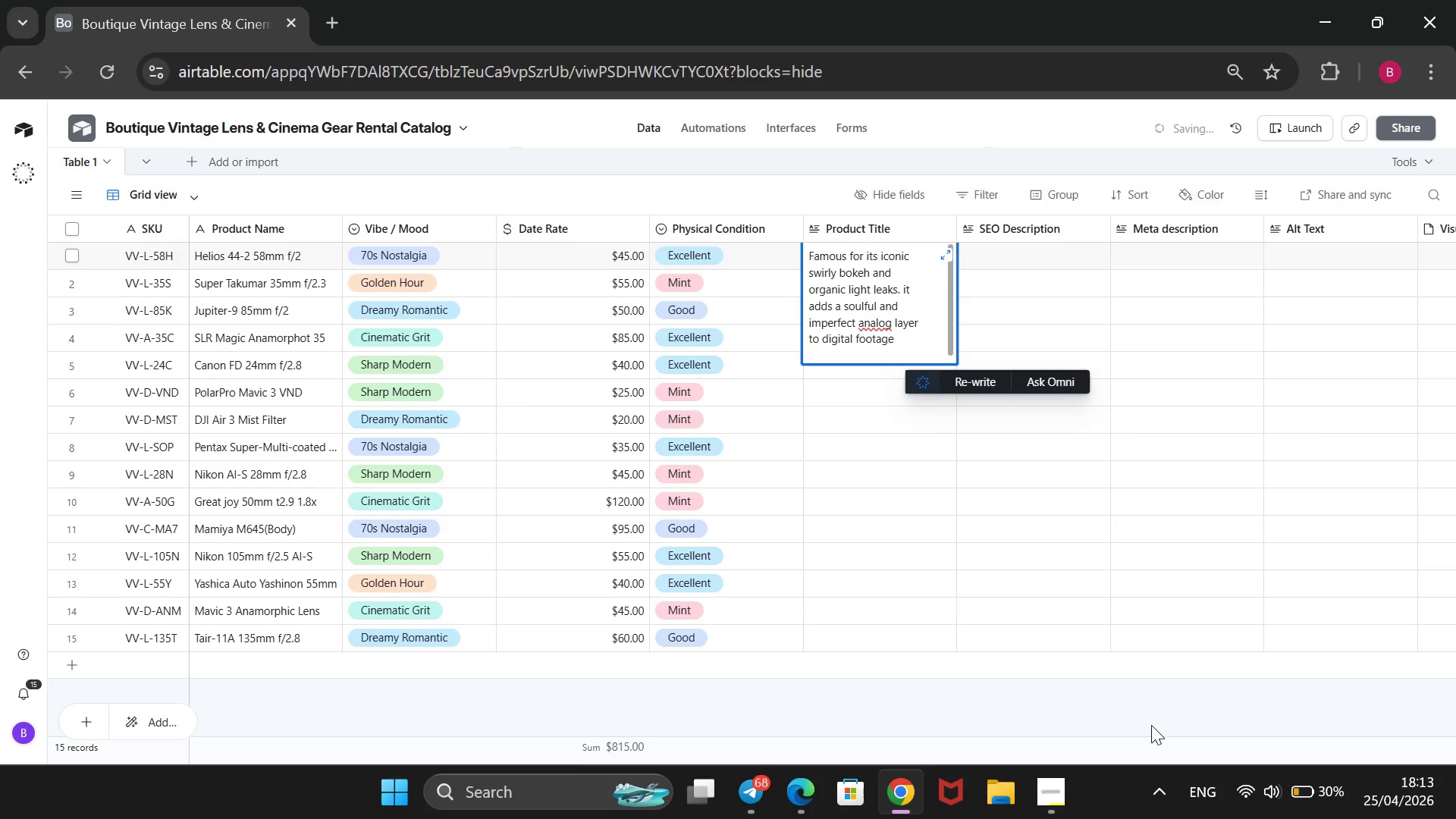 
left_click([1151, 725])
 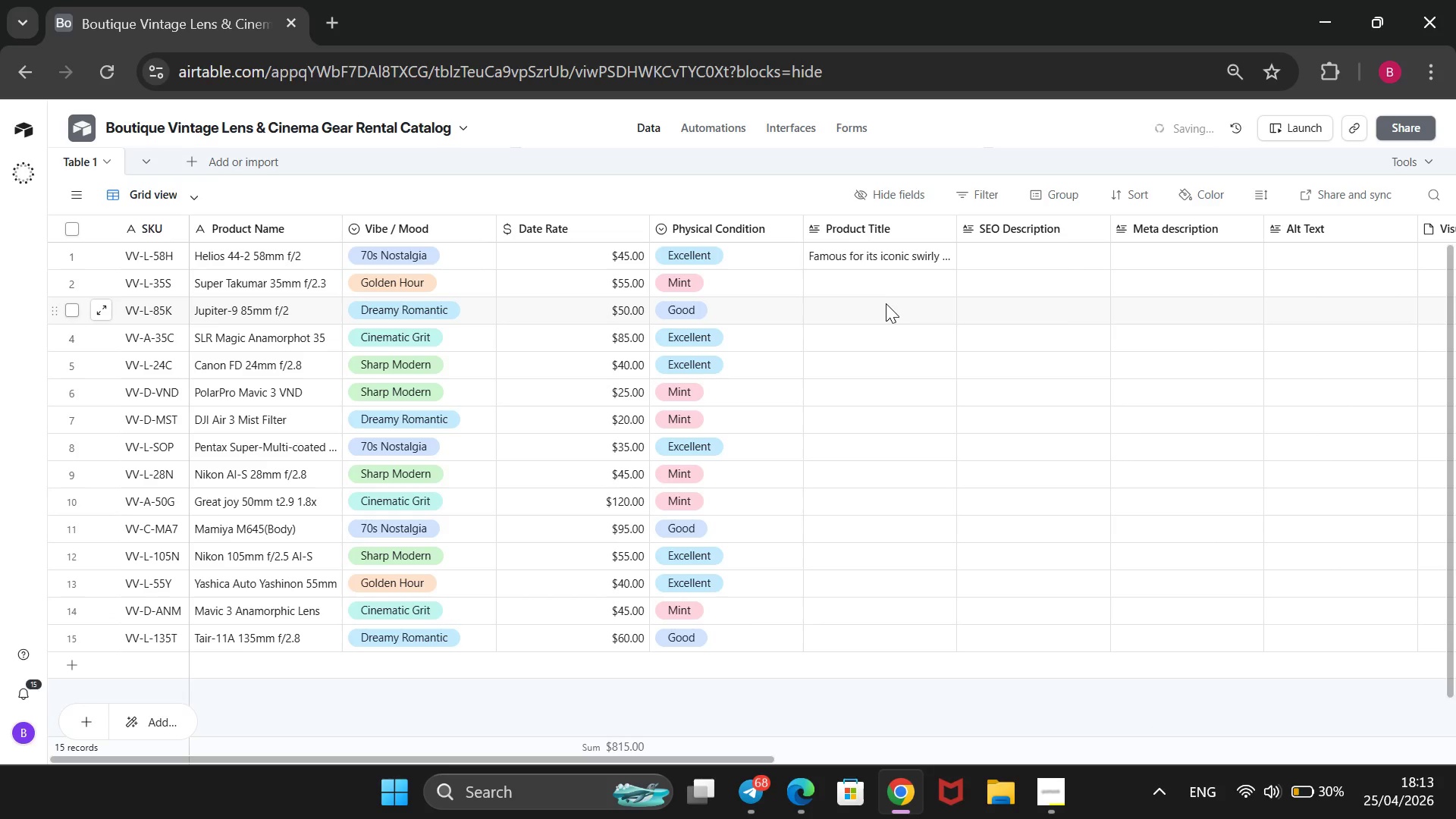 
left_click([884, 284])
 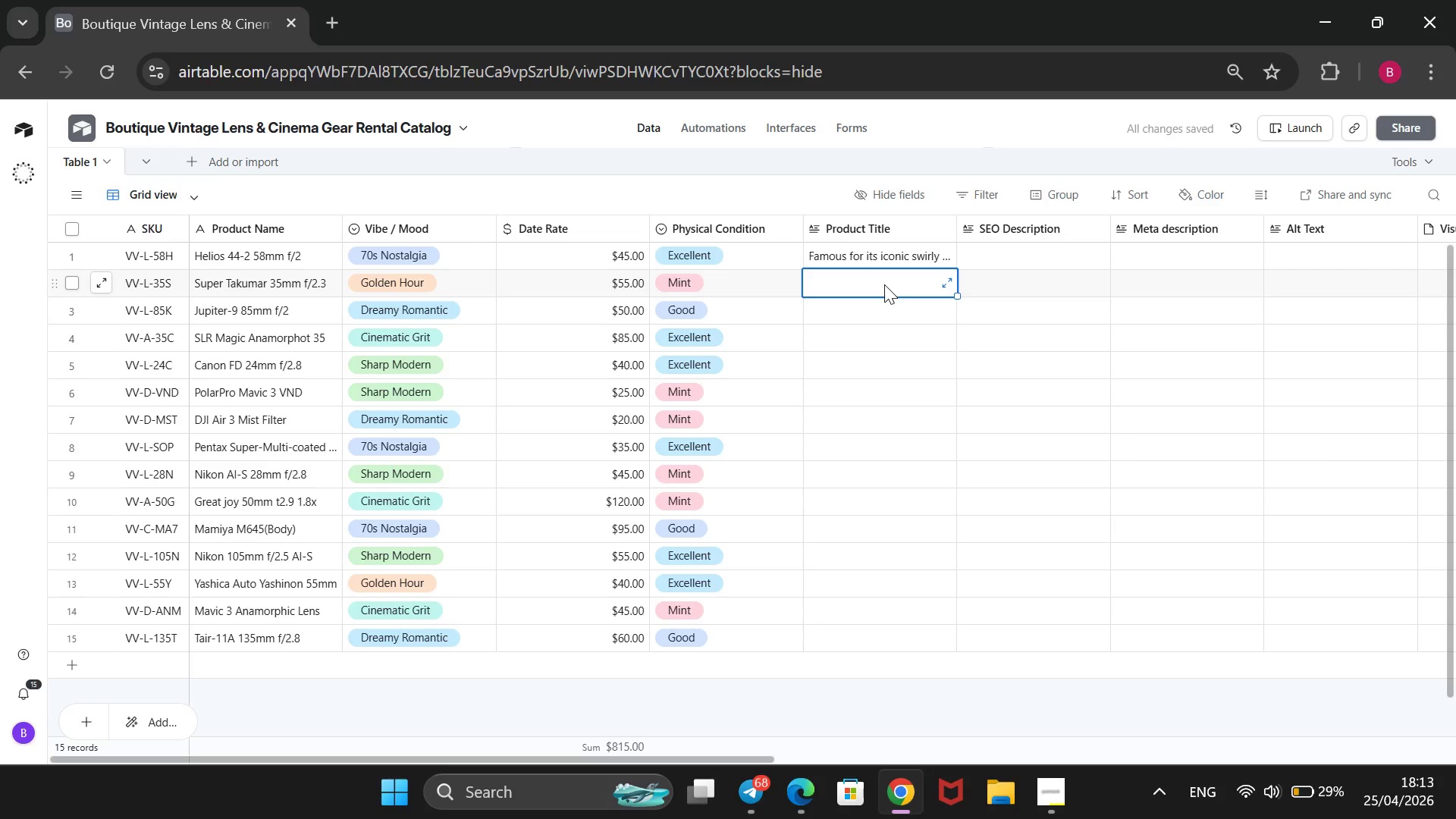 
type(Features a rare radioactive coating that produce warm, golden flares n)
key(Backspace)
type(and incredibly creamy skin tones>)
key(Backspace)
type(.@@)
 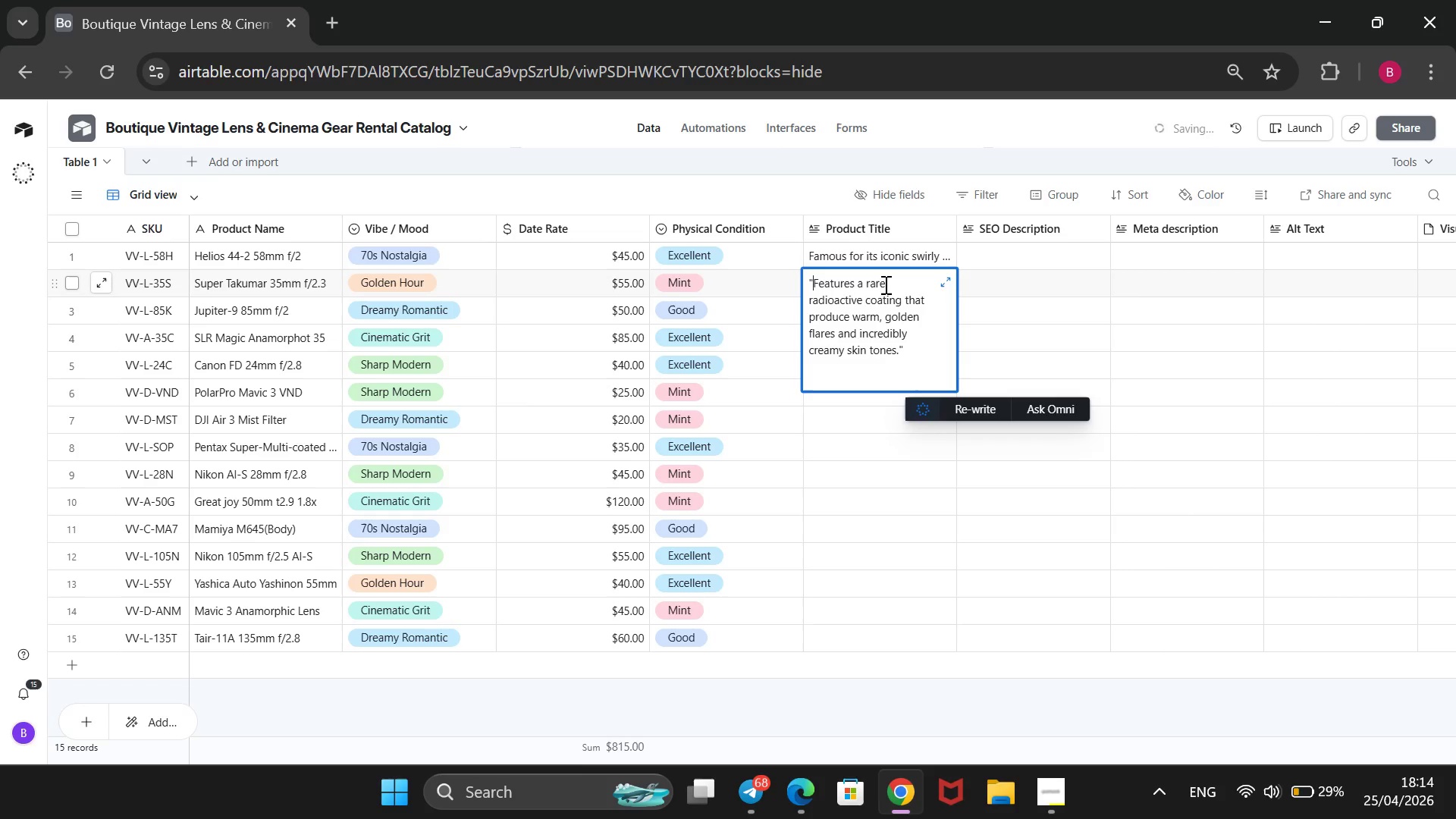 
 